 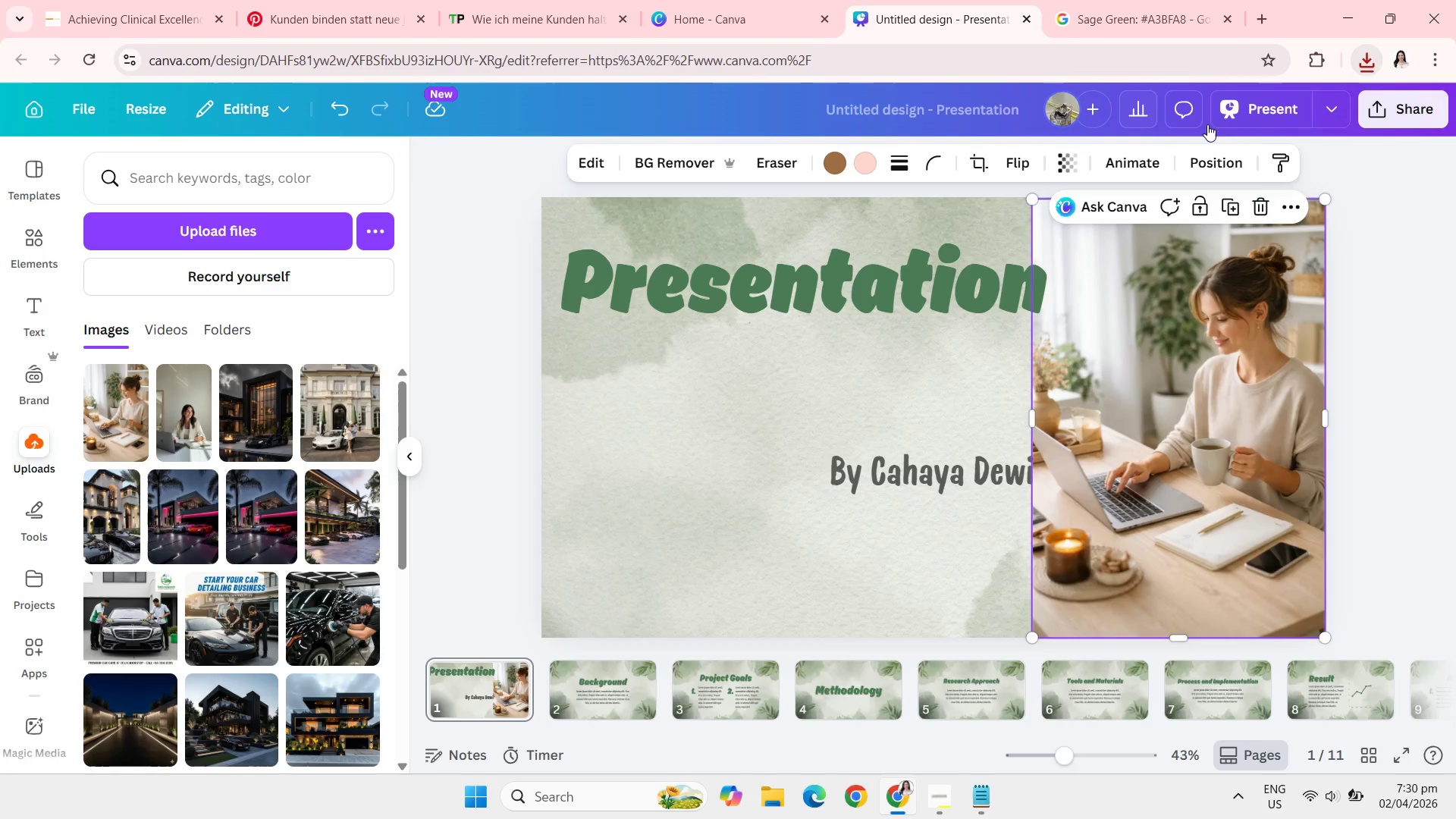 
left_click([1358, 70])
 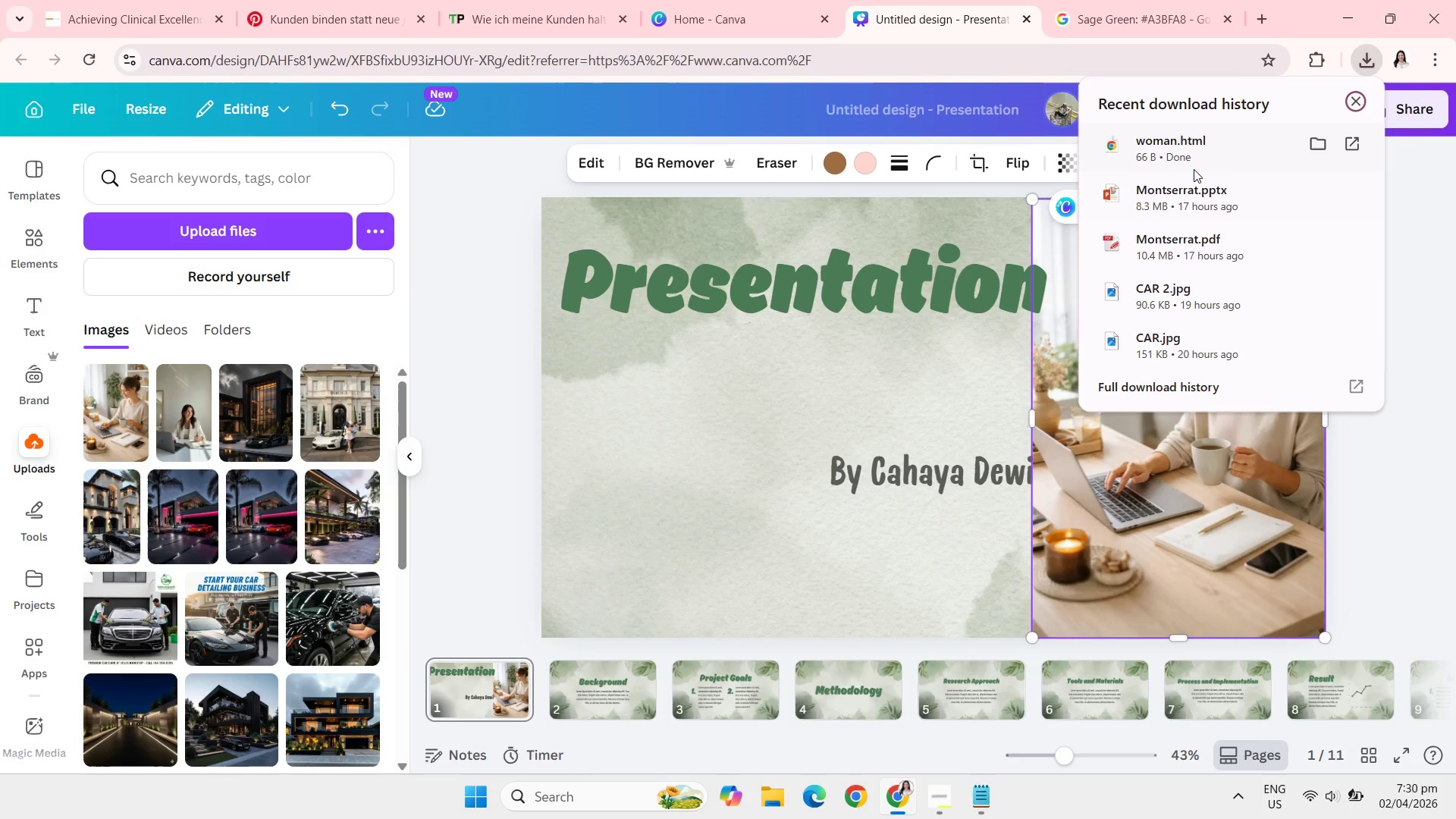 
left_click_drag(start_coordinate=[1194, 169], to_coordinate=[231, 460])
 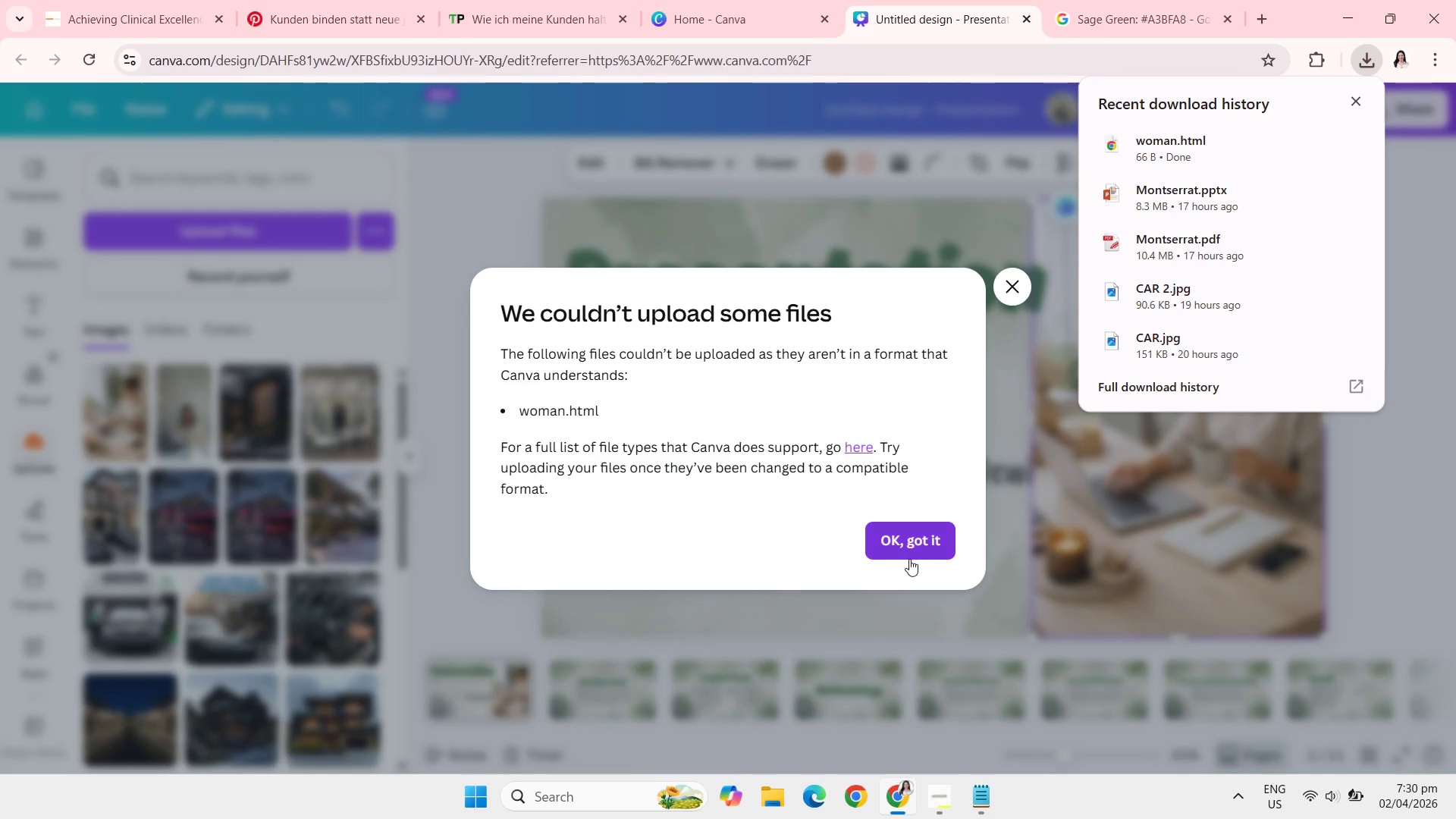 
left_click([905, 548])
 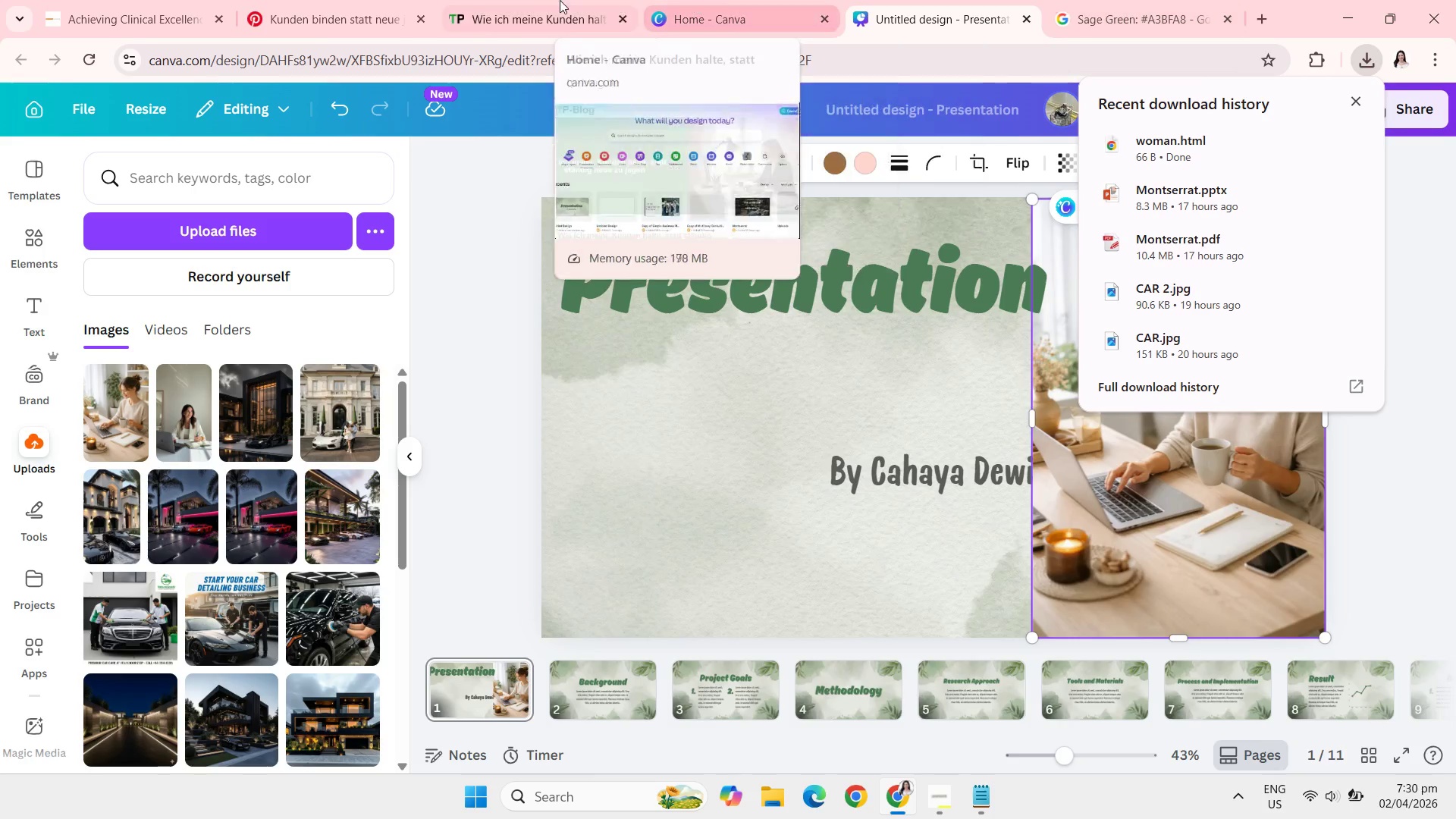 
left_click([490, 0])
 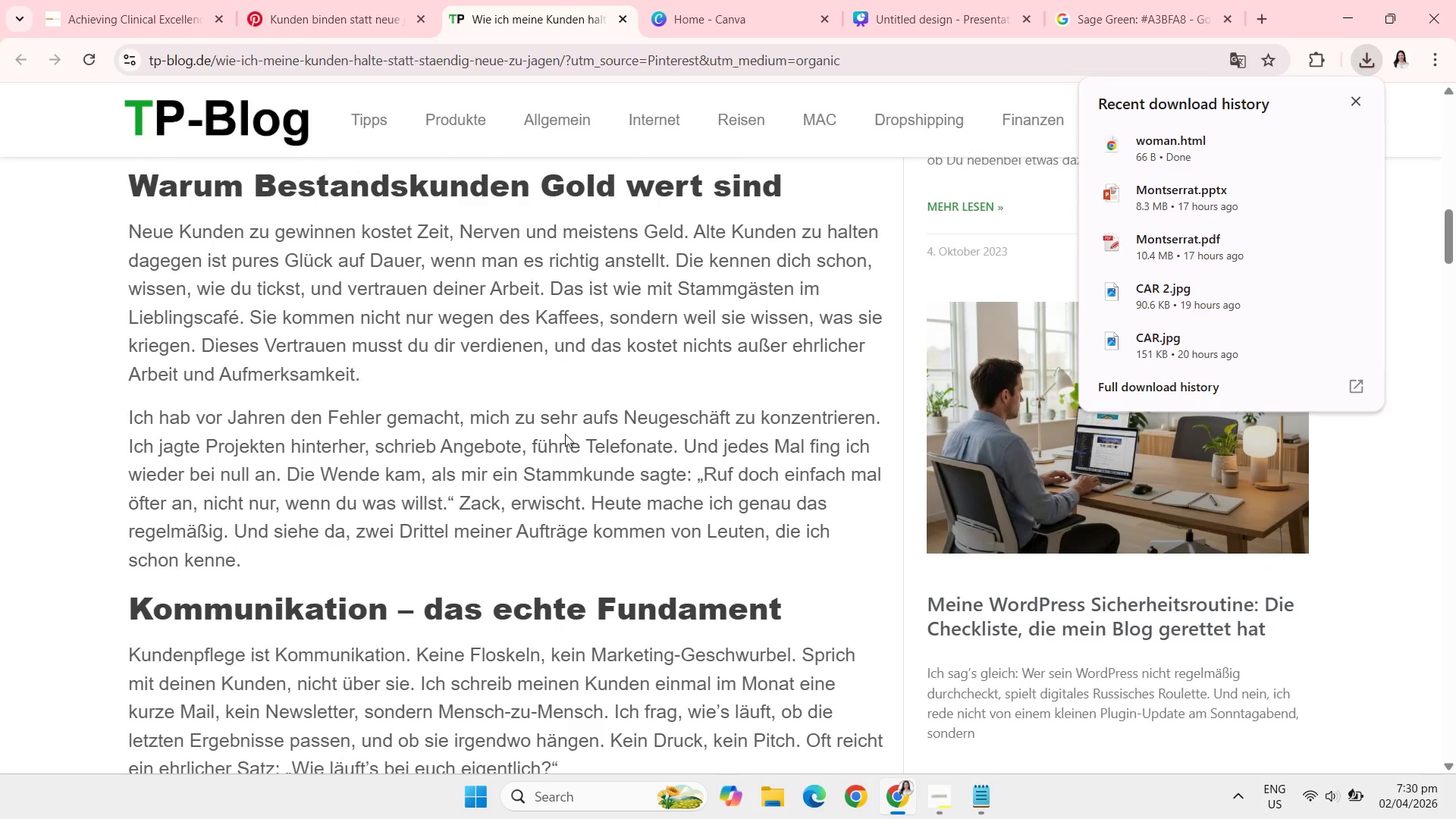 
wait(8.77)
 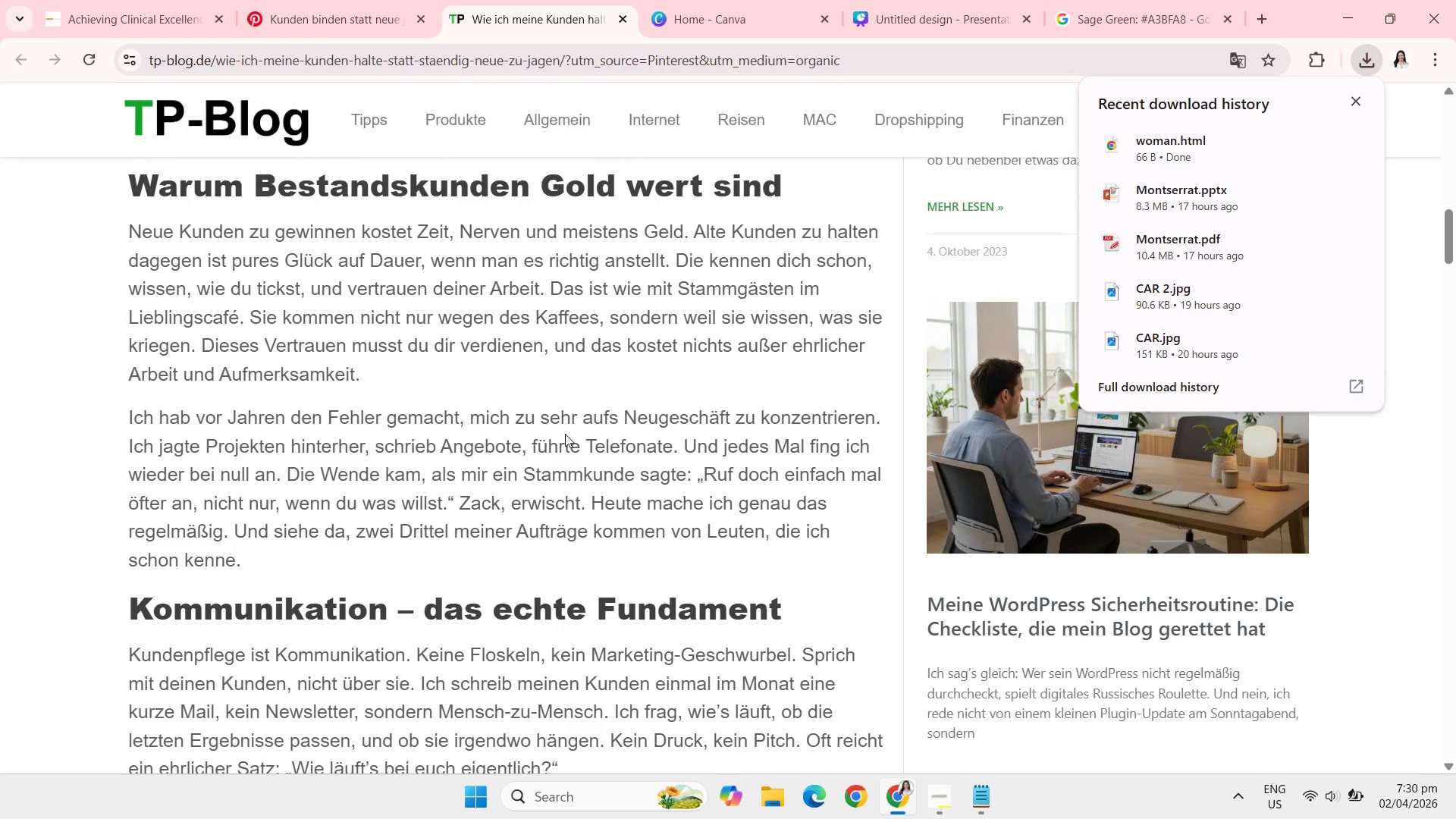 
left_click([1098, 589])
 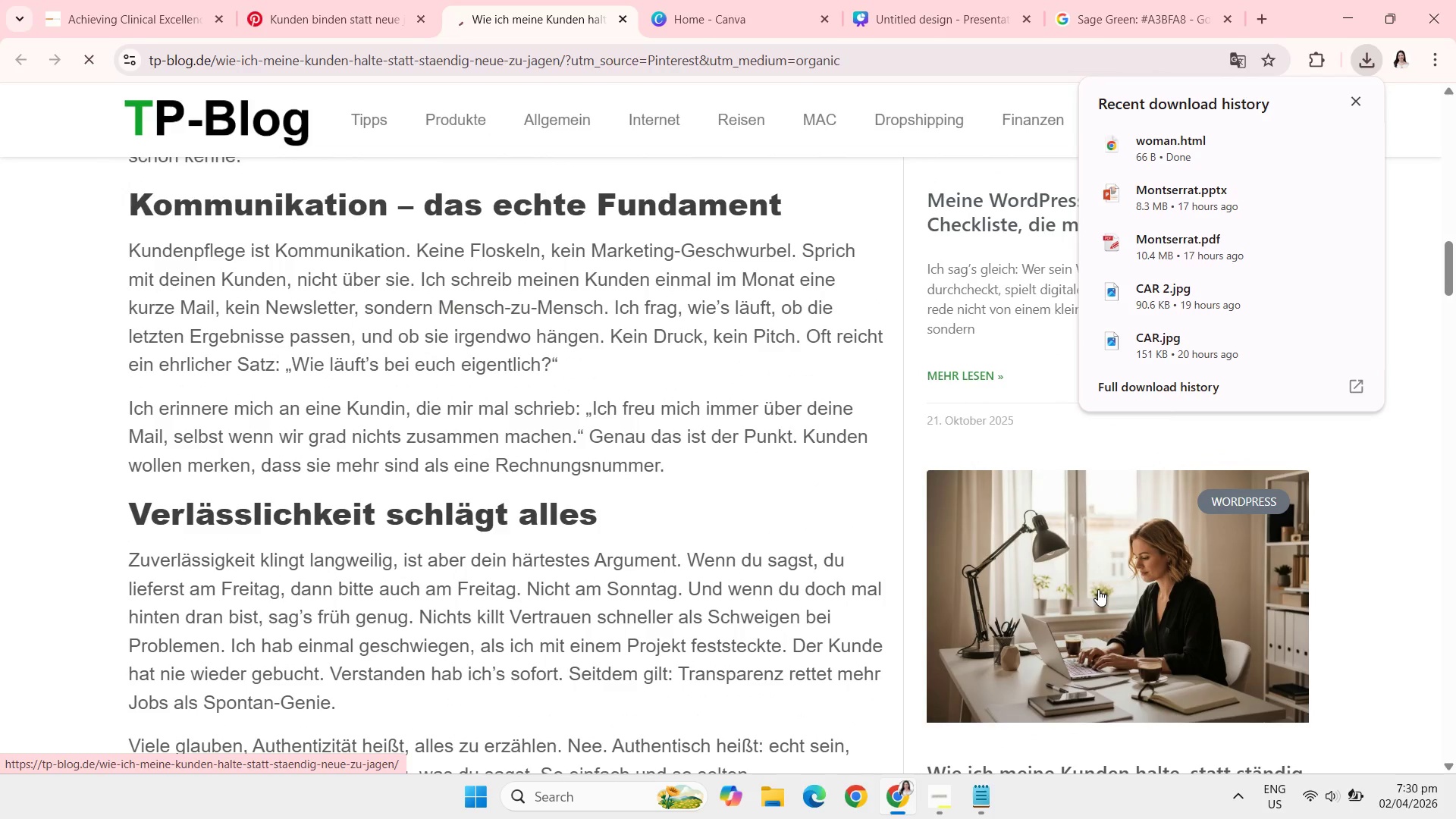 
left_click([1098, 589])
 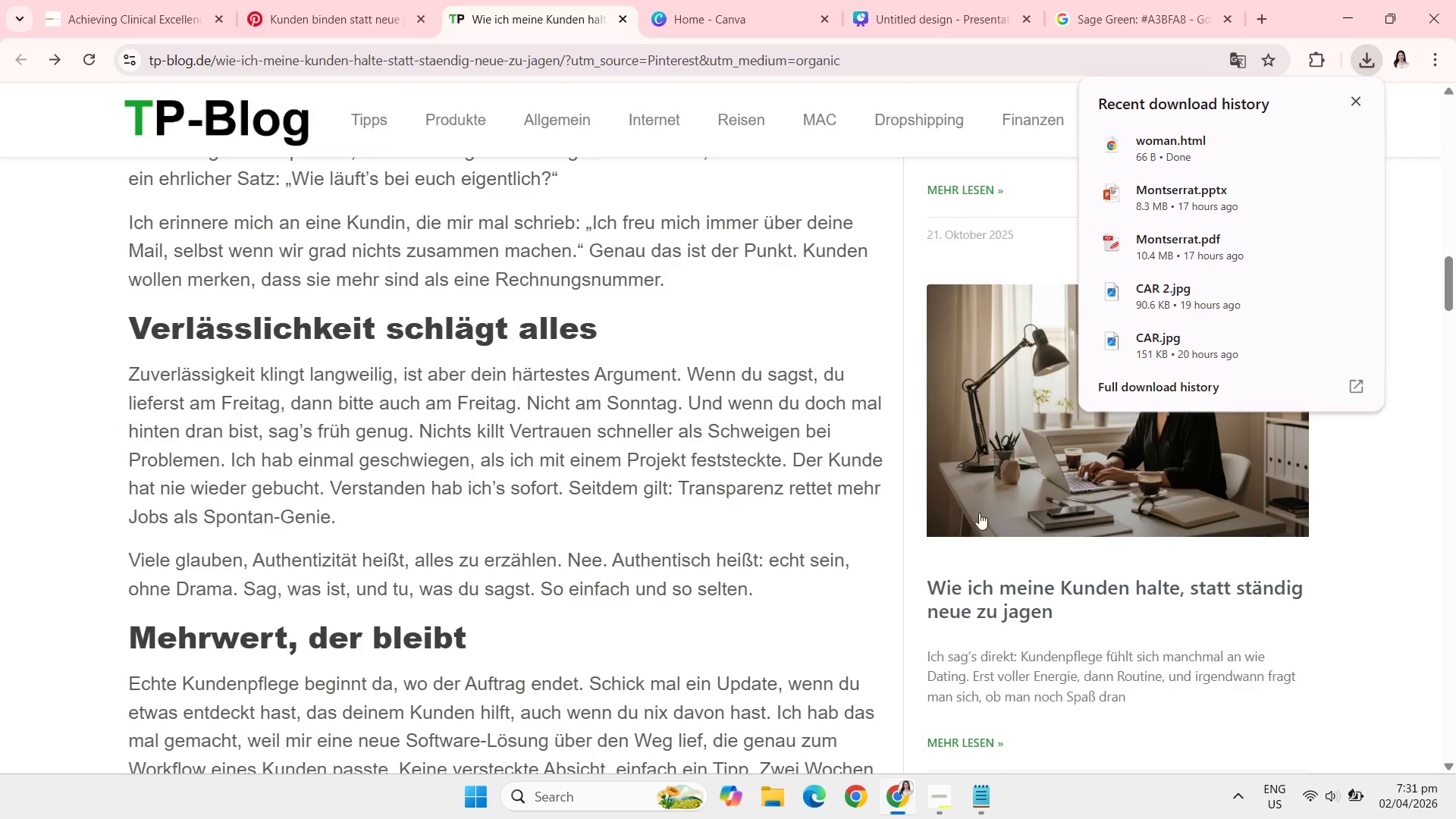 
wait(5.02)
 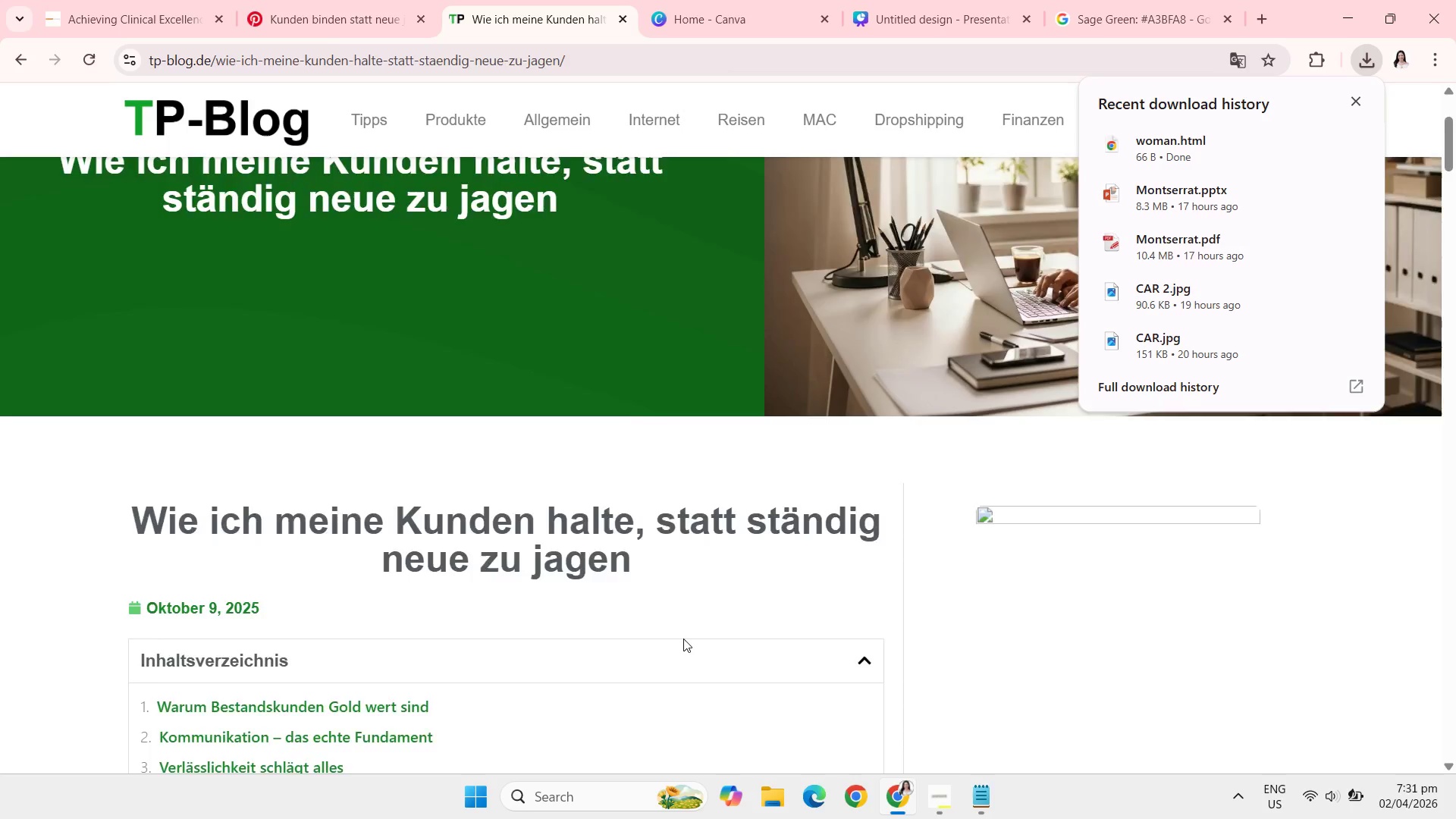 
right_click([1090, 475])
 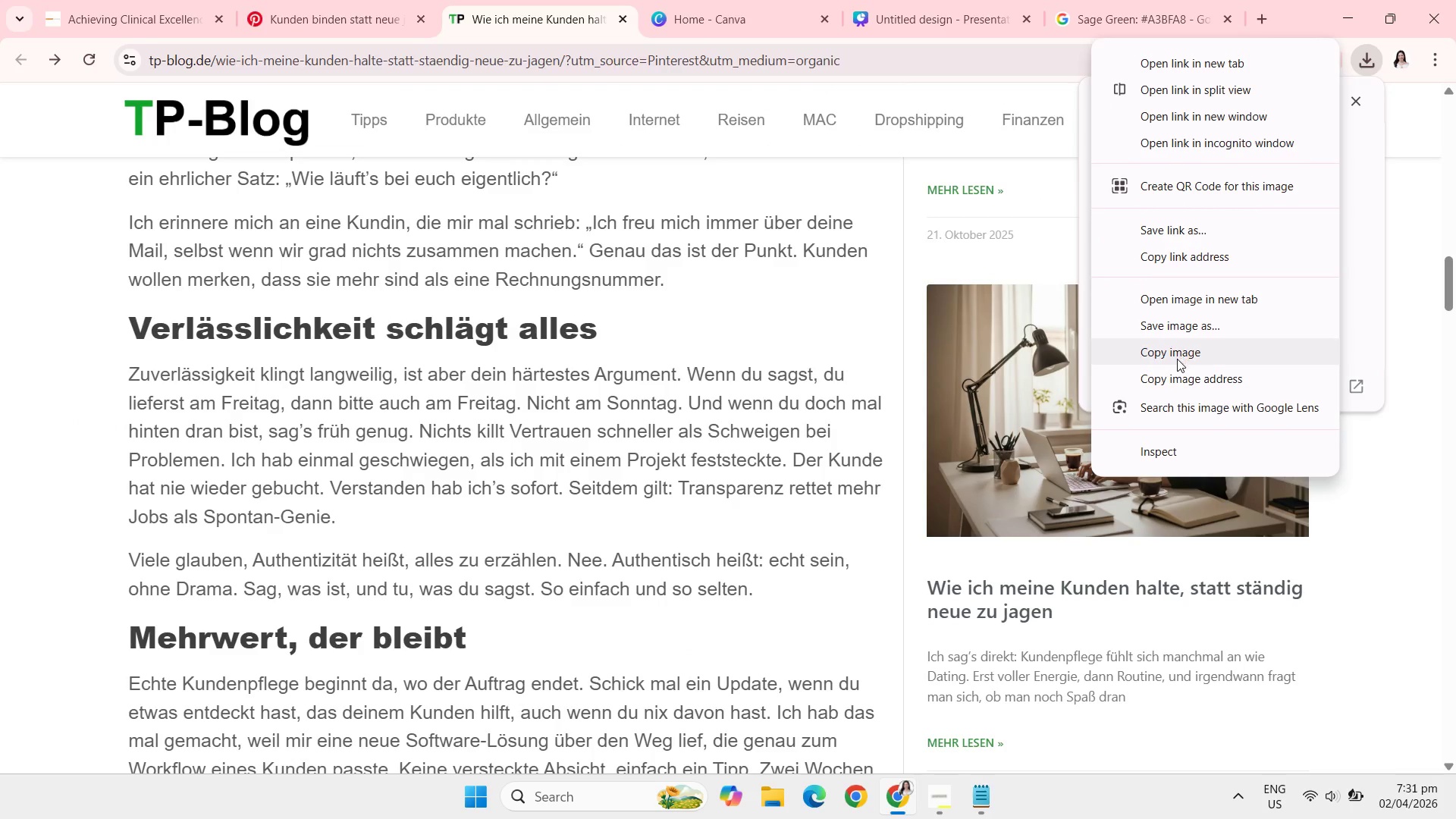 
wait(5.52)
 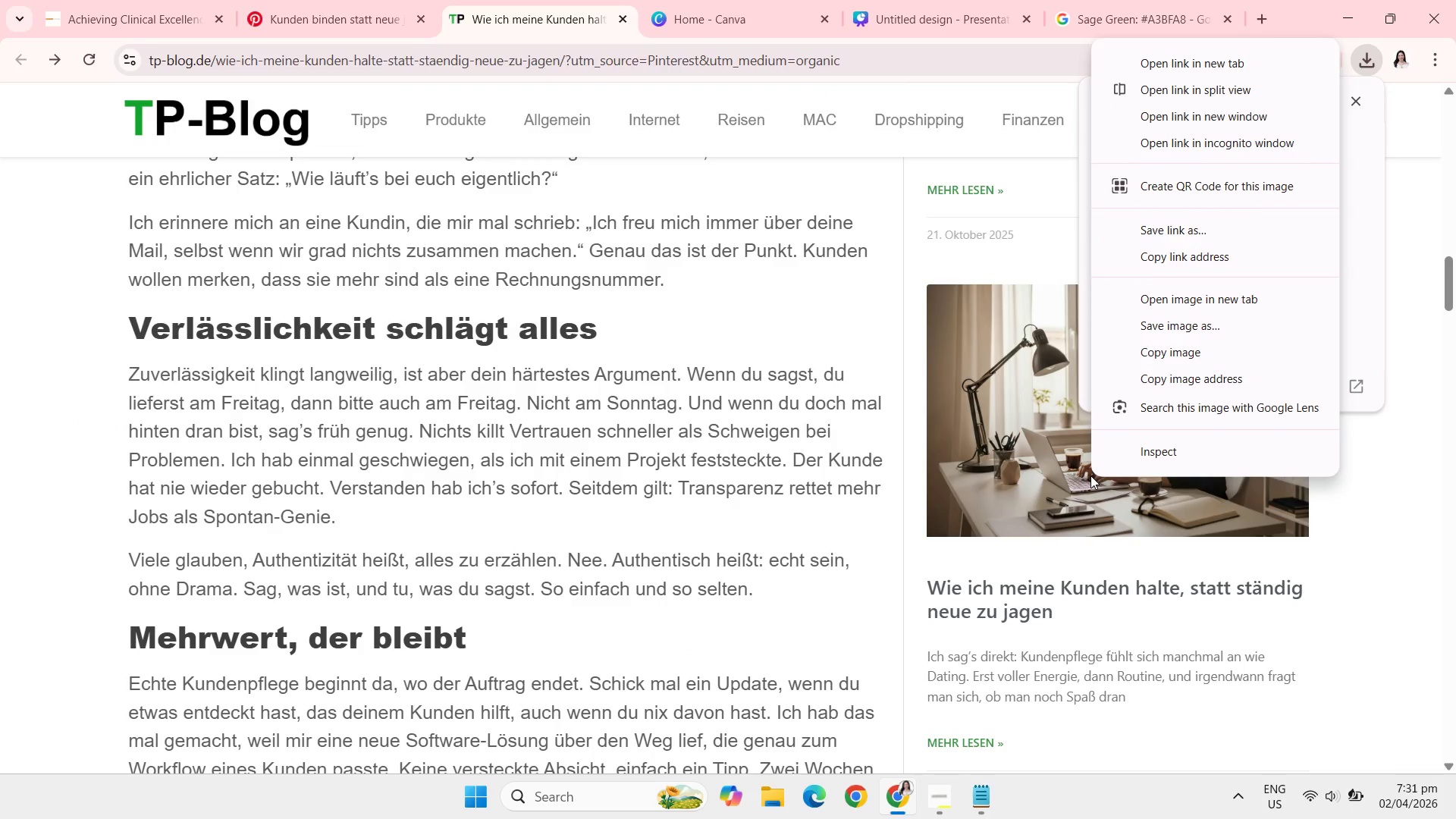 
left_click([1189, 309])
 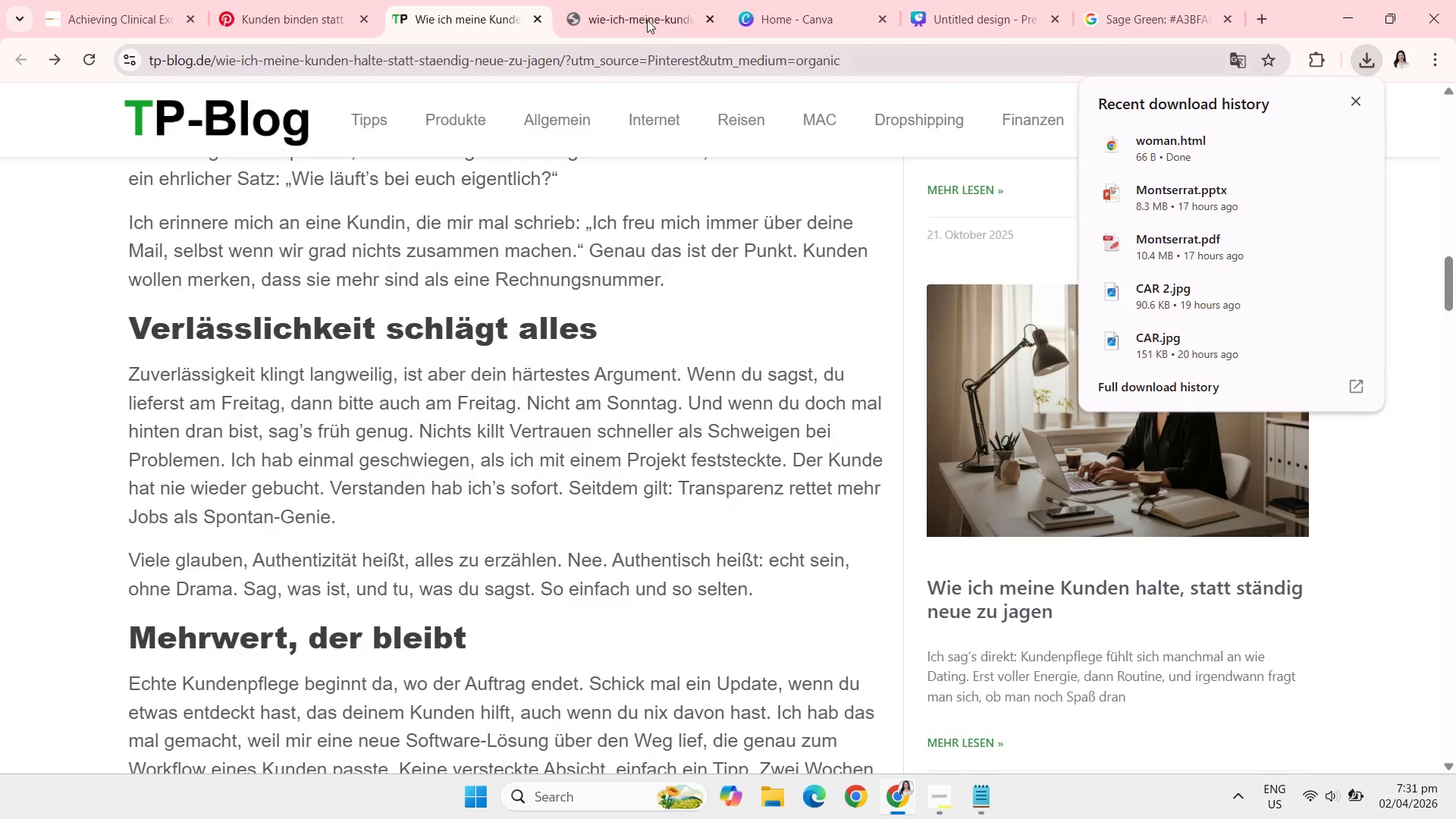 
left_click([641, 0])
 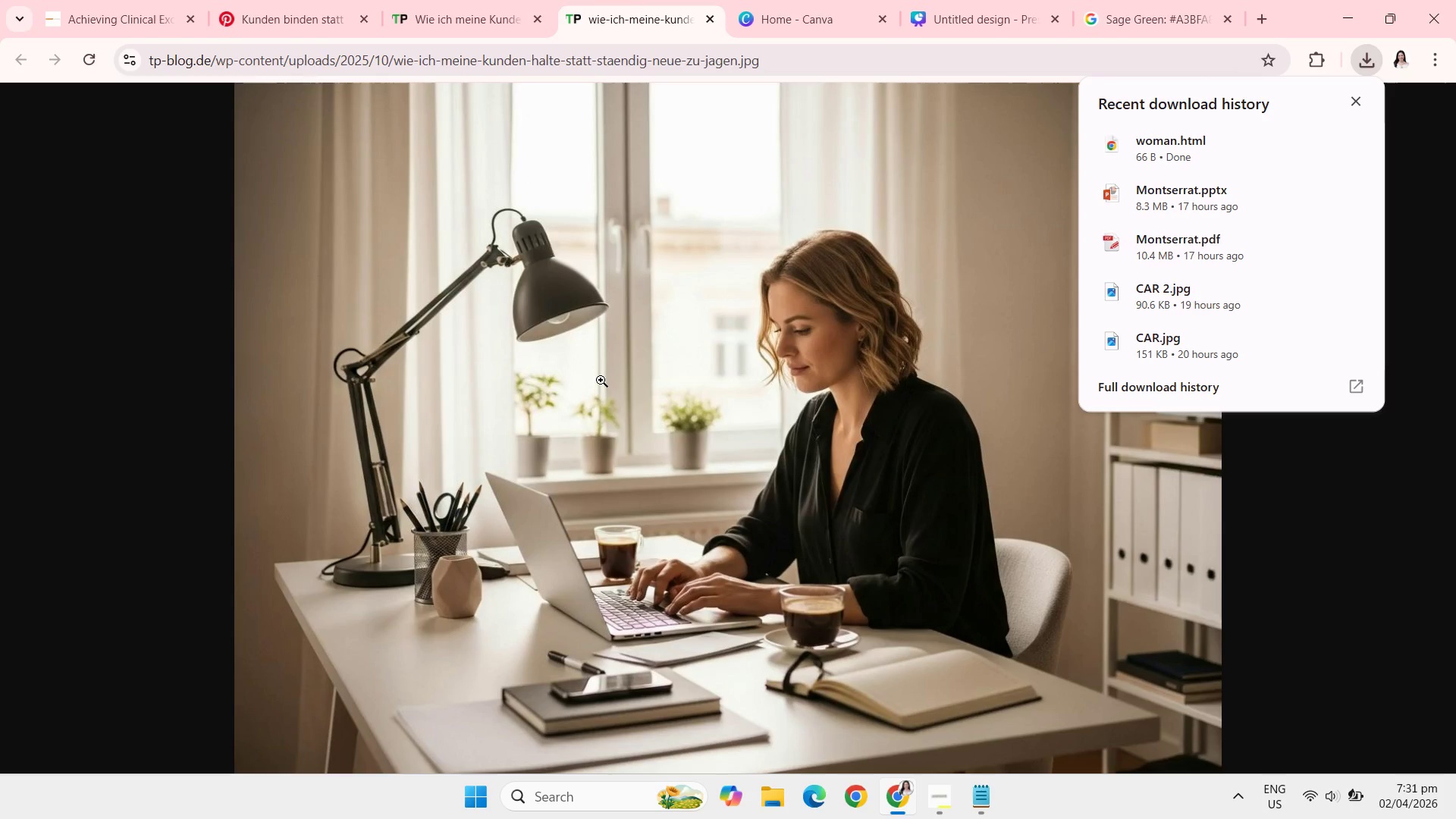 
right_click([601, 380])
 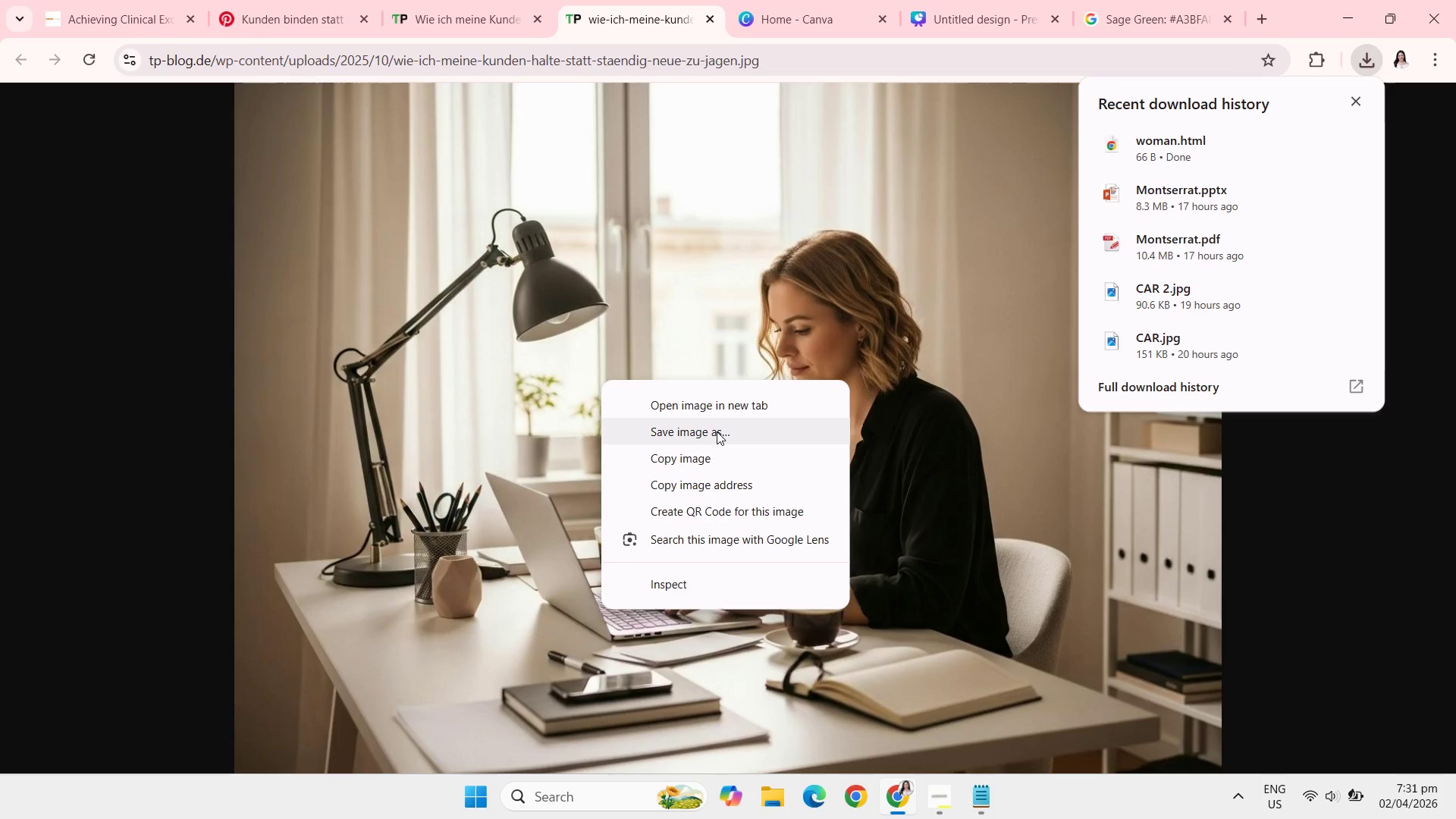 
left_click([717, 431])
 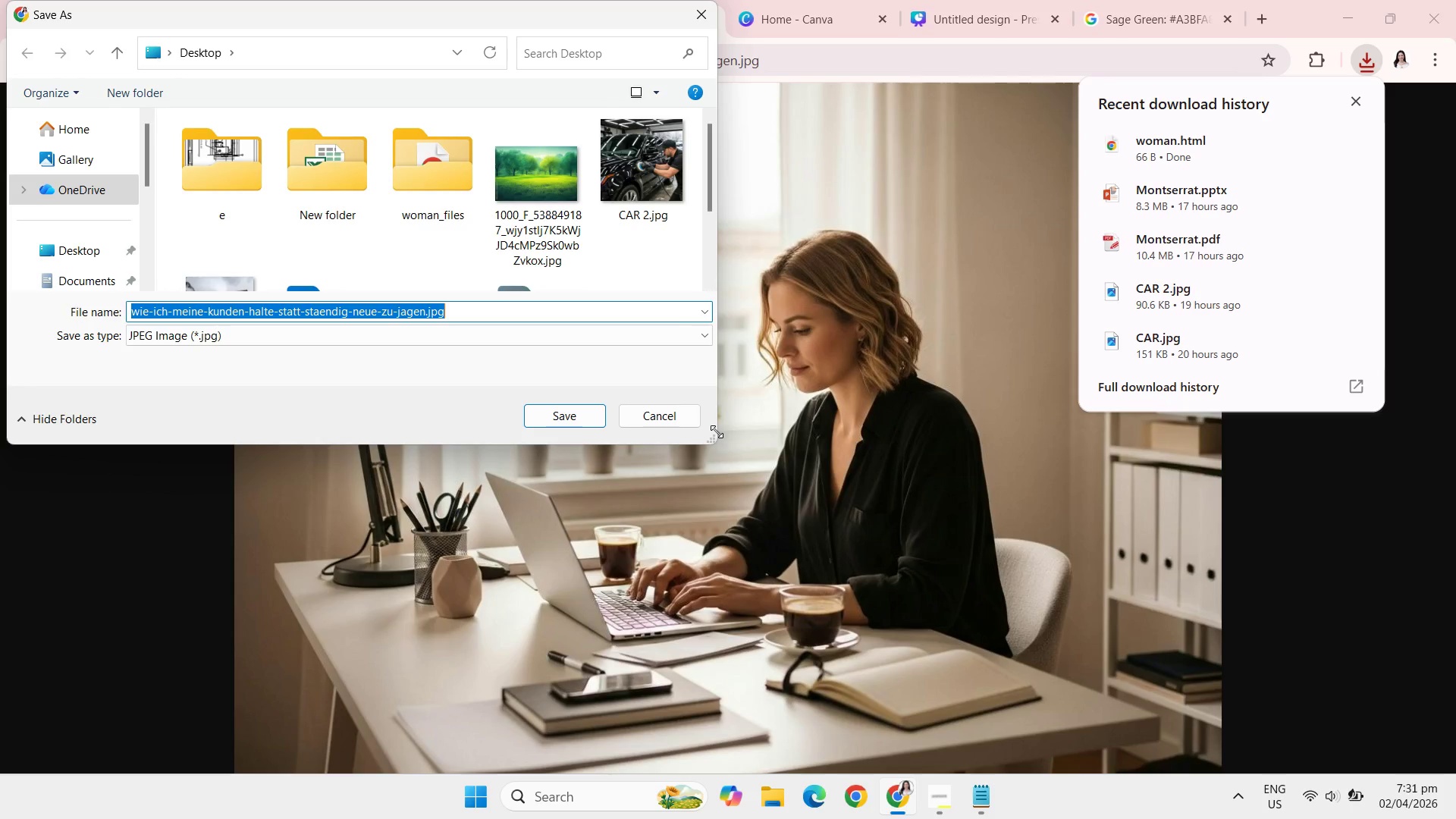 
type(woman1)
 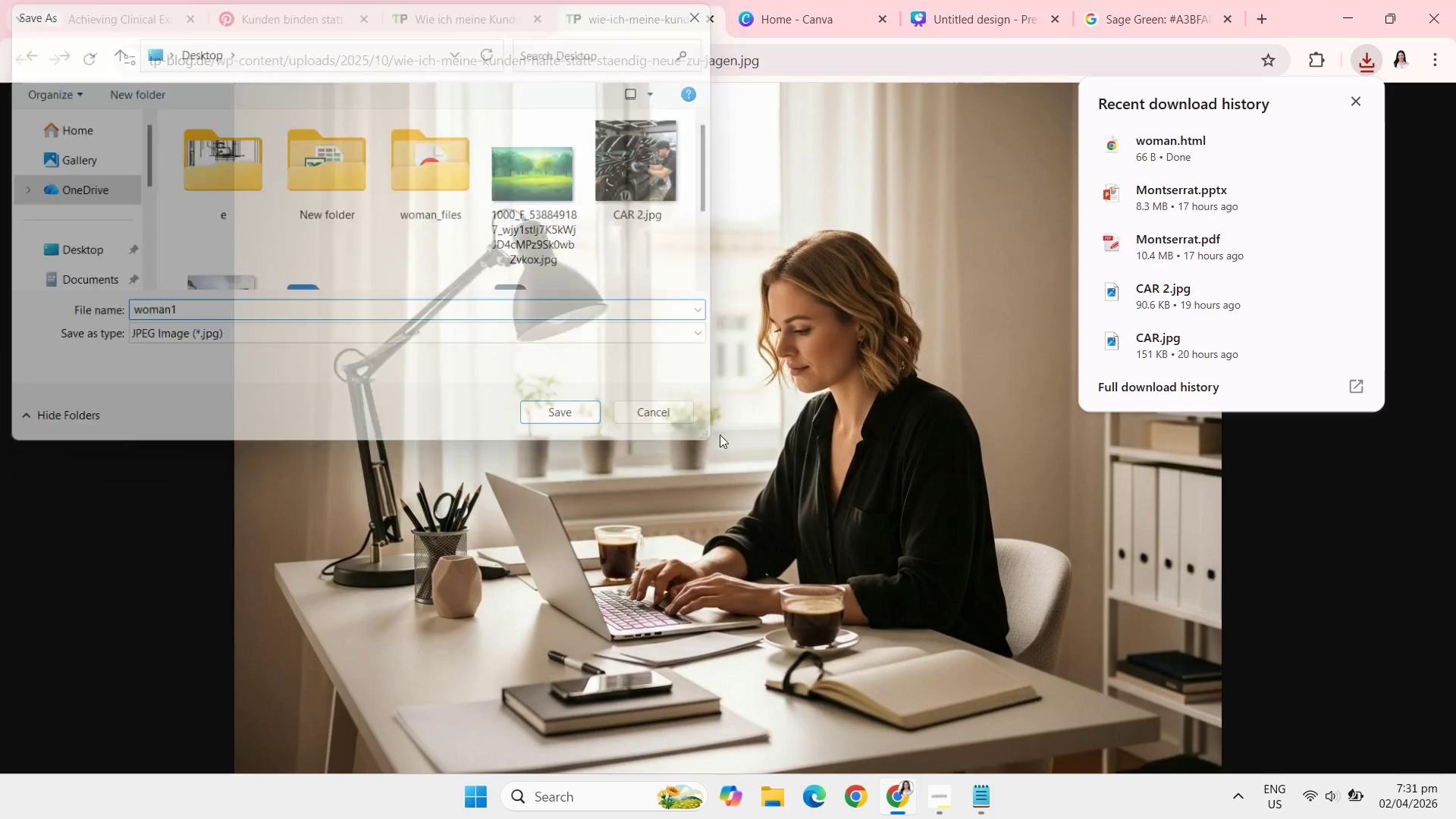 
key(Enter)
 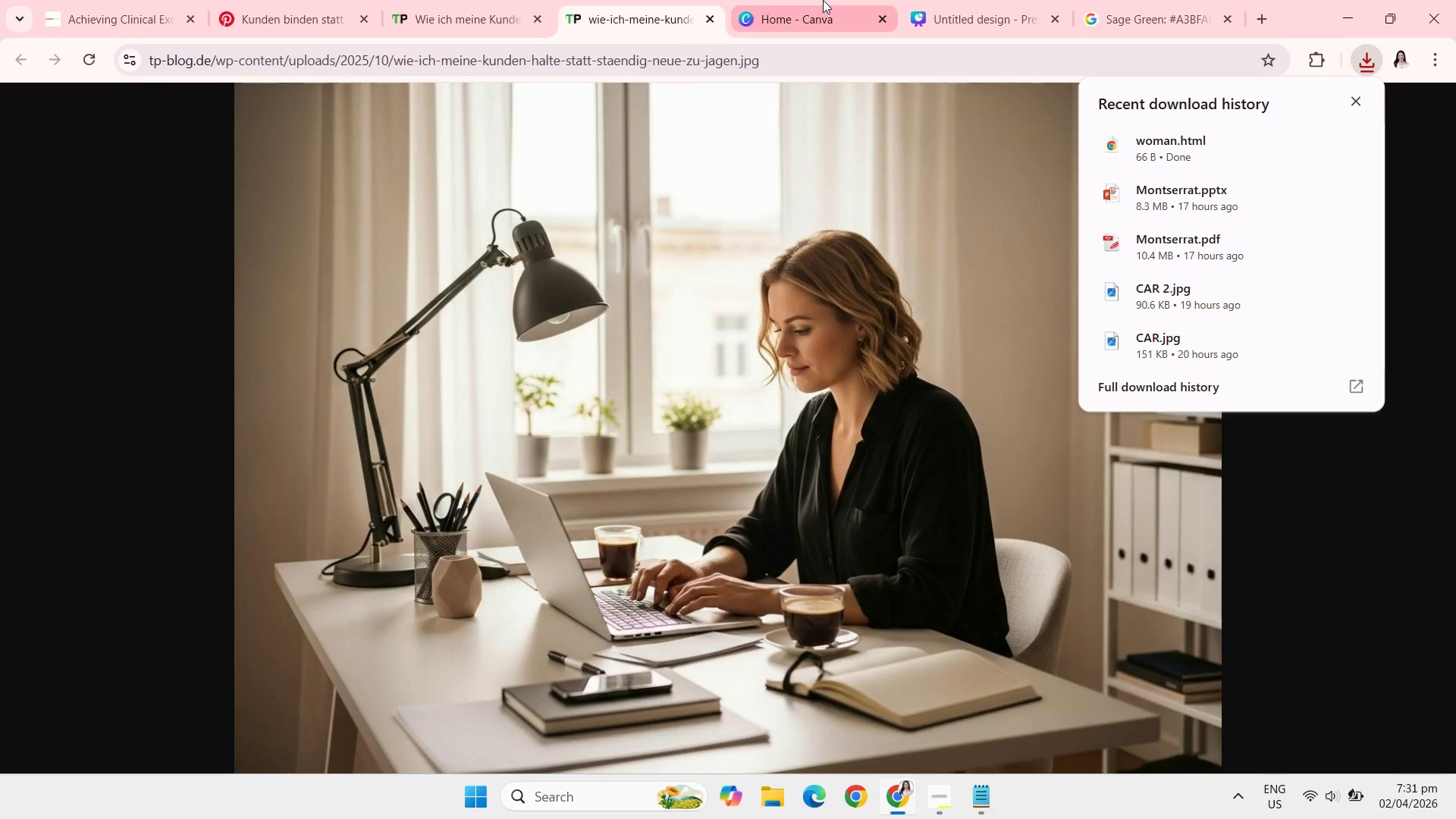 
left_click([944, 0])
 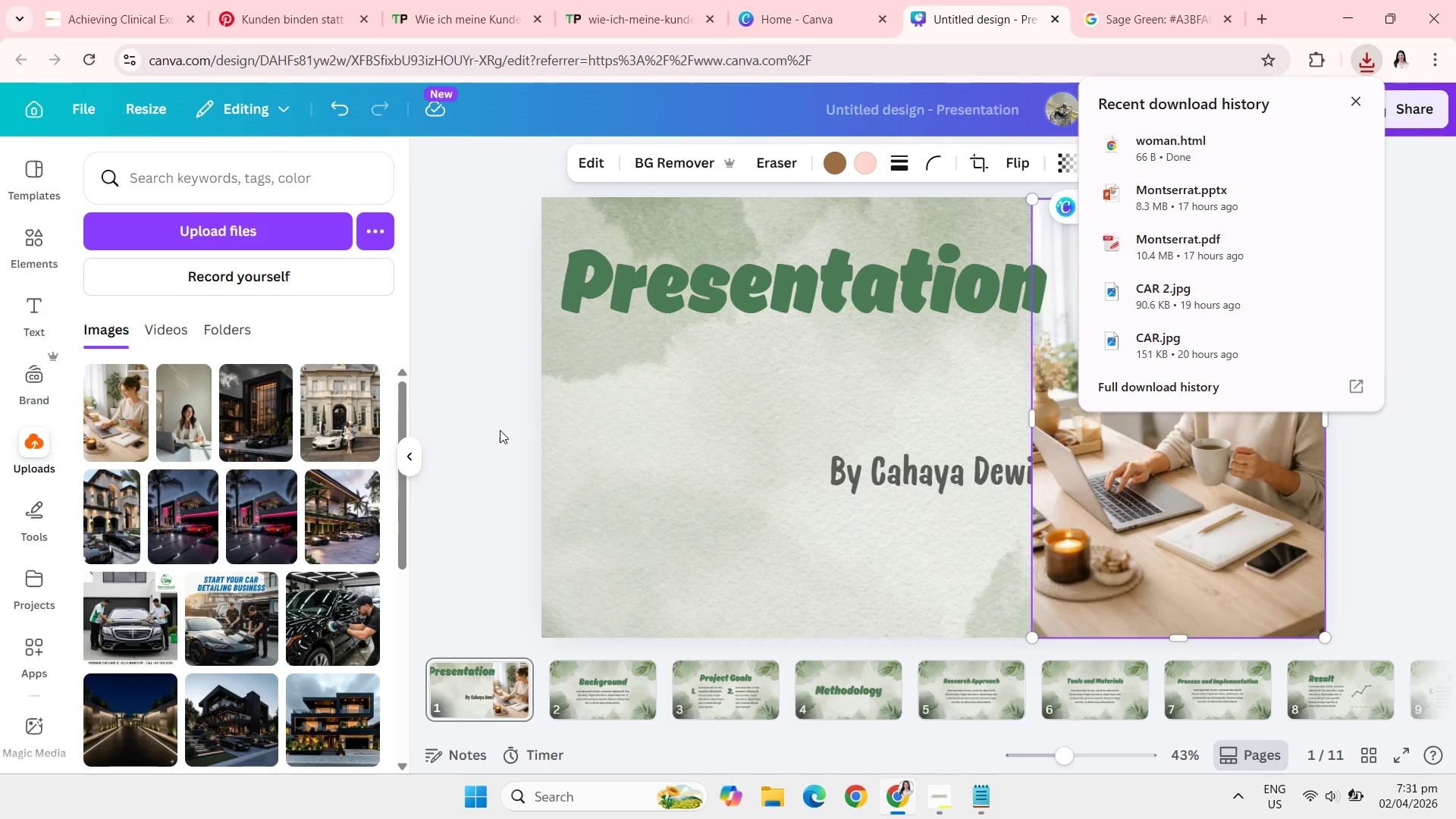 
left_click([491, 434])
 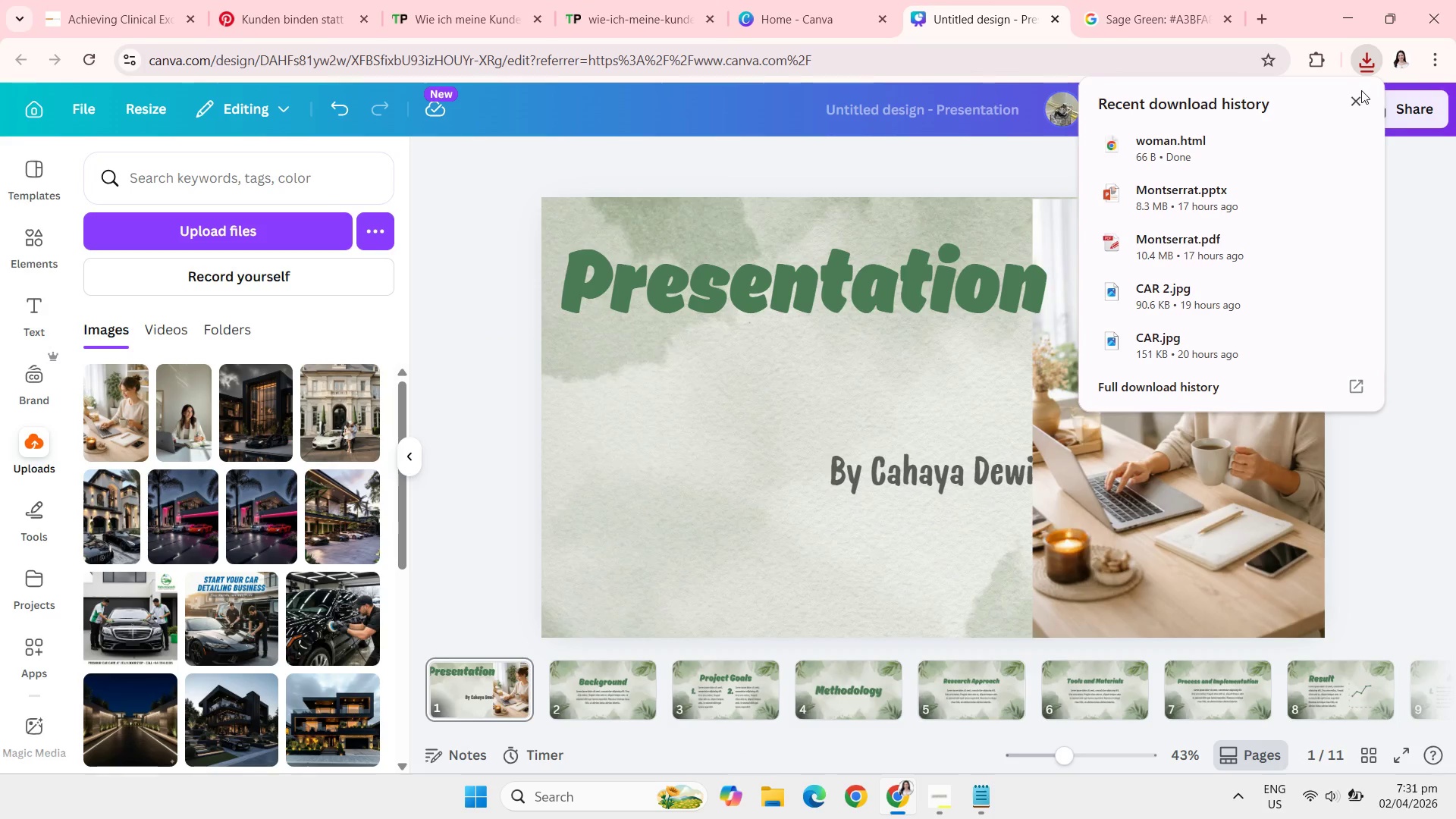 
left_click([1360, 93])
 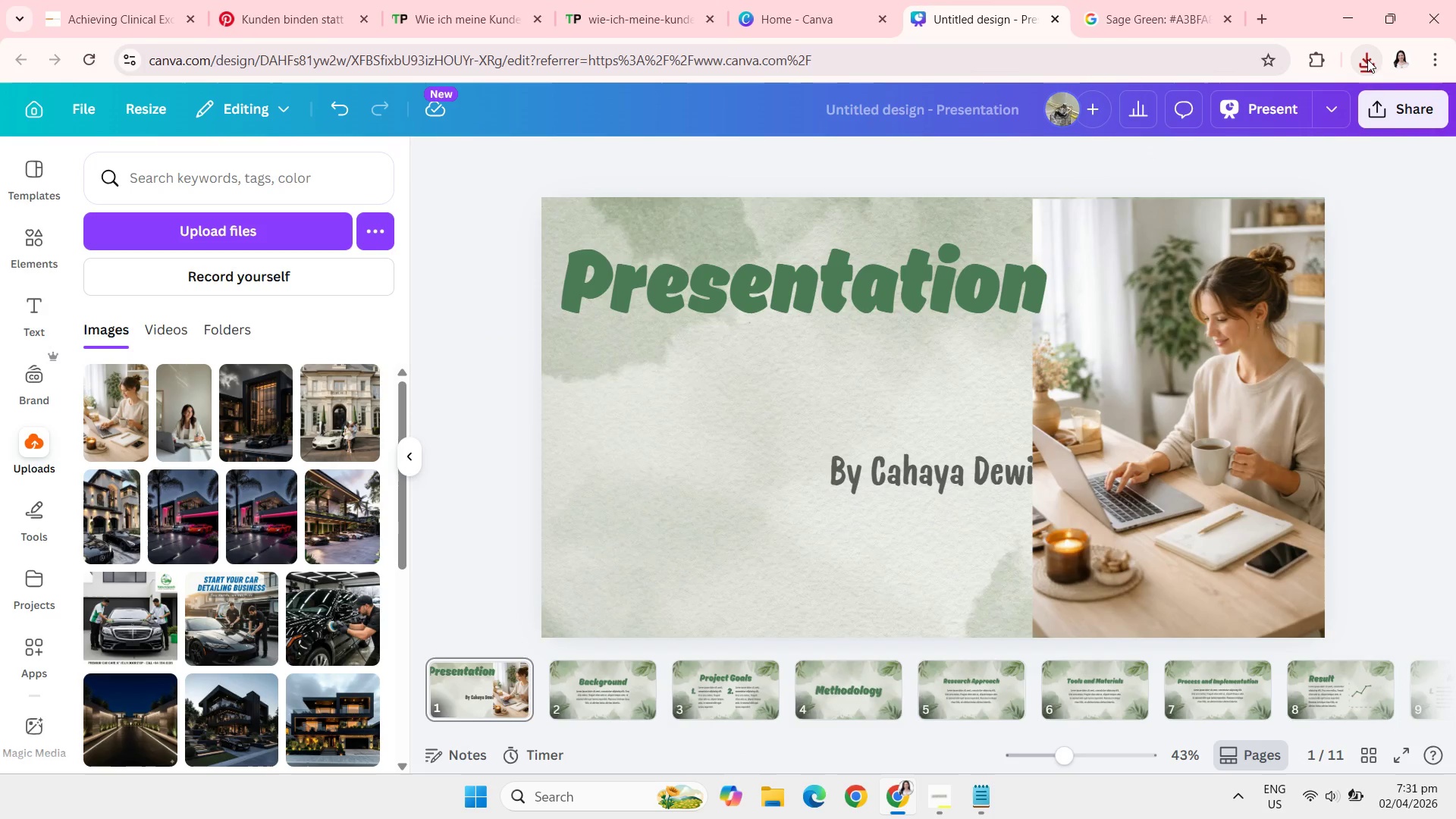 
left_click([1367, 59])
 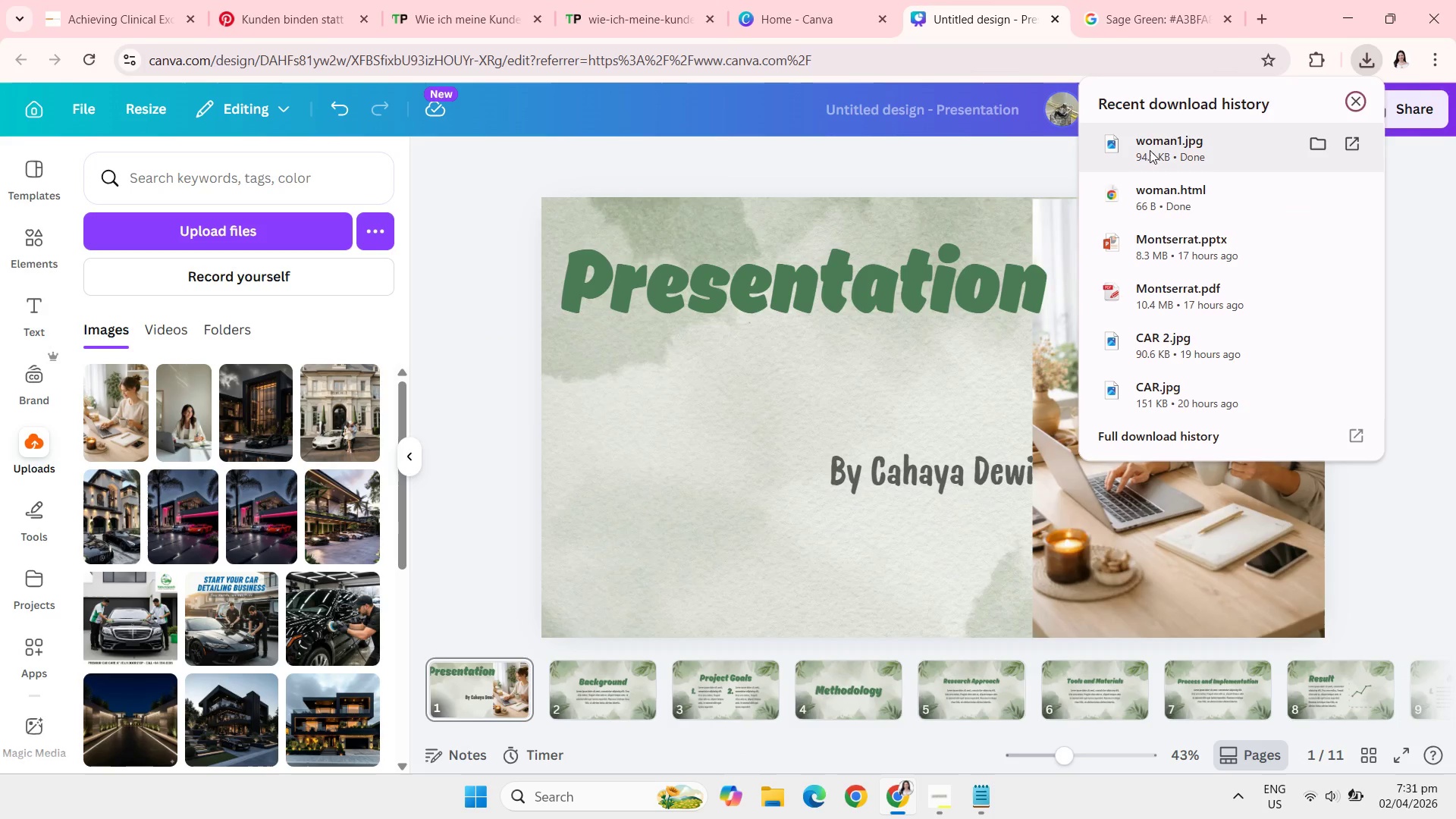 
left_click([1150, 150])
 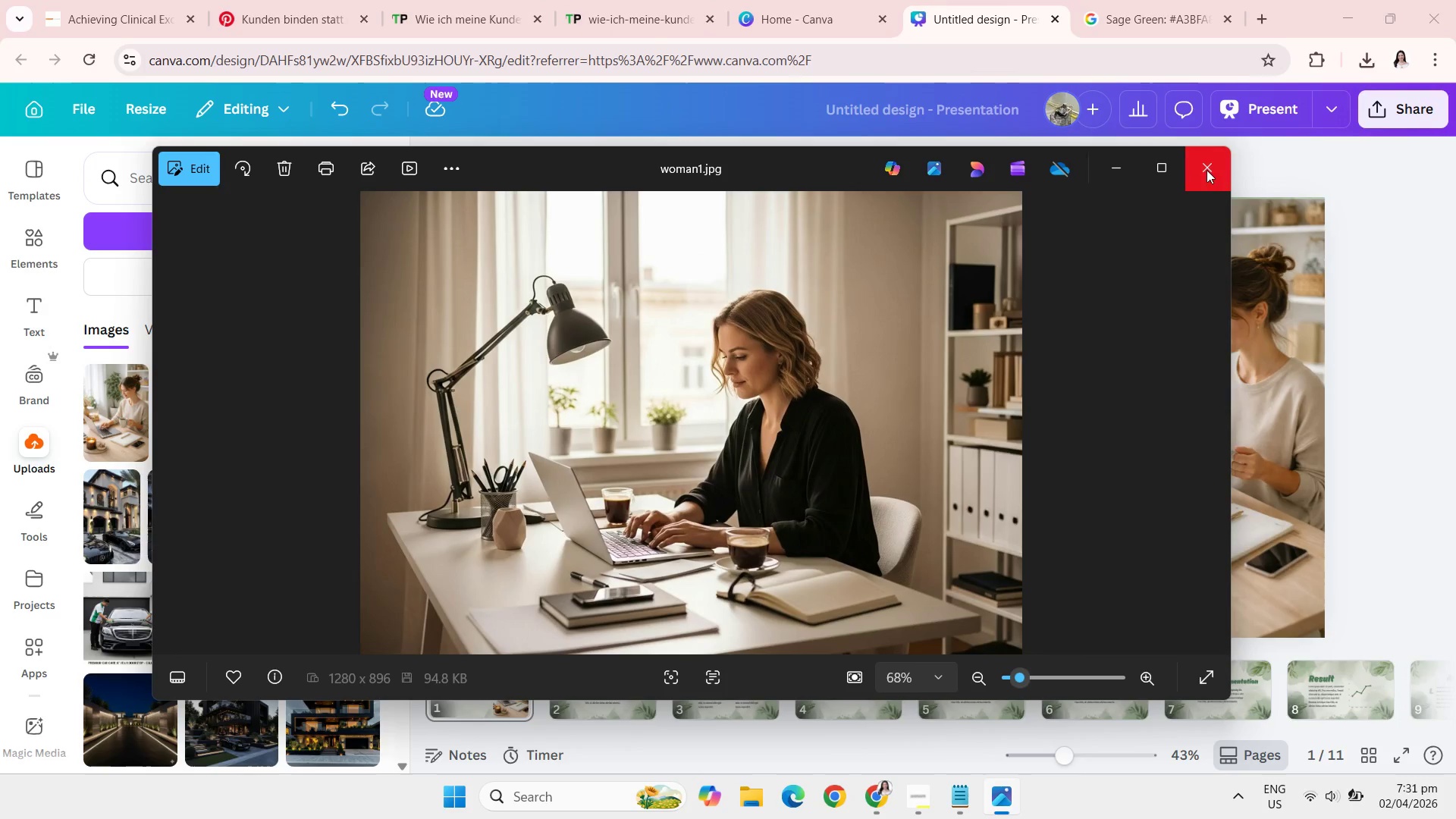 
left_click([1211, 170])
 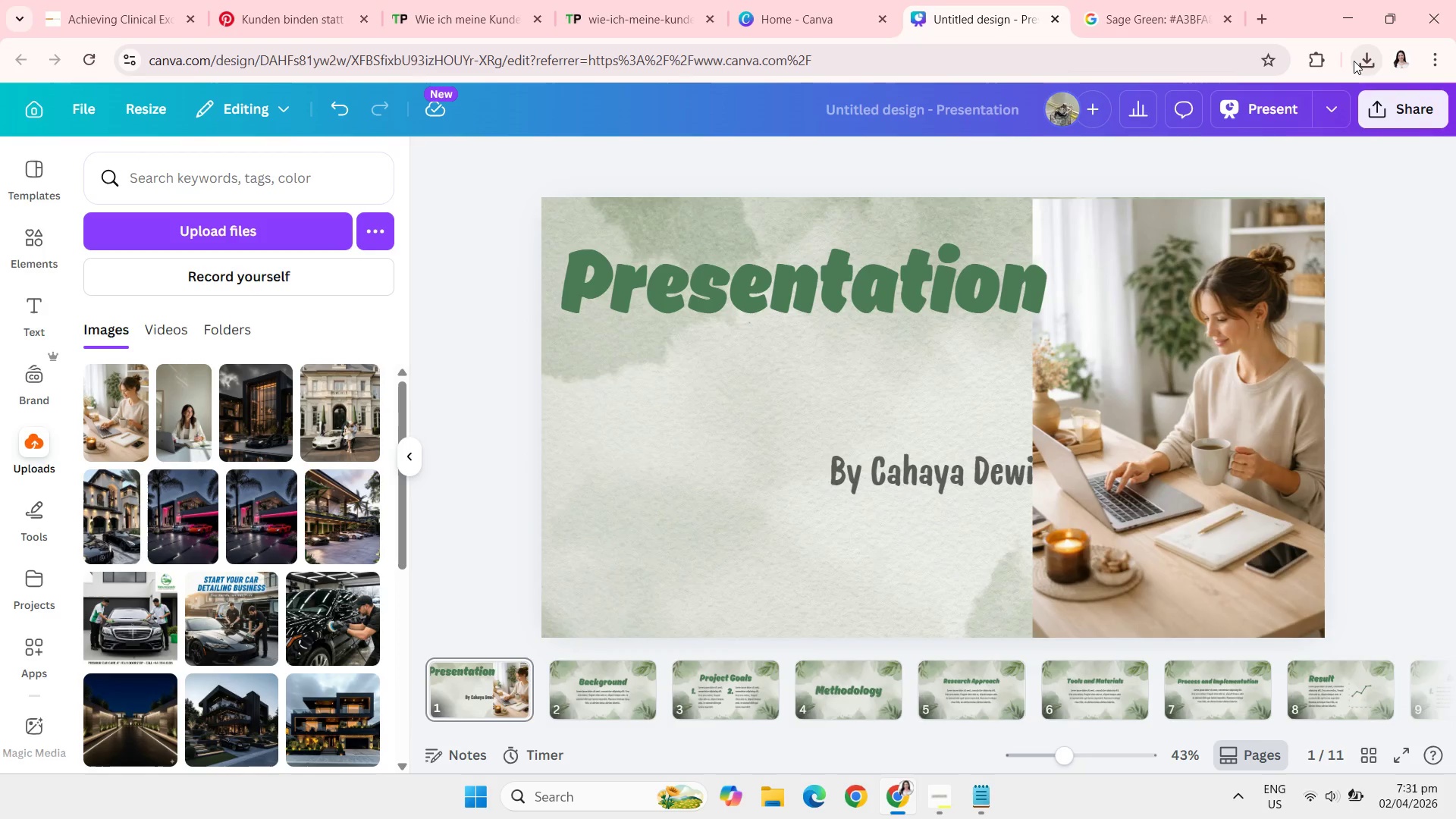 
left_click([1354, 61])
 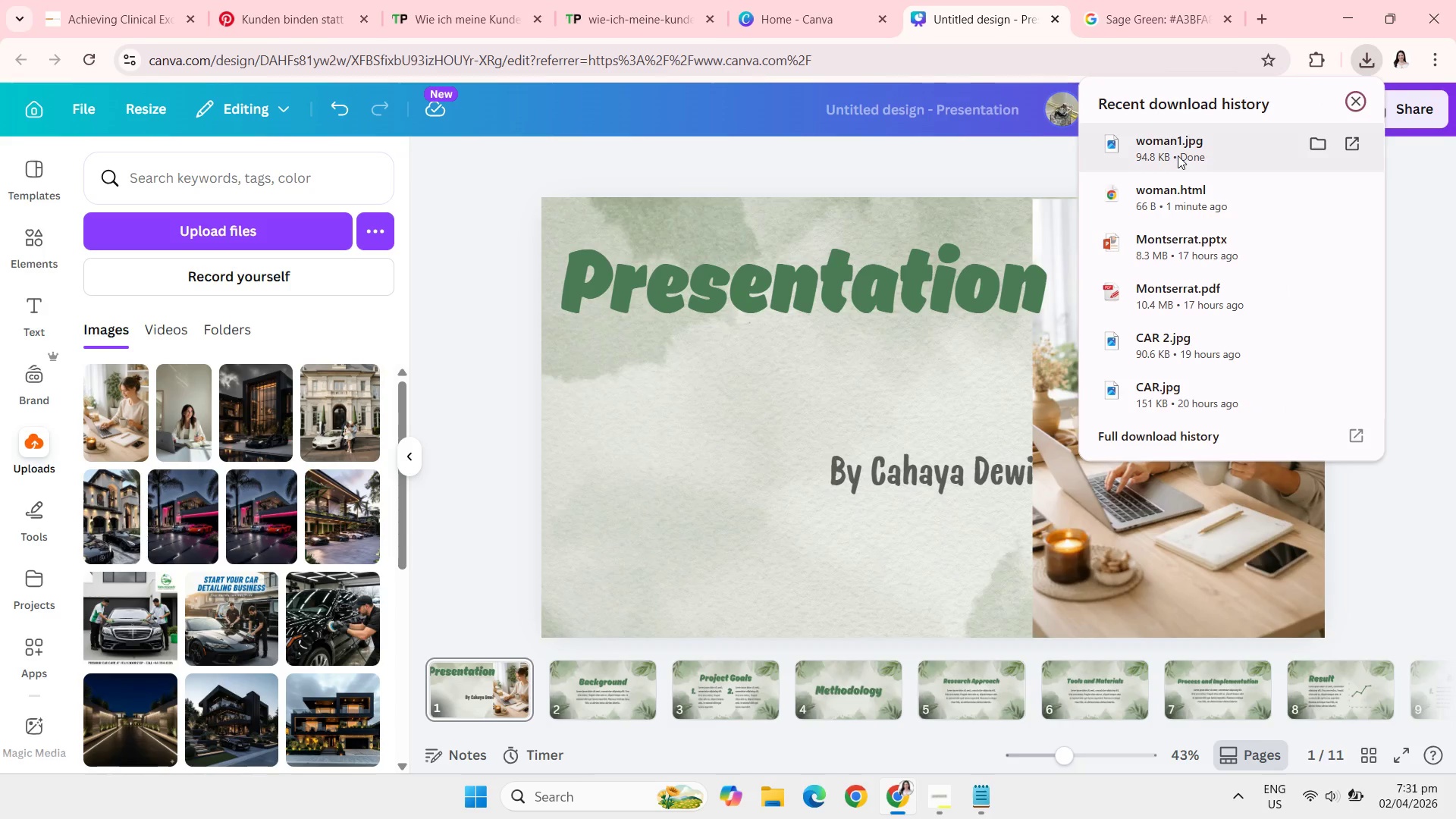 
left_click_drag(start_coordinate=[1178, 155], to_coordinate=[262, 445])
 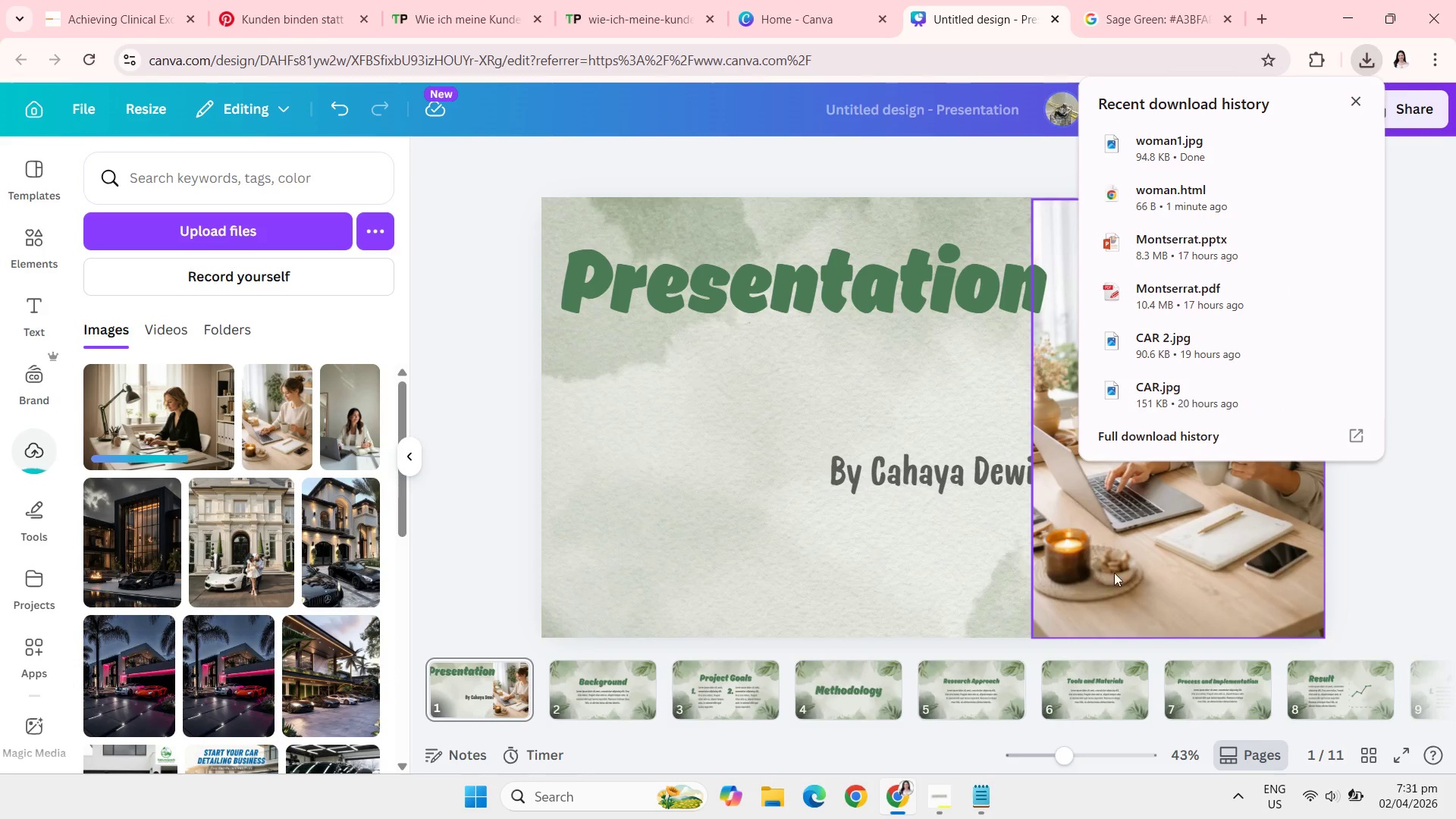 
left_click([1156, 573])
 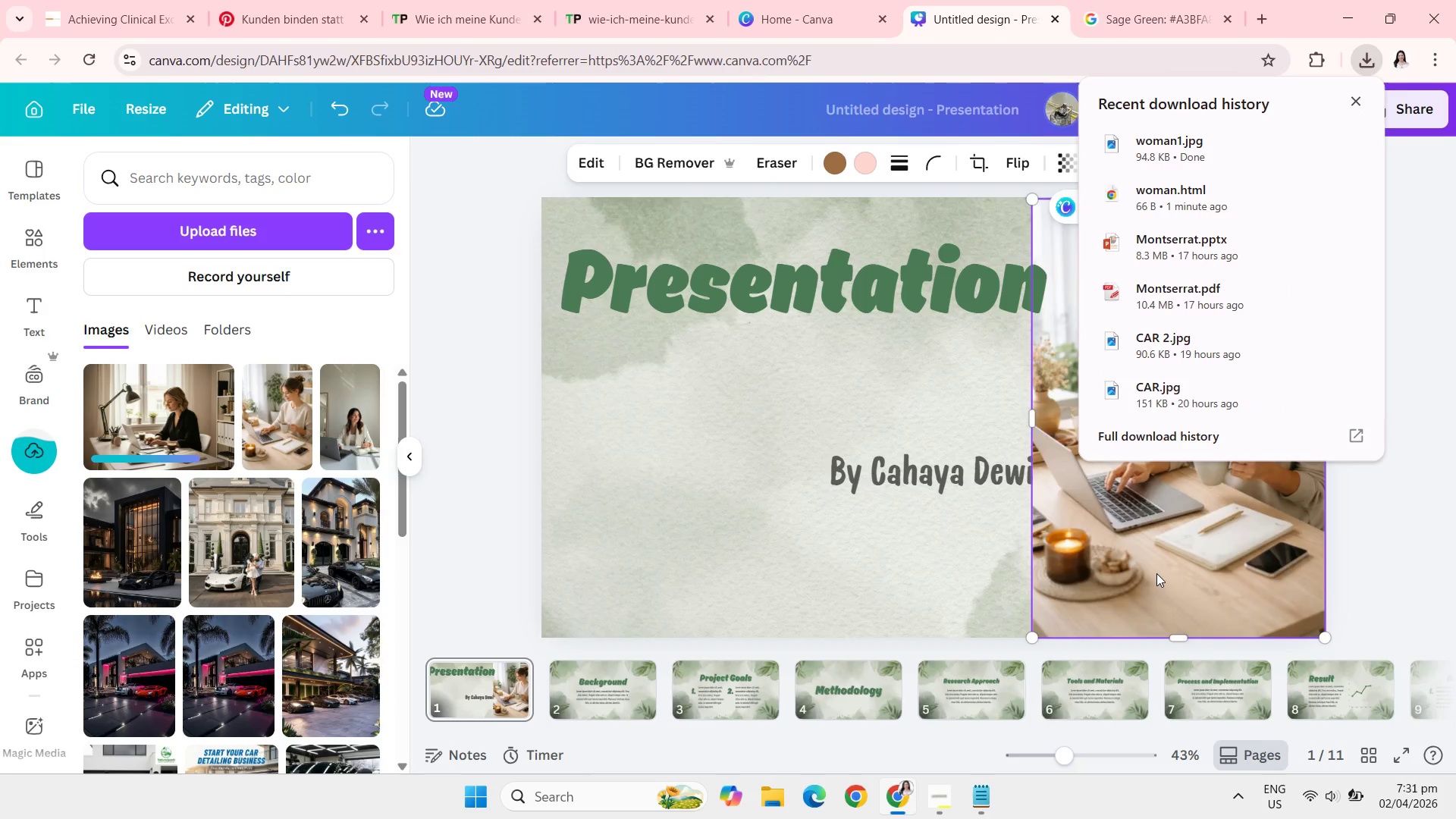 
key(Backspace)
 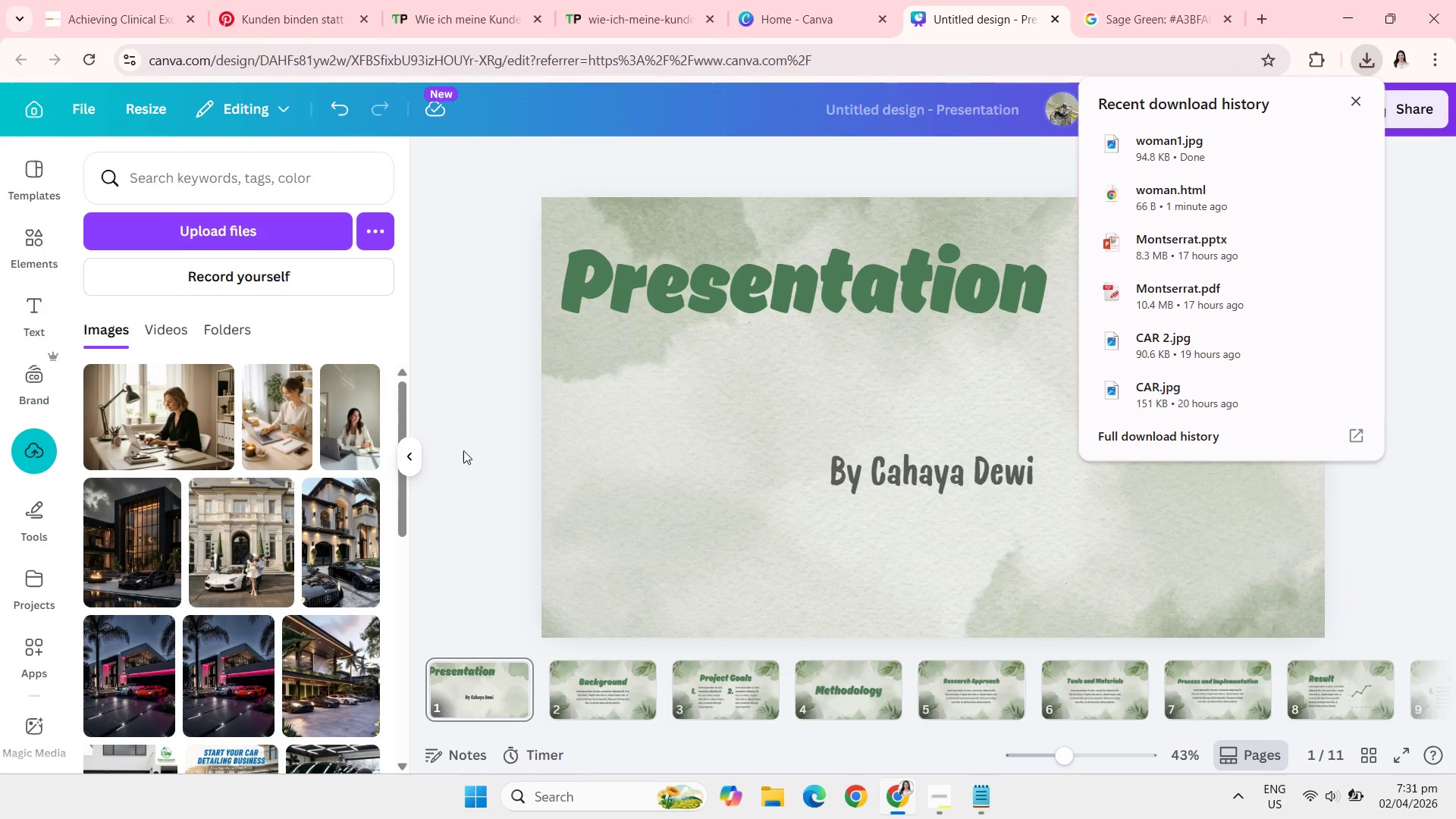 
left_click([204, 428])
 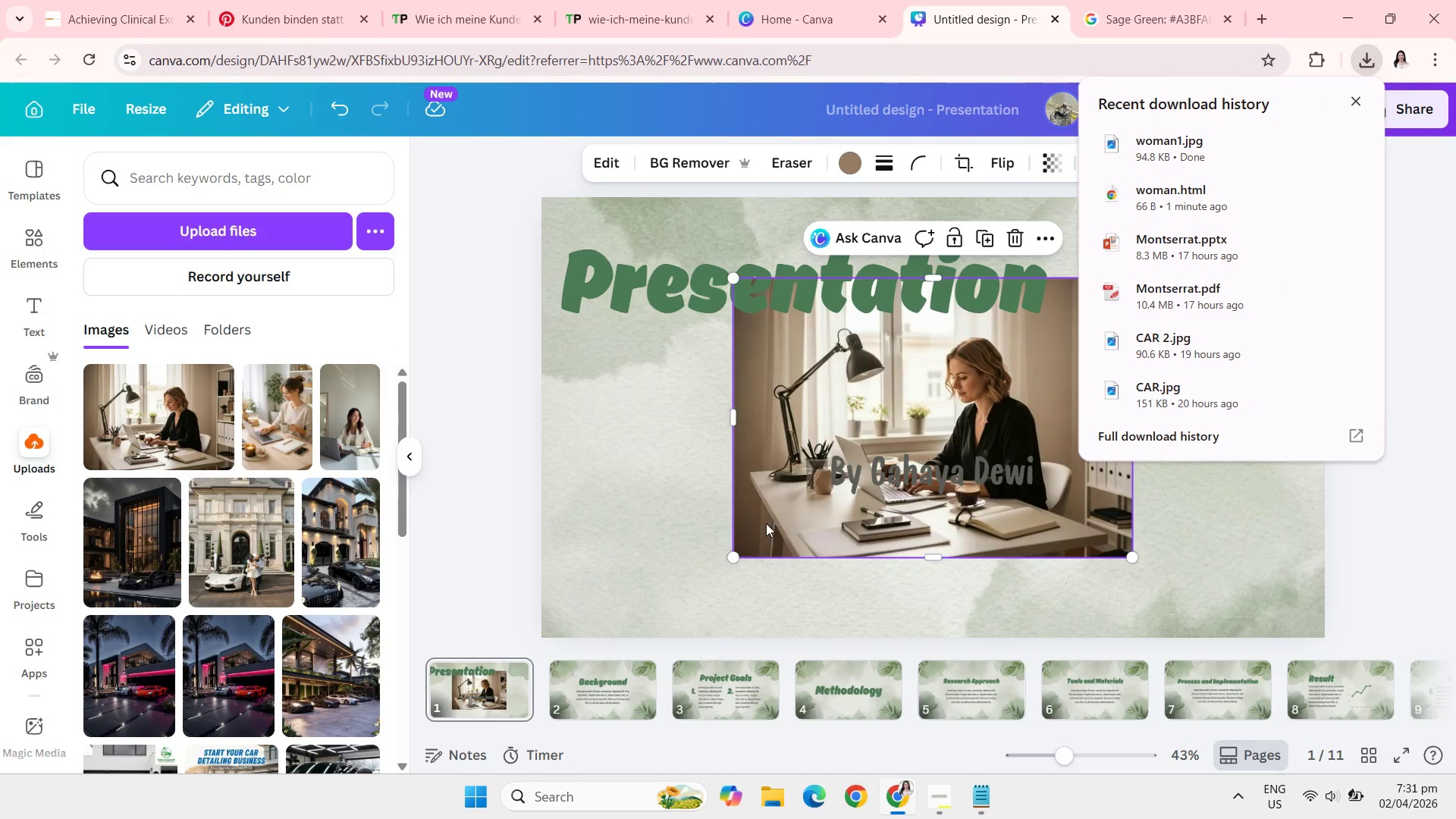 
left_click([766, 522])
 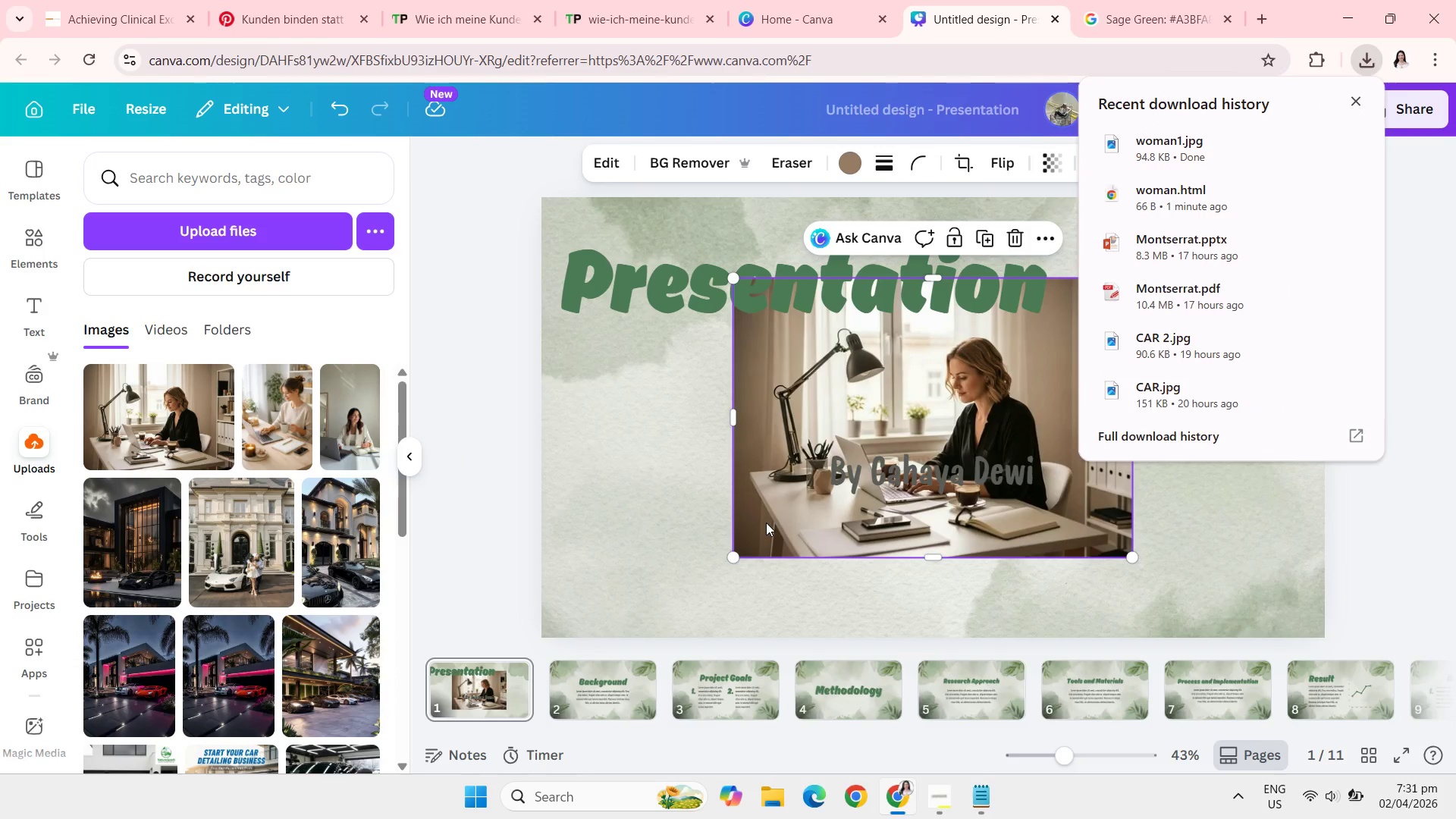 
right_click([766, 522])
 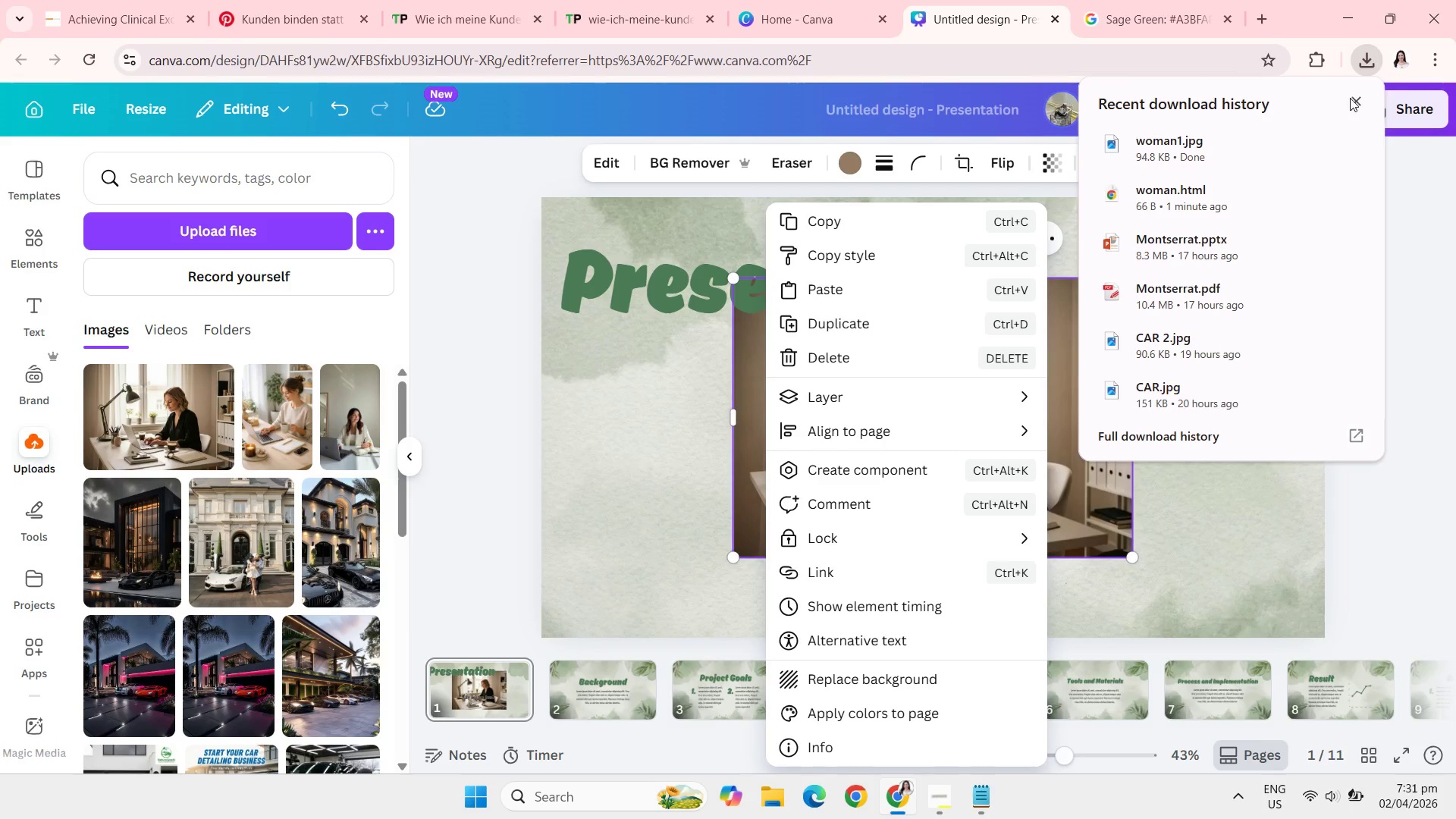 
left_click([1353, 100])
 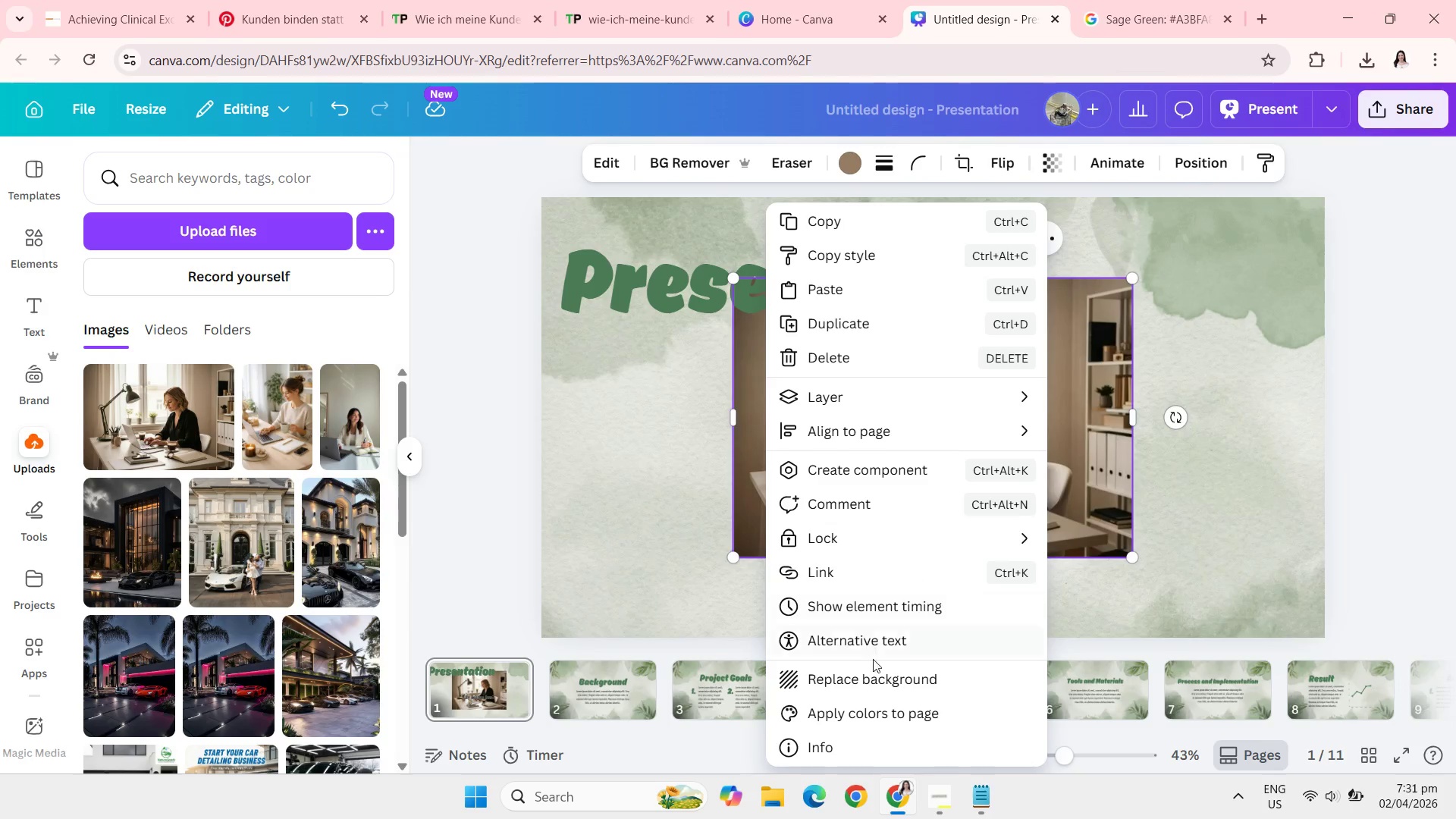 
left_click([880, 676])
 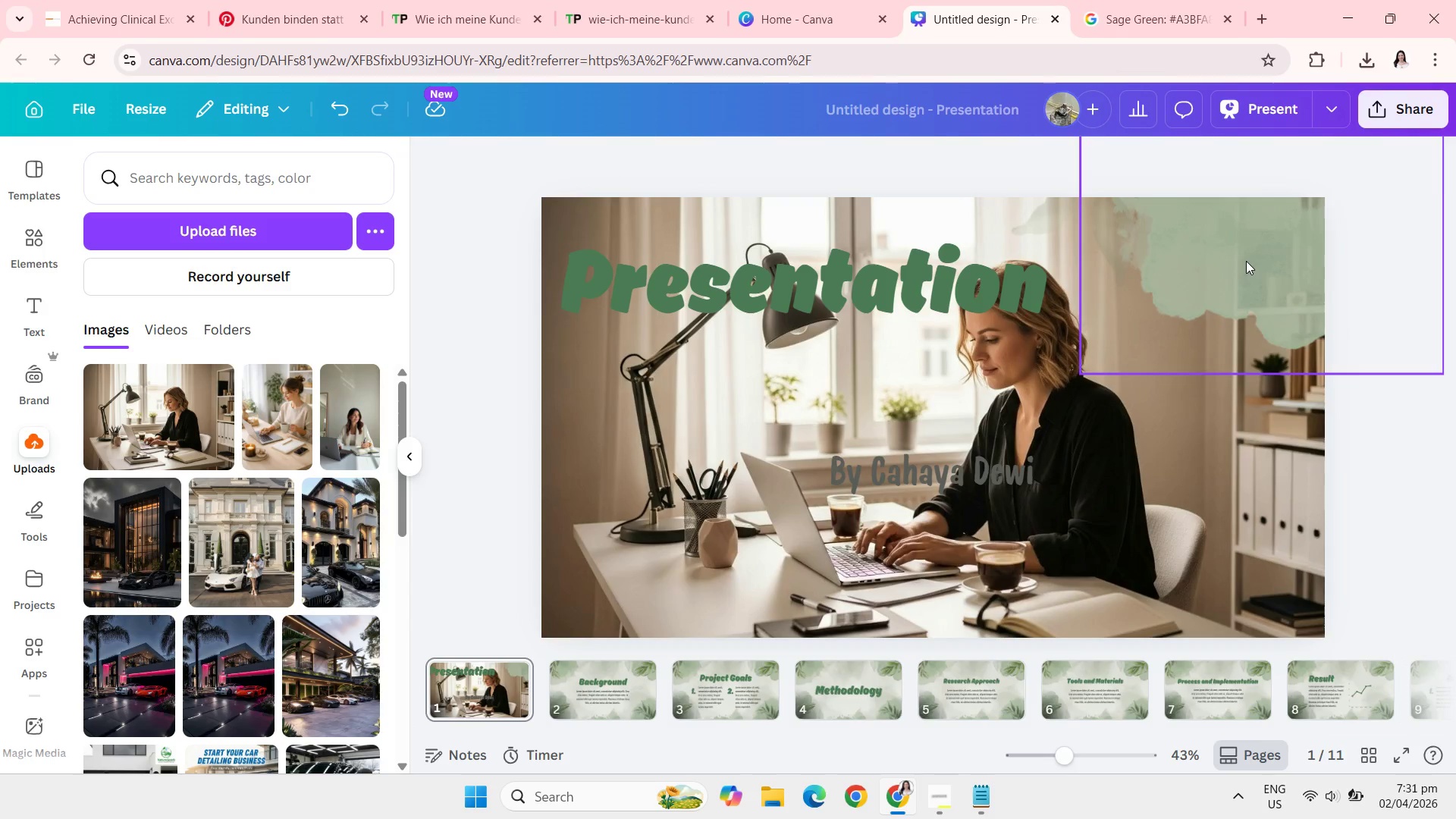 
key(Backspace)
 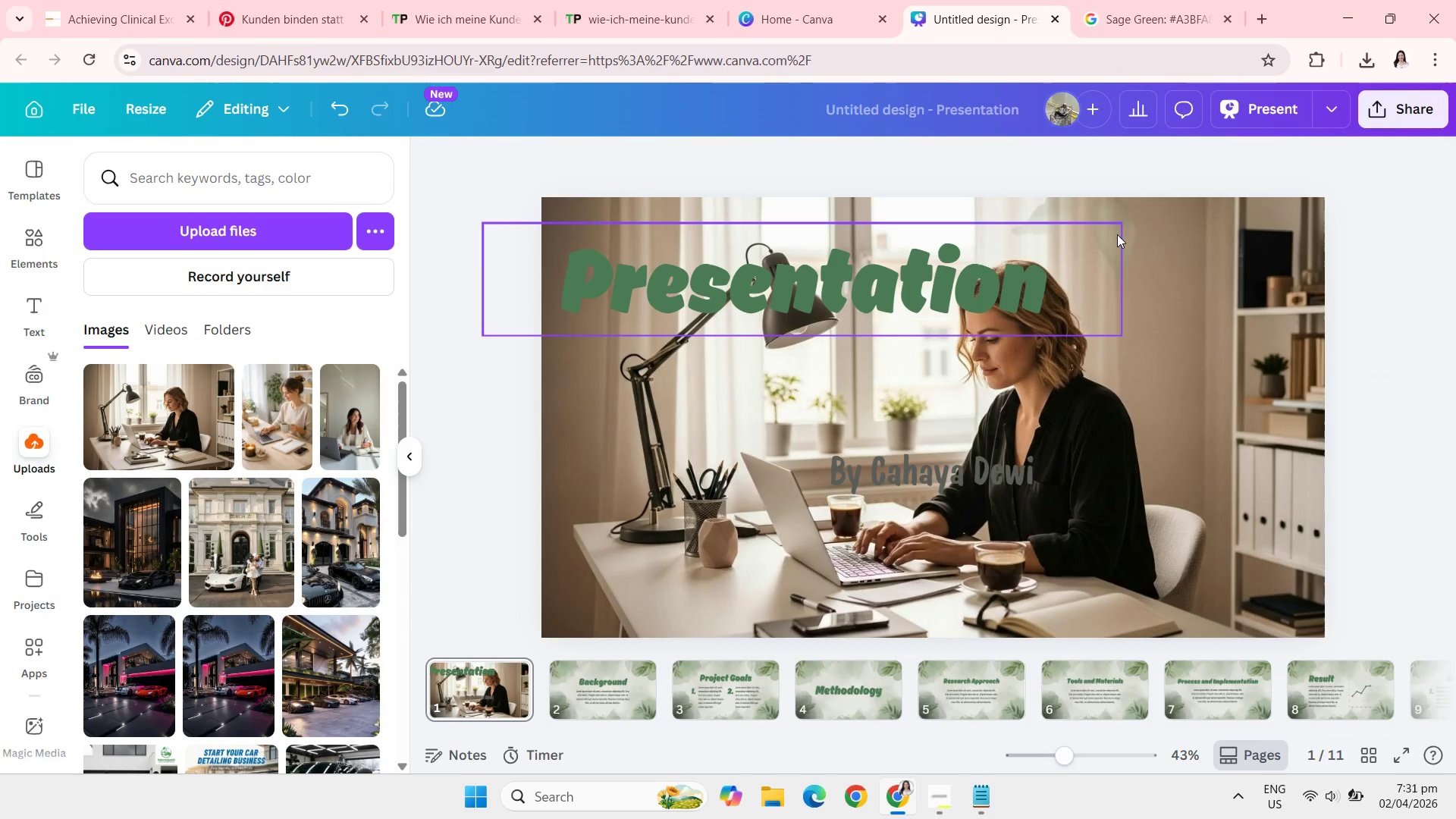 
left_click([1117, 234])
 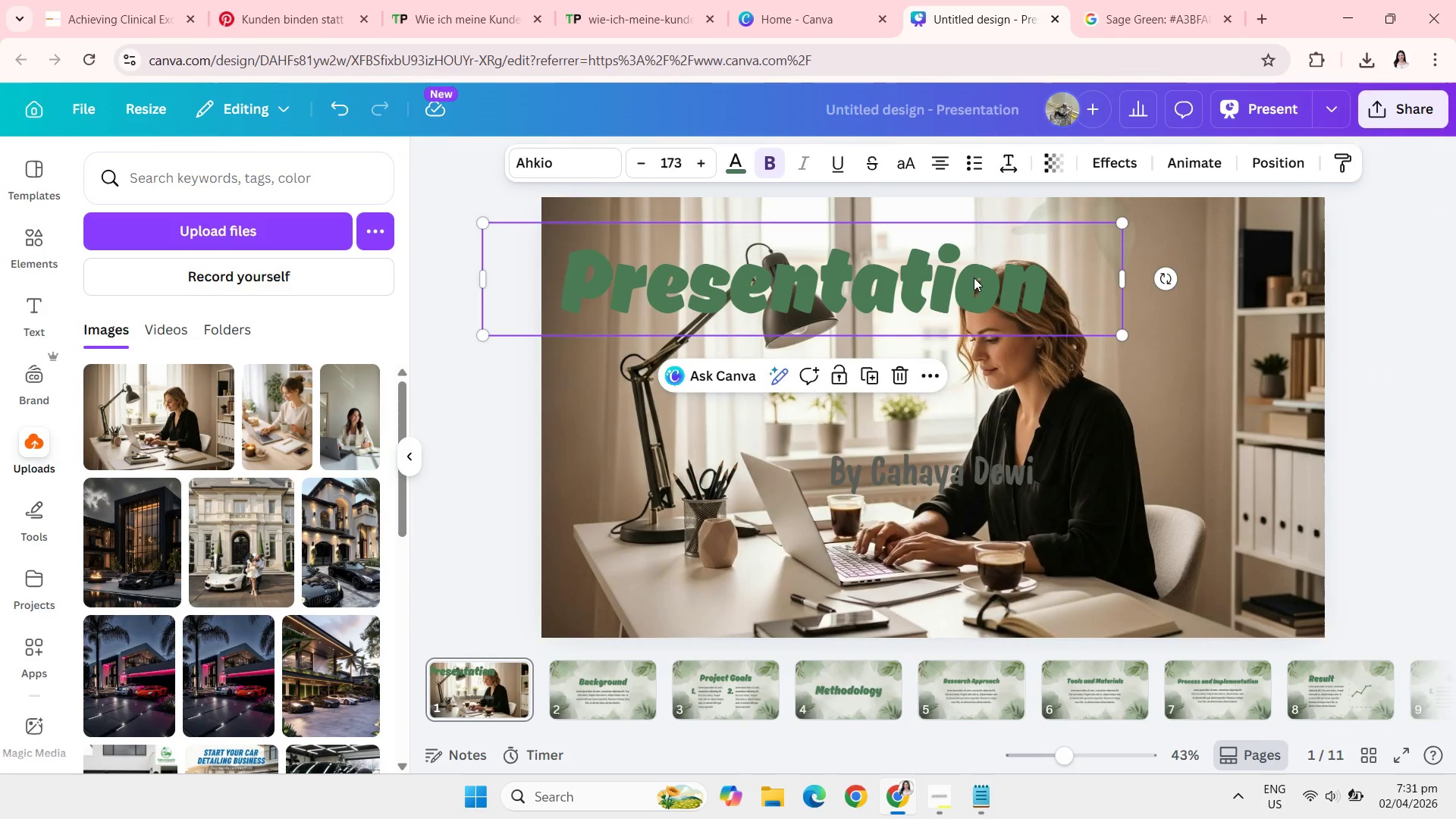 
left_click_drag(start_coordinate=[974, 278], to_coordinate=[1078, 405])
 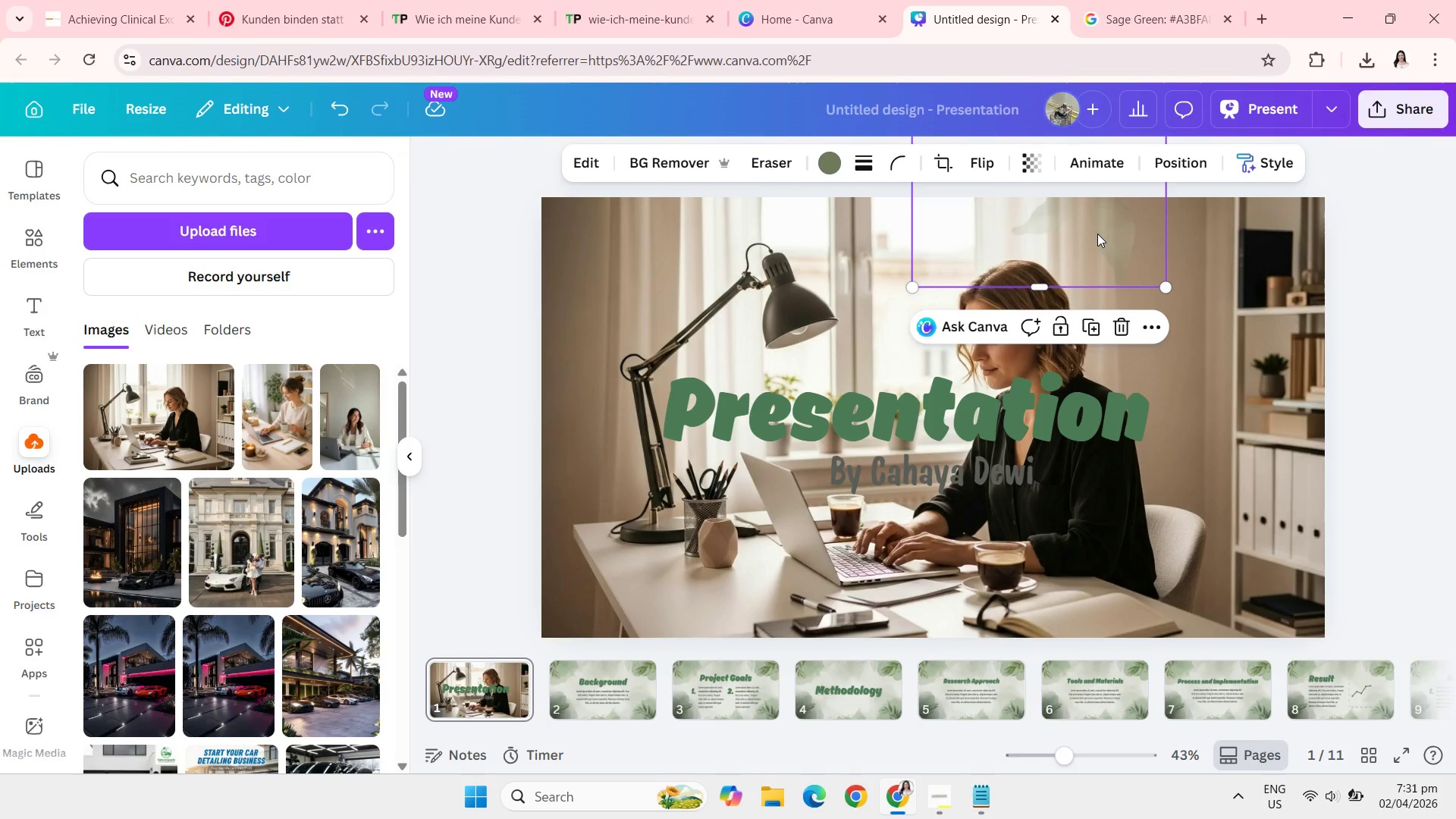 
key(Backspace)
 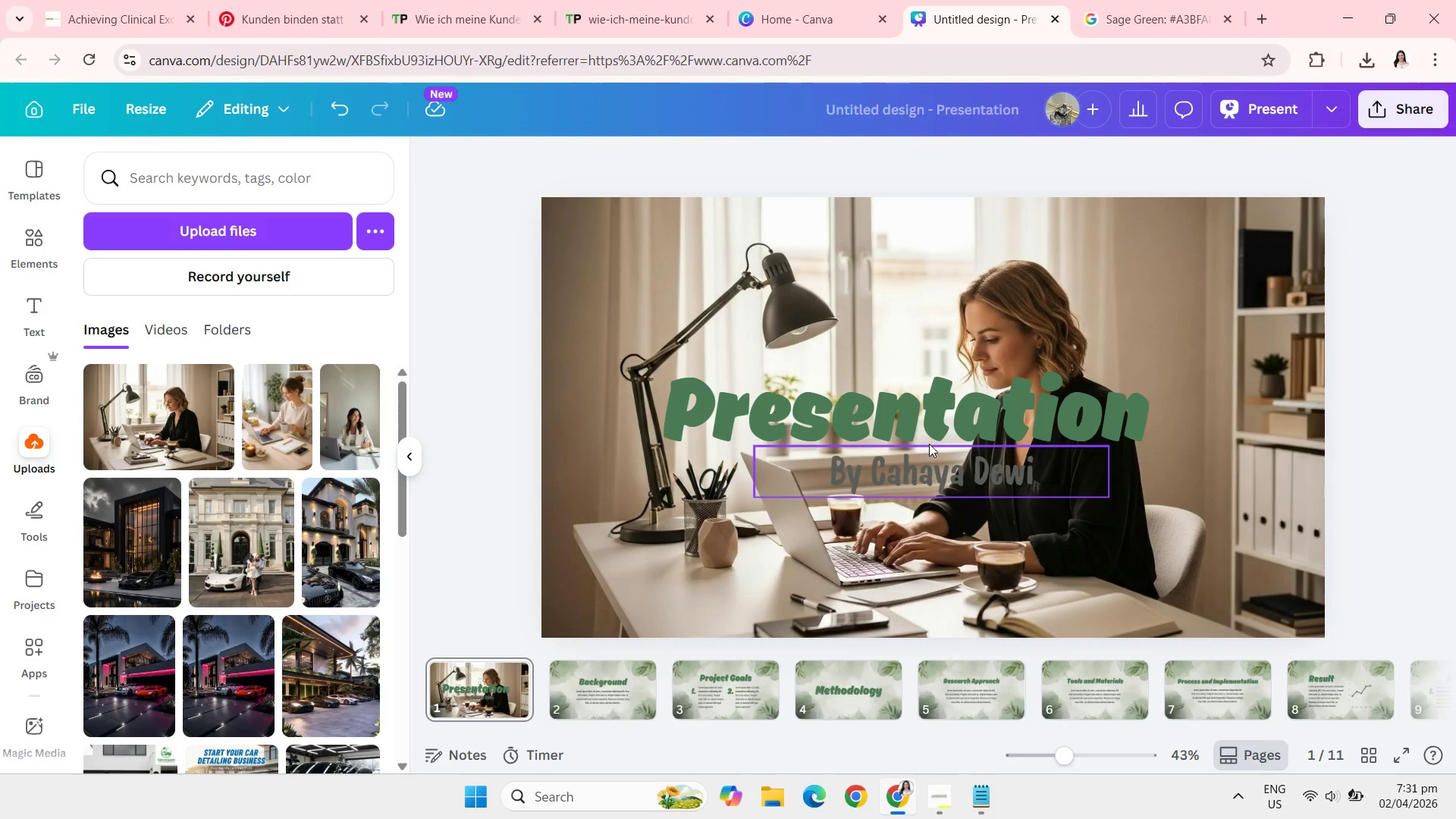 
left_click_drag(start_coordinate=[931, 425], to_coordinate=[981, 391])
 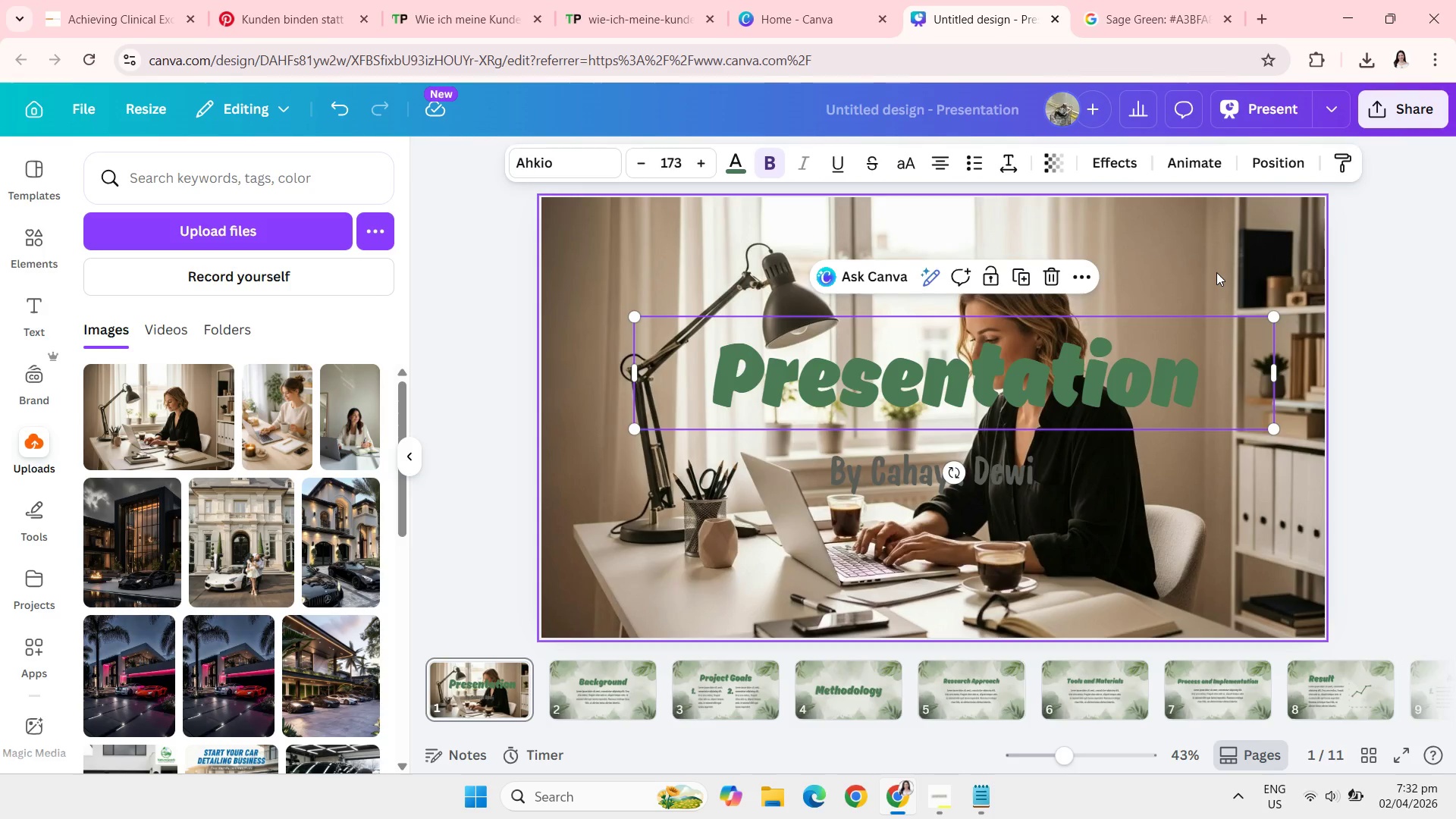 
left_click([1216, 272])
 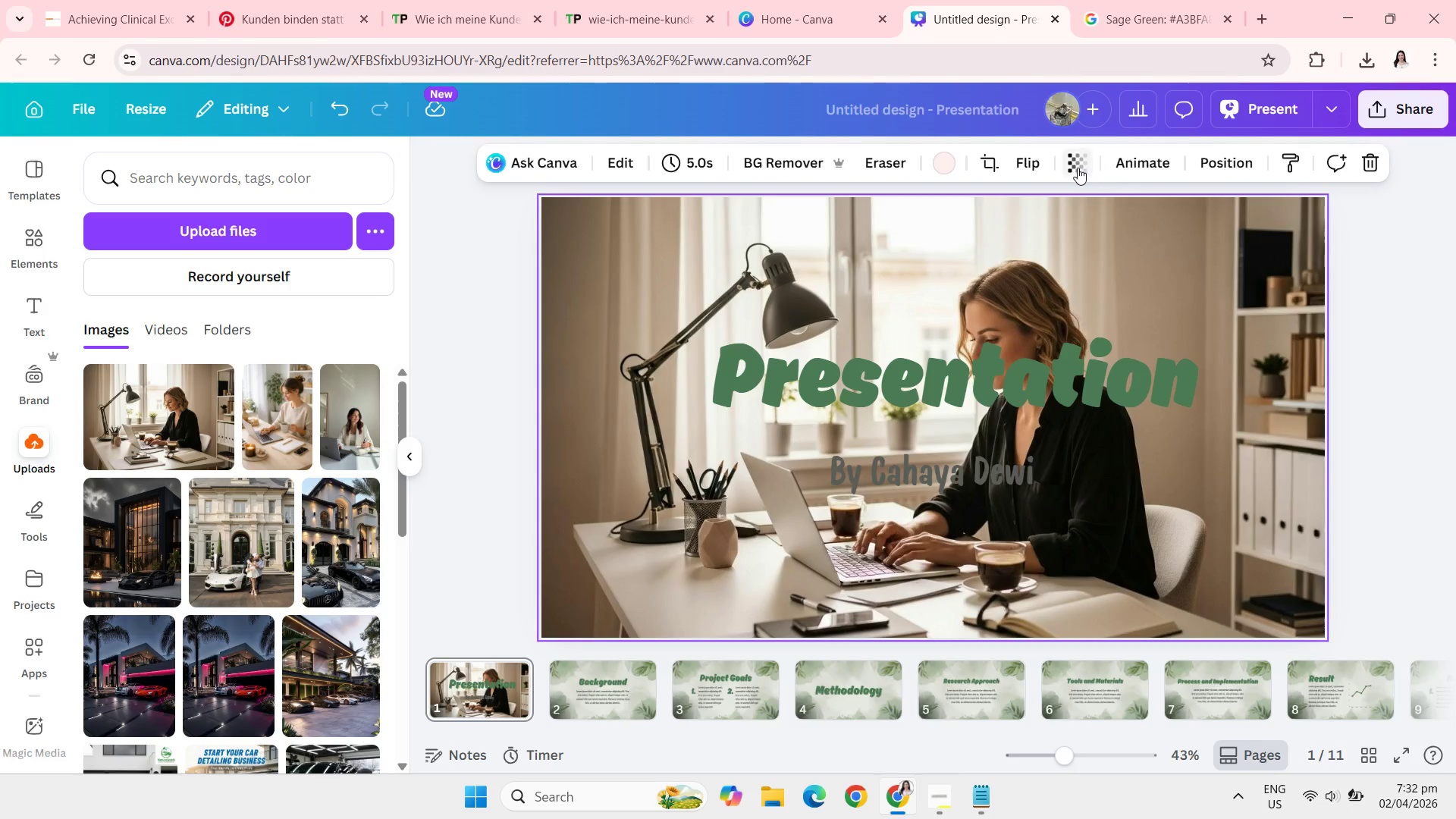 
left_click([1078, 167])
 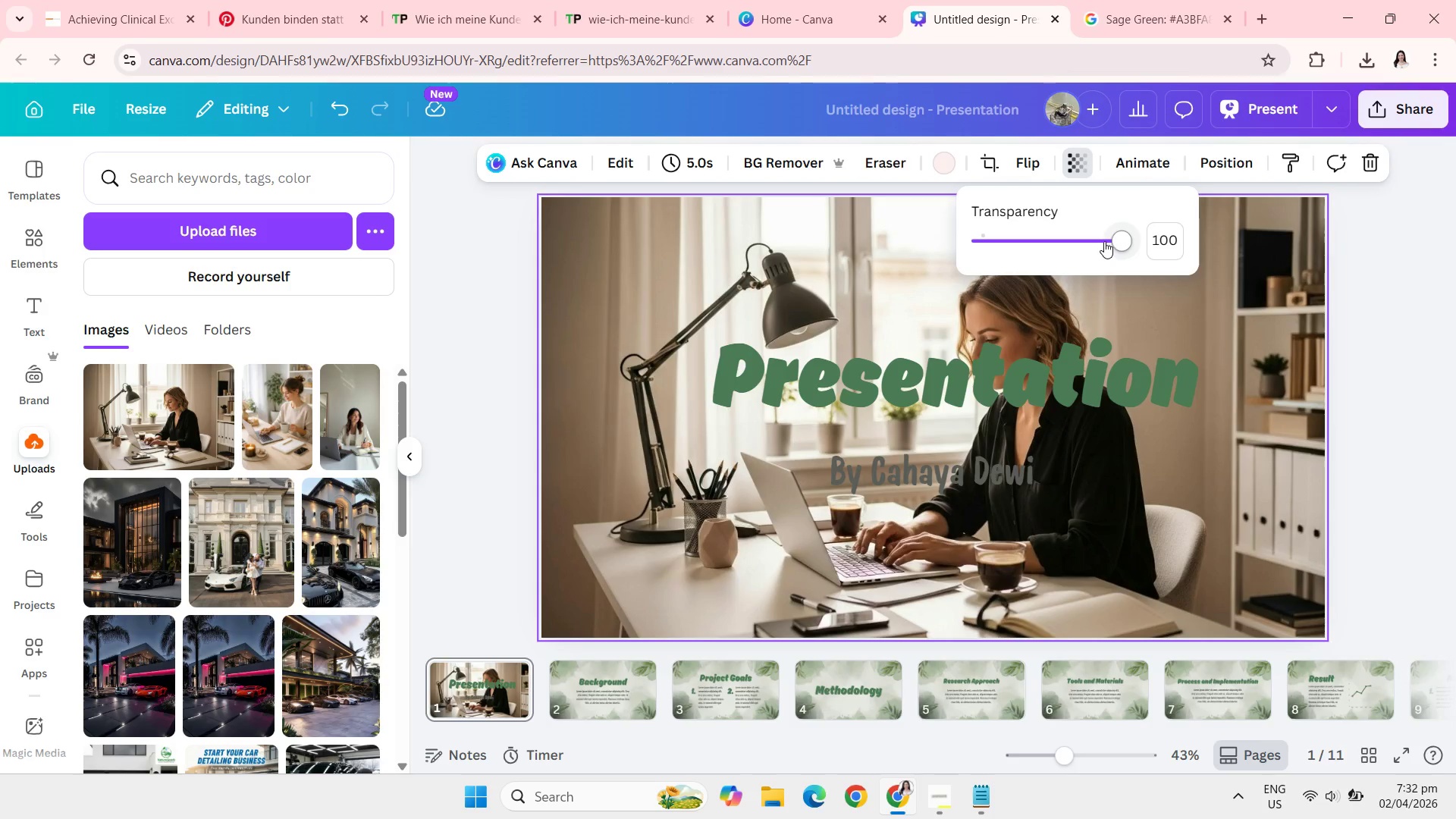 
left_click([1105, 241])
 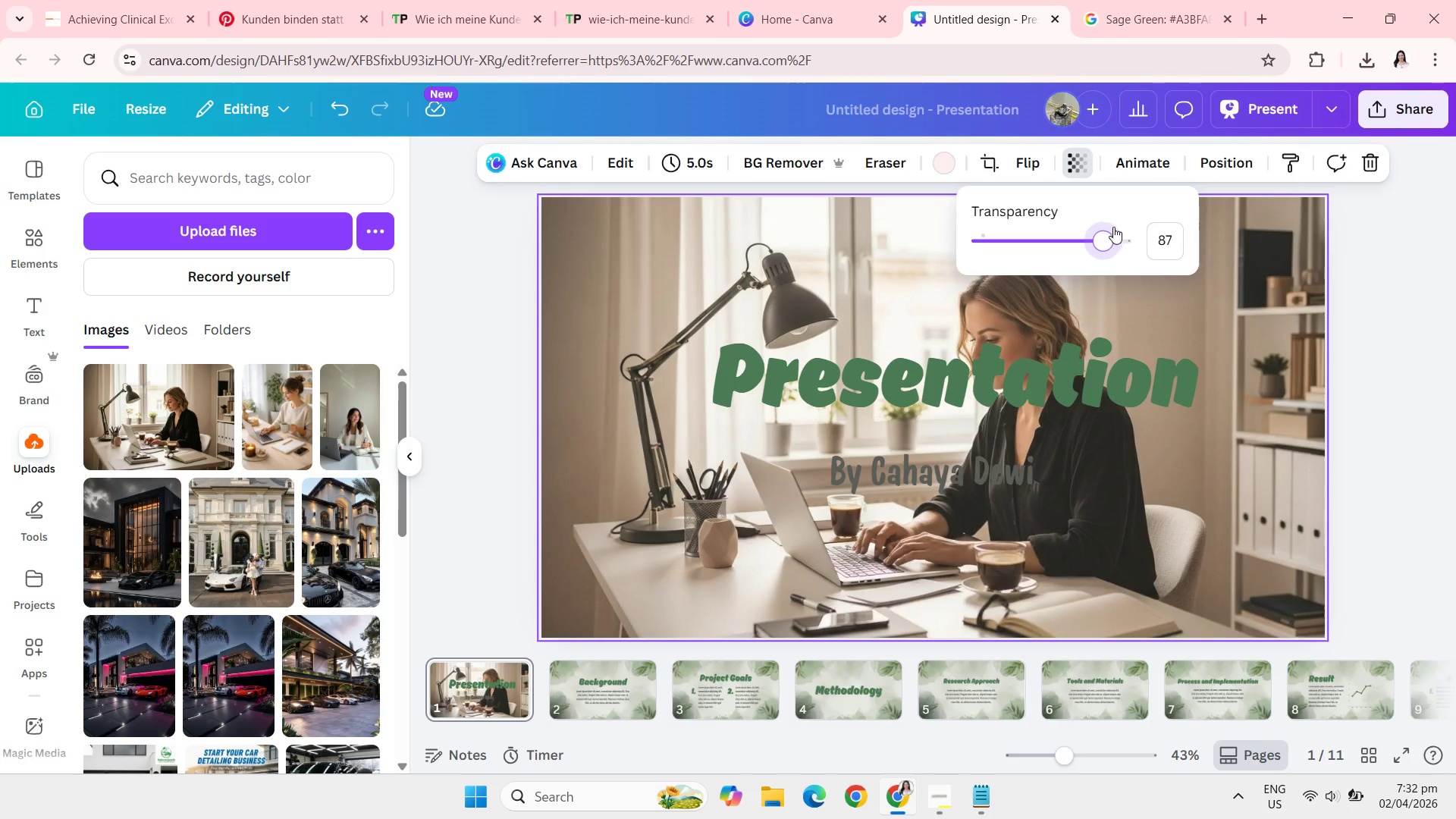 
left_click([1114, 235])
 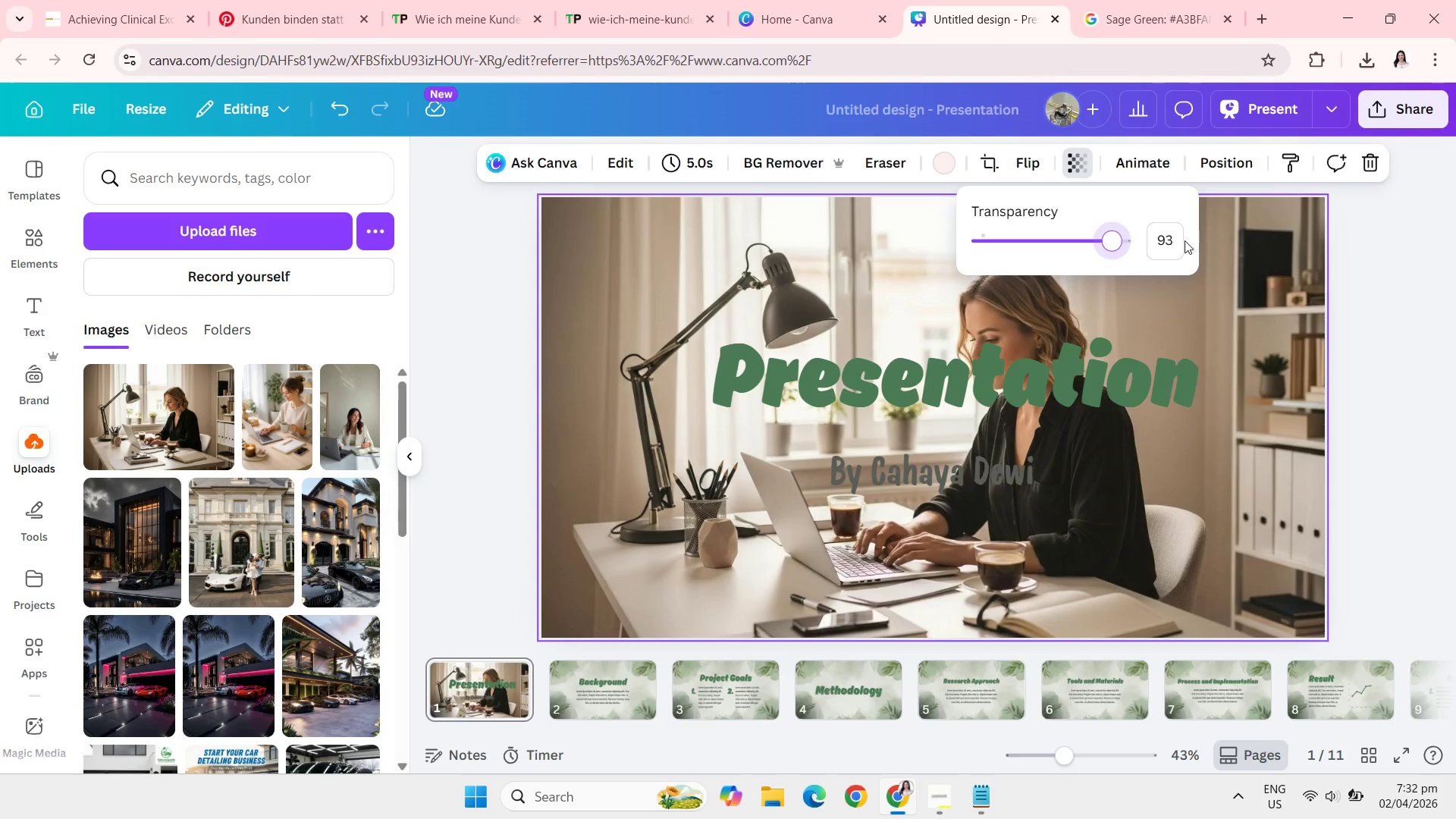 
left_click([1182, 240])
 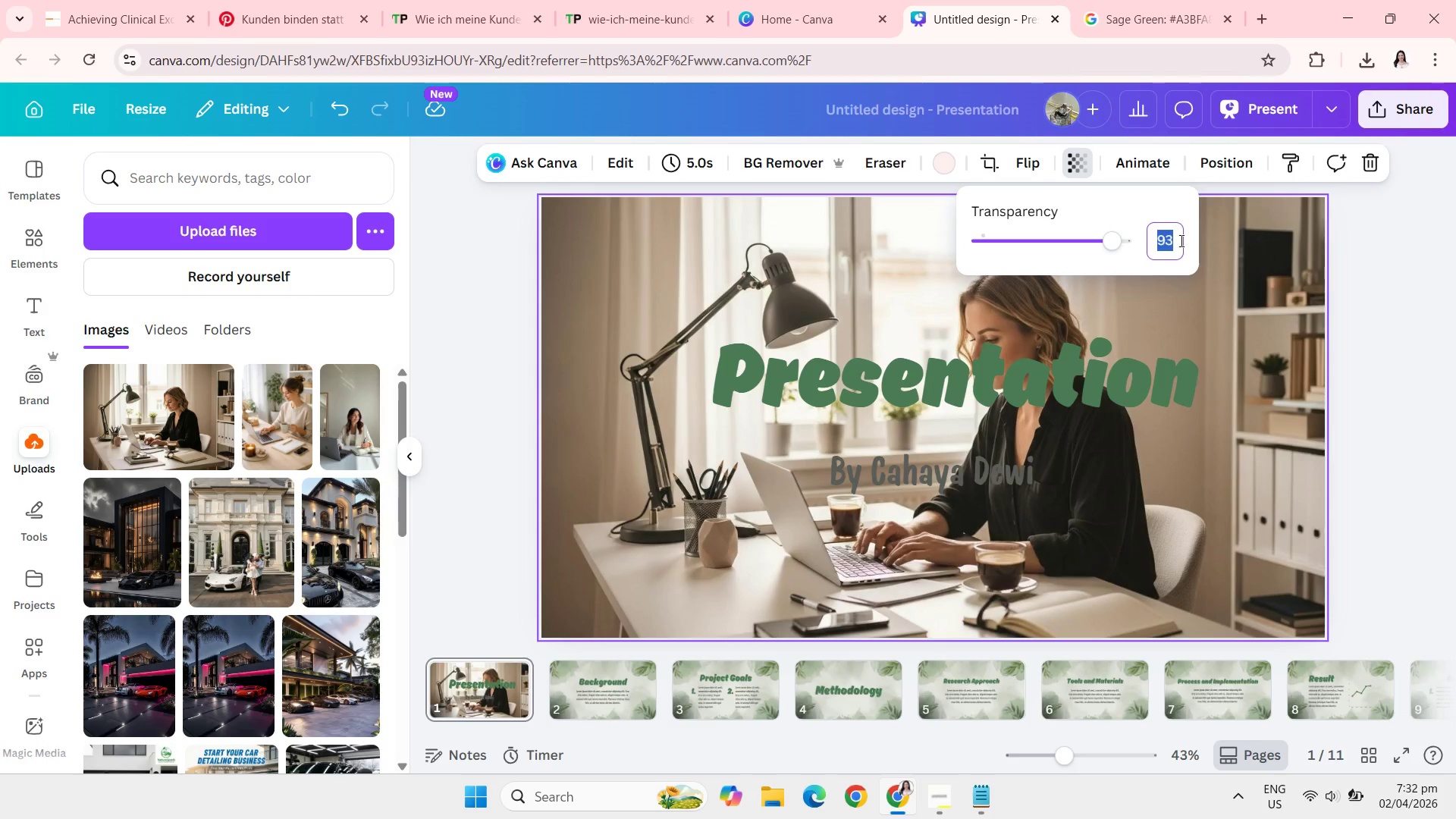 
type(89)
 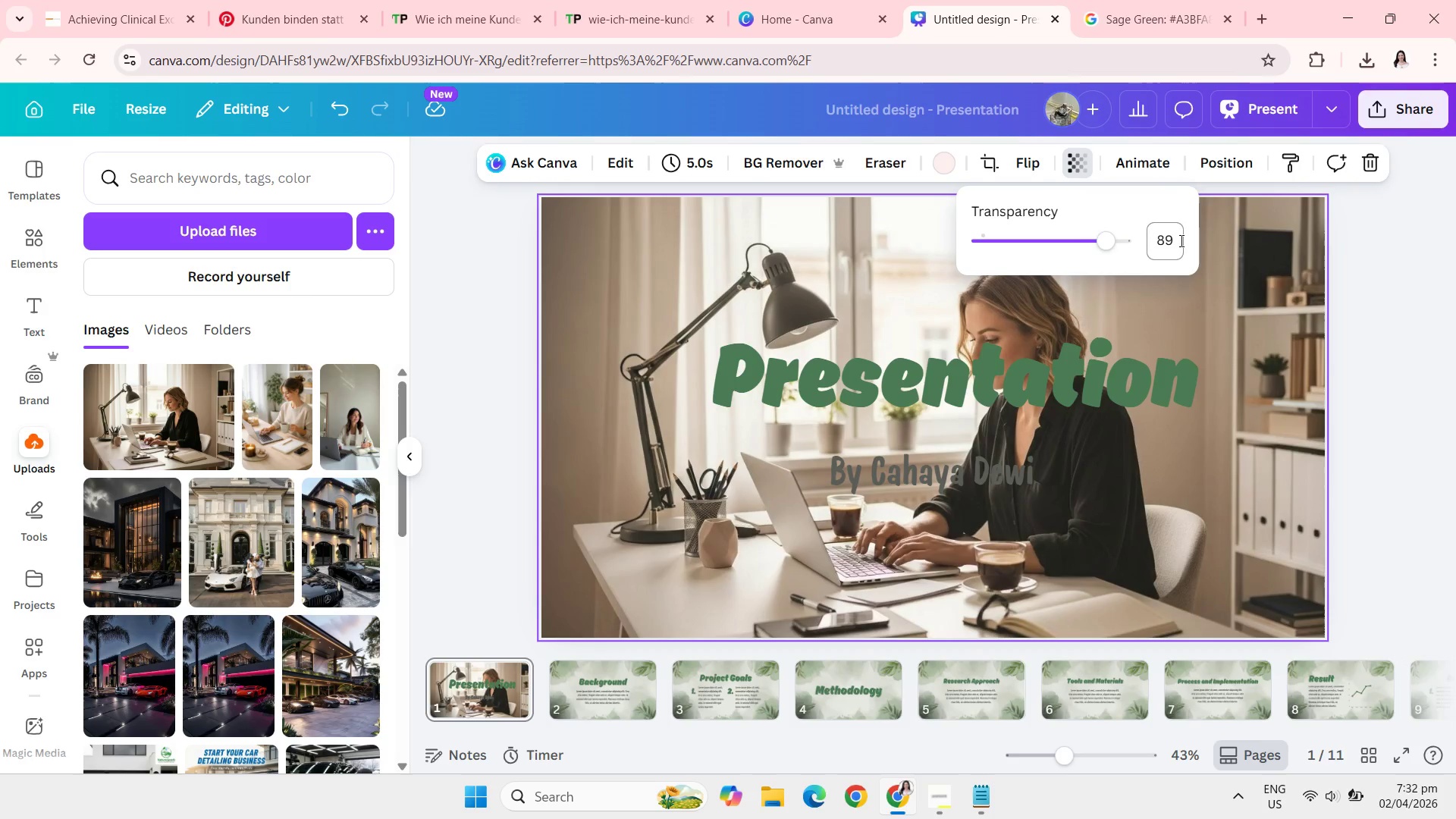 
key(Enter)
 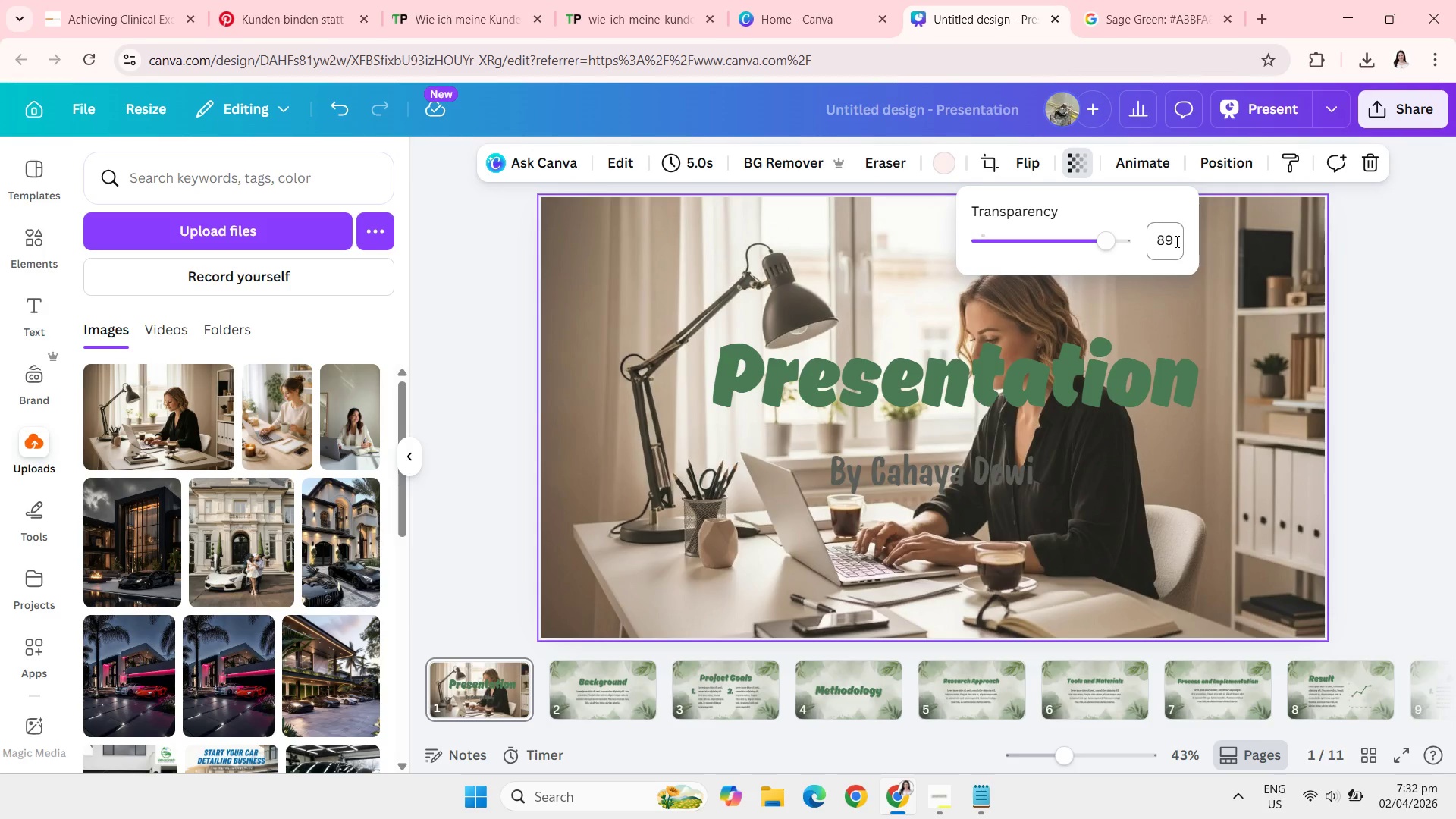 
wait(5.61)
 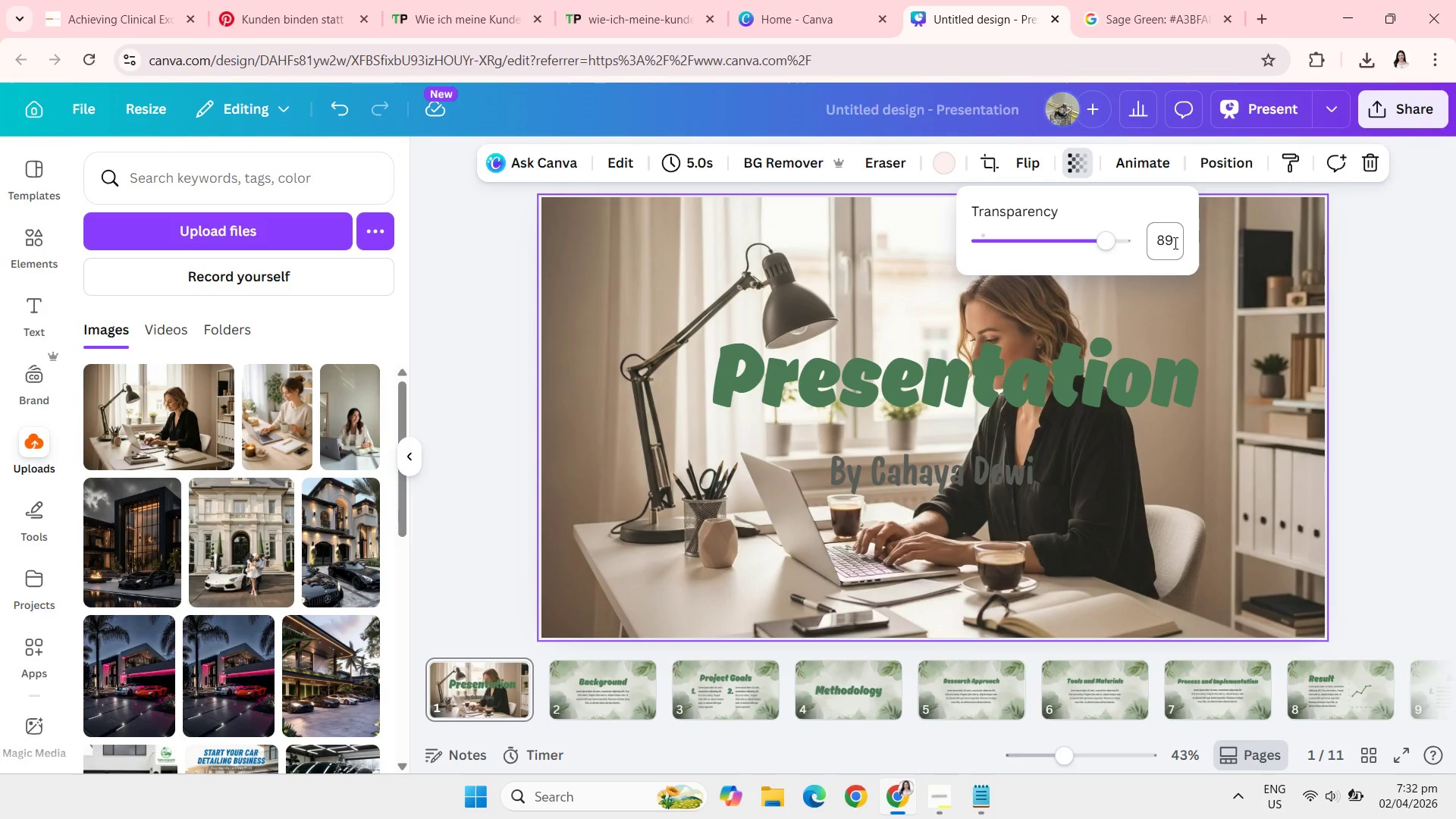 
left_click_drag(start_coordinate=[892, 387], to_coordinate=[998, 430])
 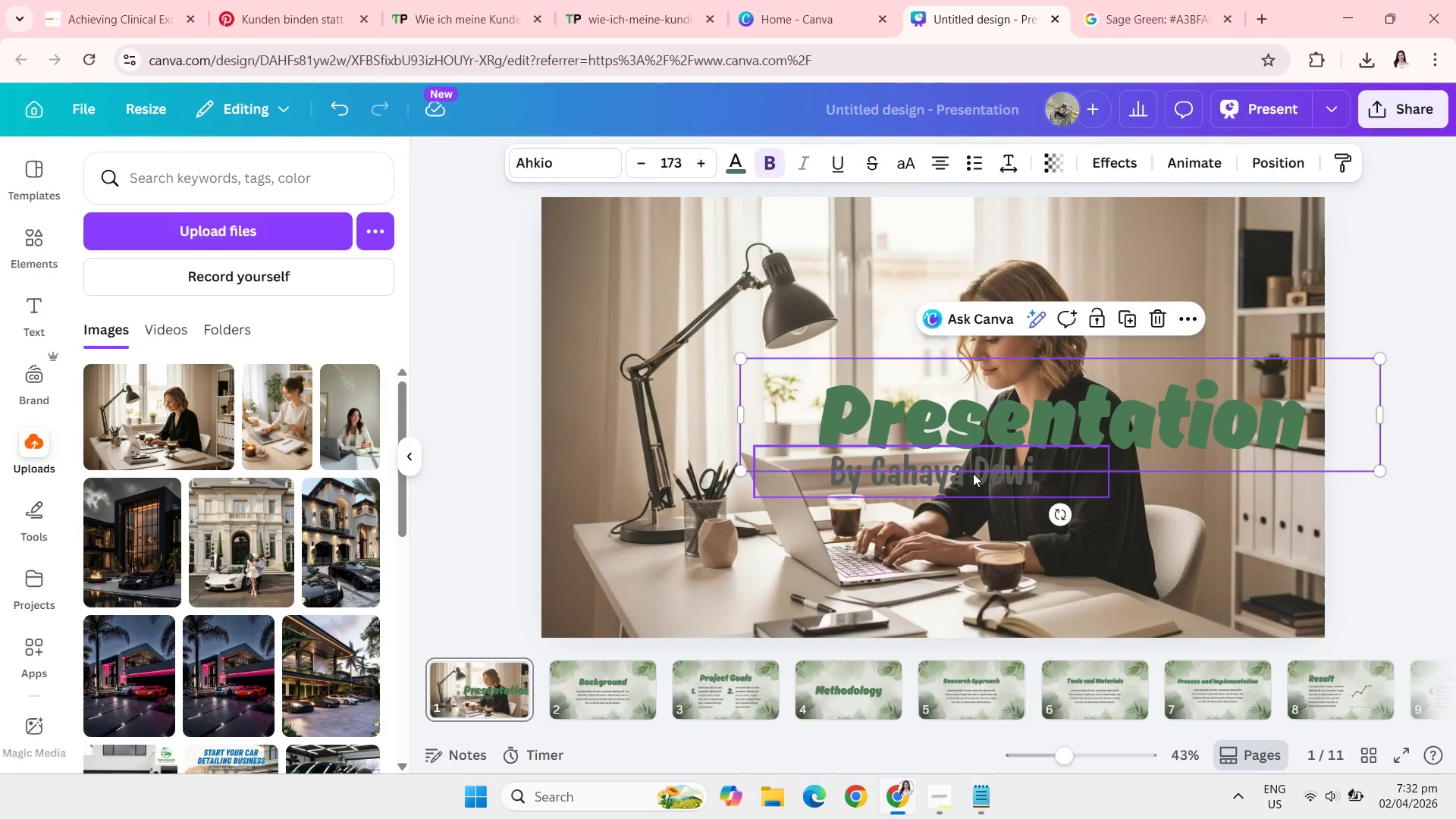 
left_click_drag(start_coordinate=[973, 473], to_coordinate=[1038, 510])
 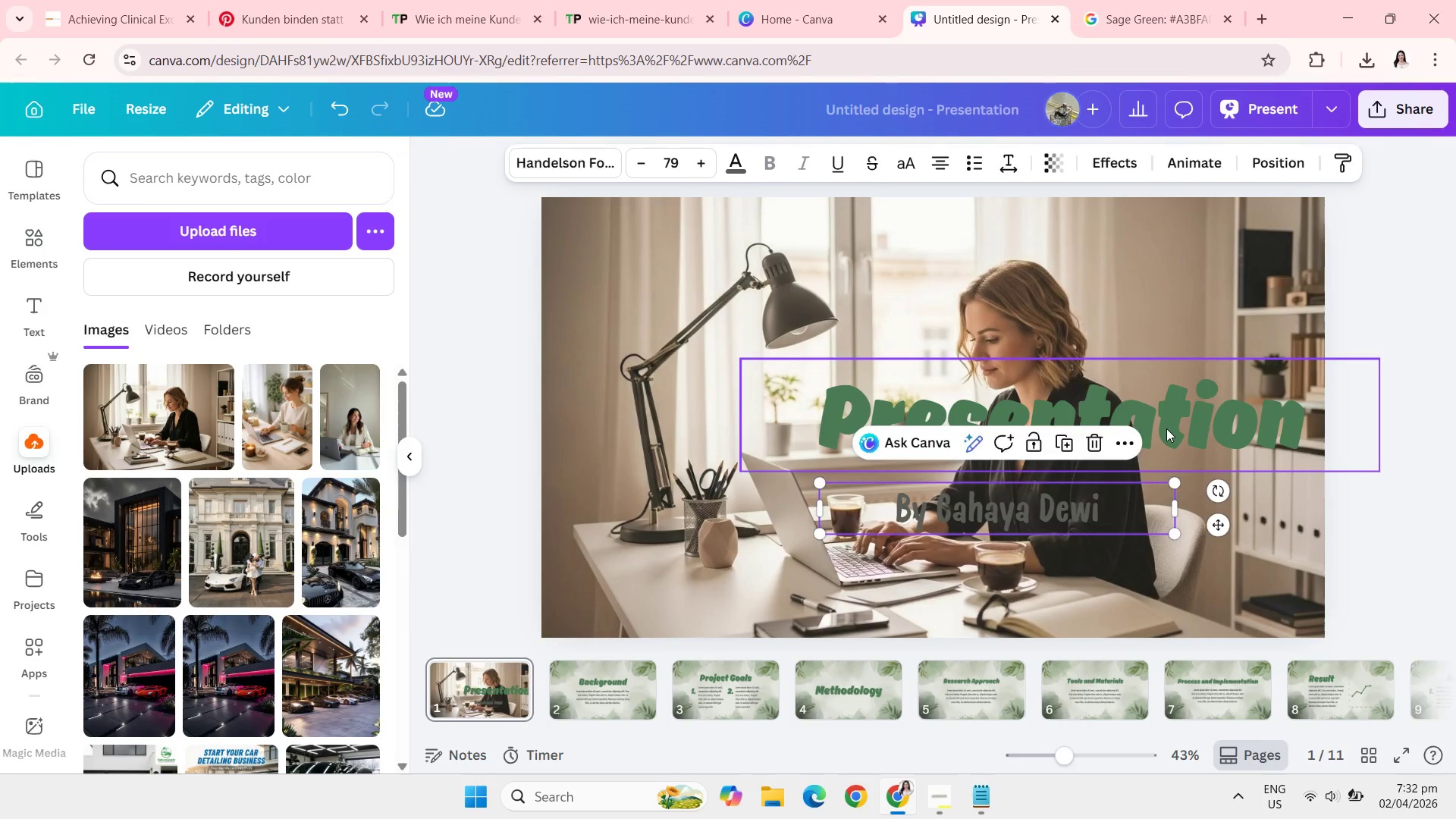 
left_click_drag(start_coordinate=[1166, 428], to_coordinate=[1169, 439])
 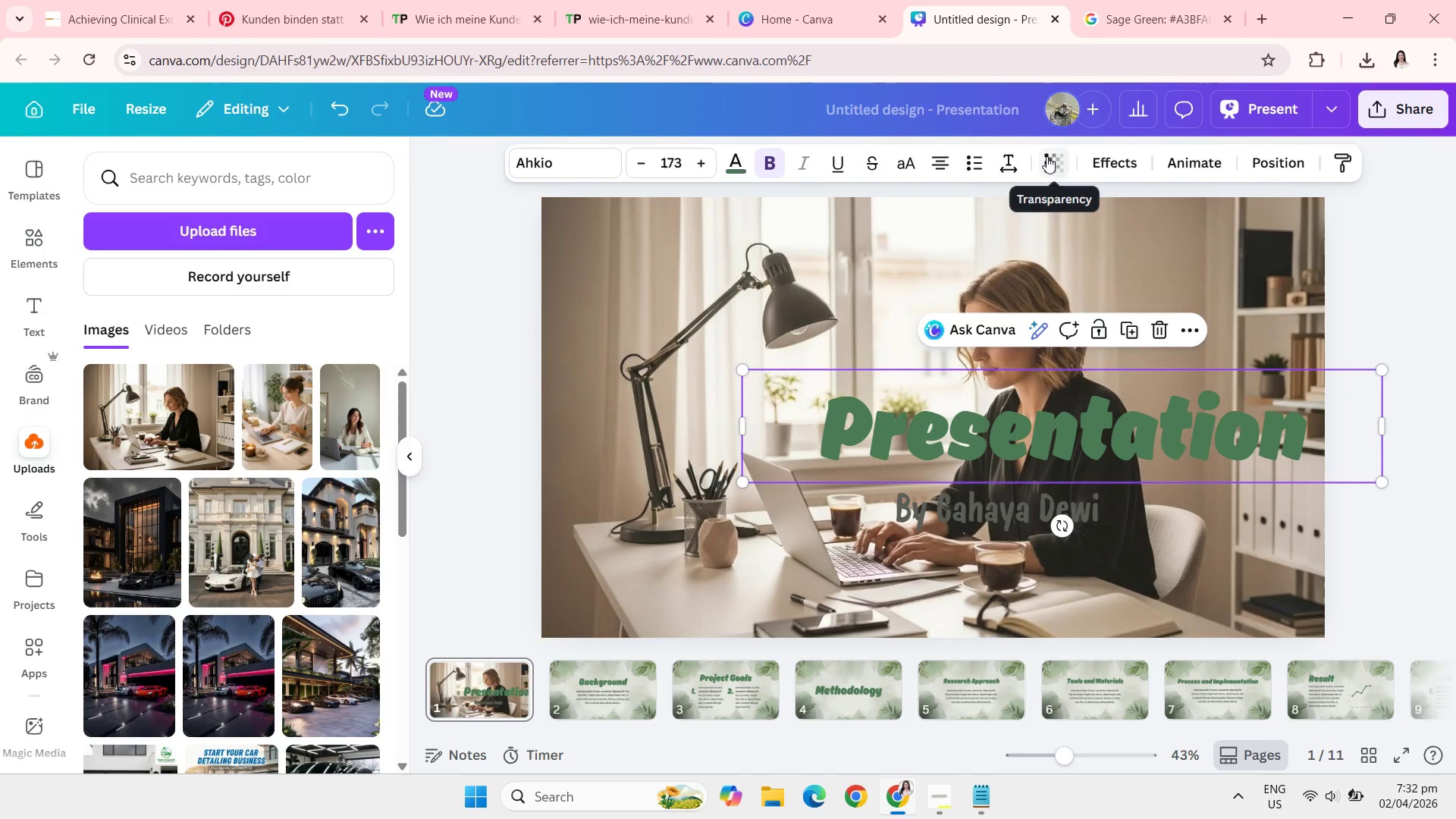 
left_click([1047, 162])
 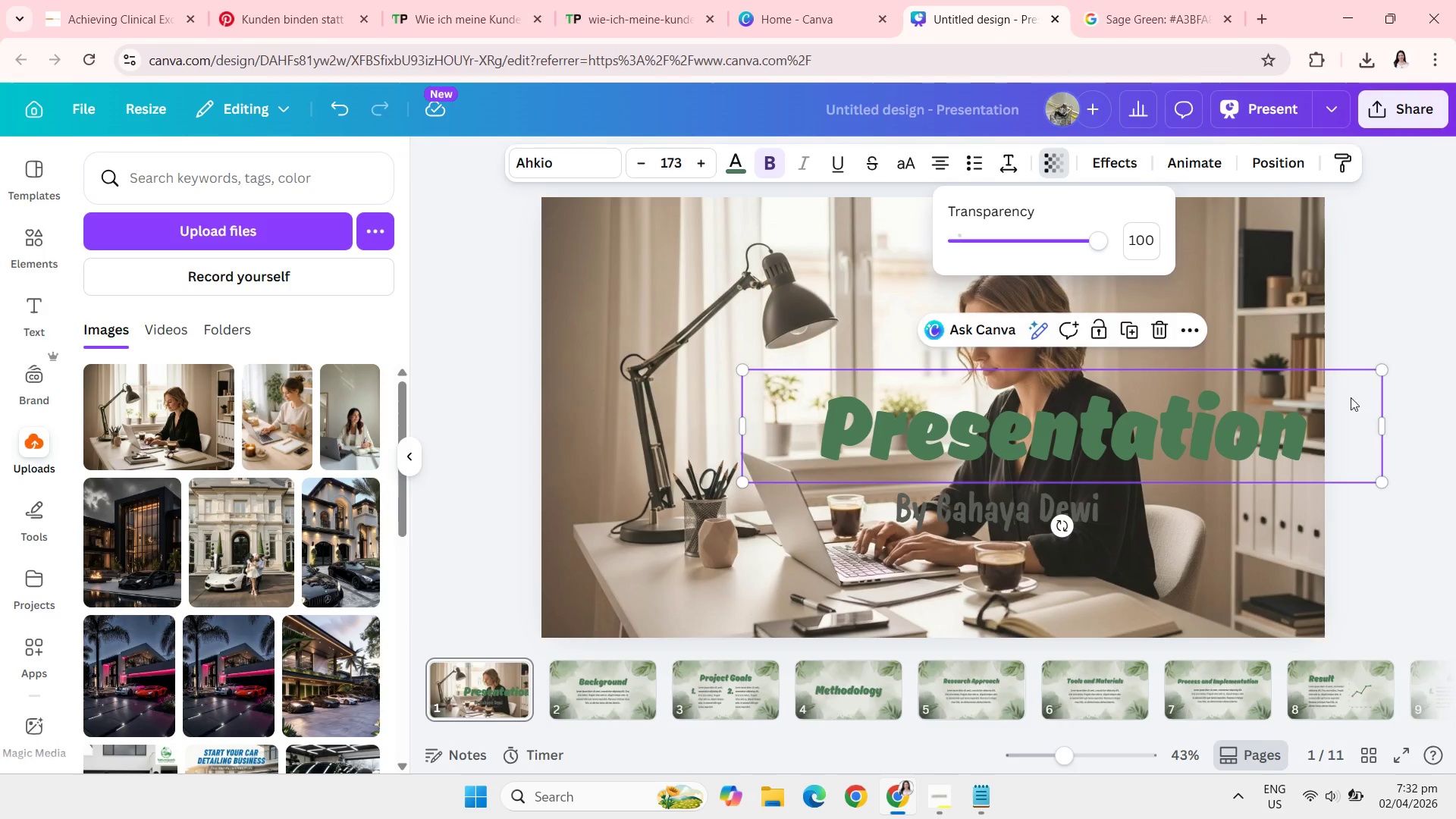 
left_click([1364, 320])
 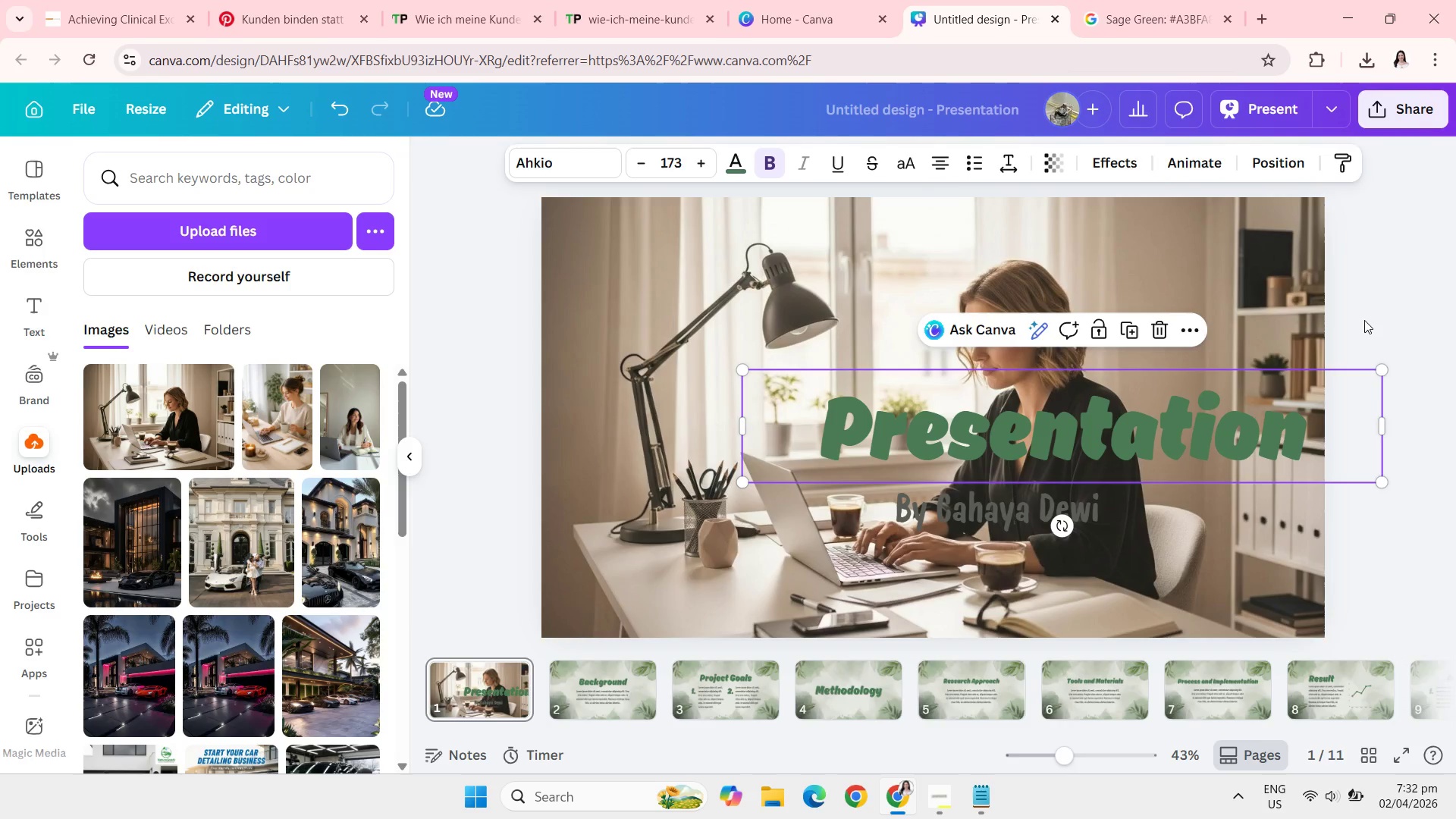 
left_click([1364, 320])
 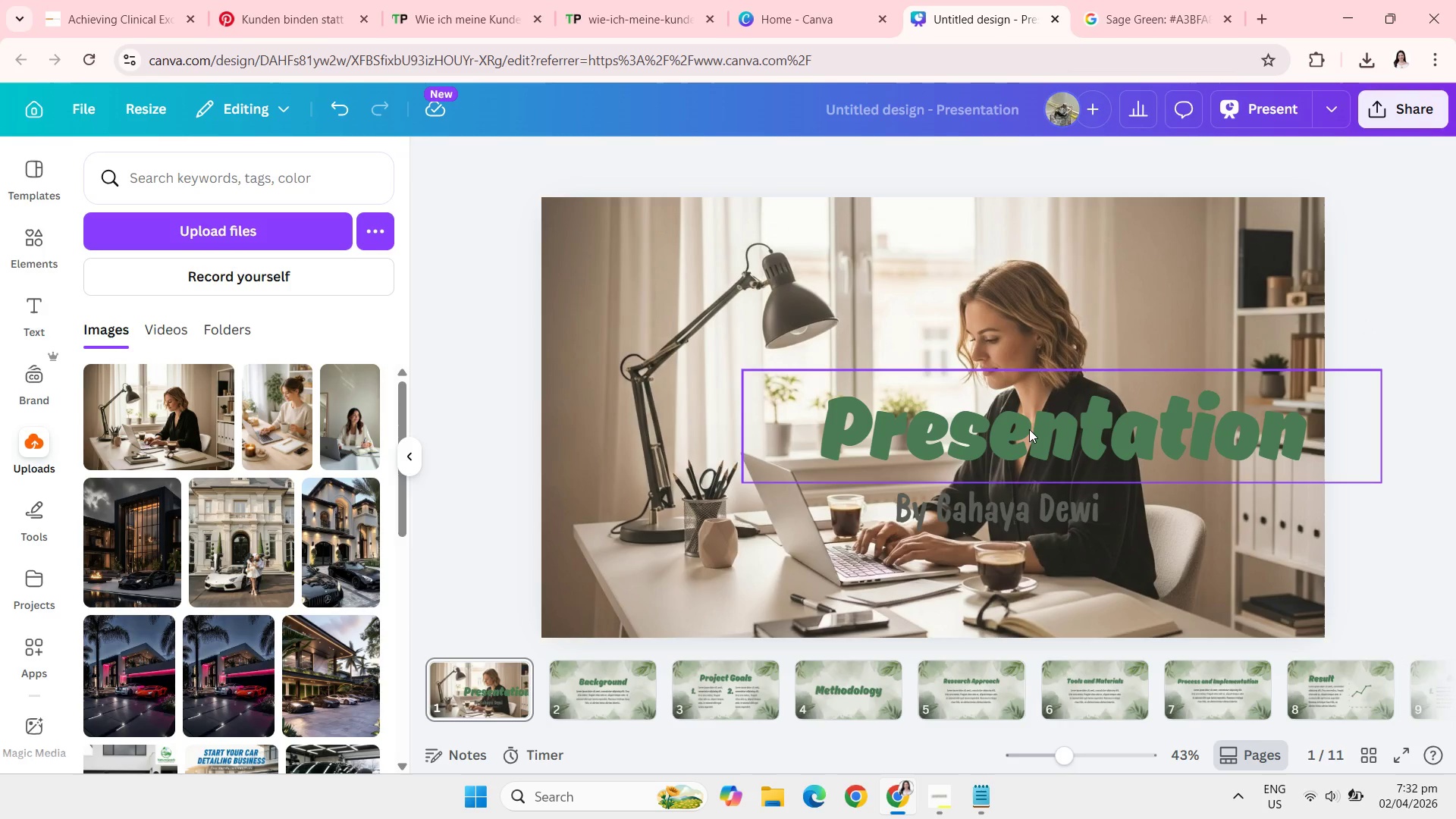 
left_click_drag(start_coordinate=[1029, 428], to_coordinate=[762, 417])
 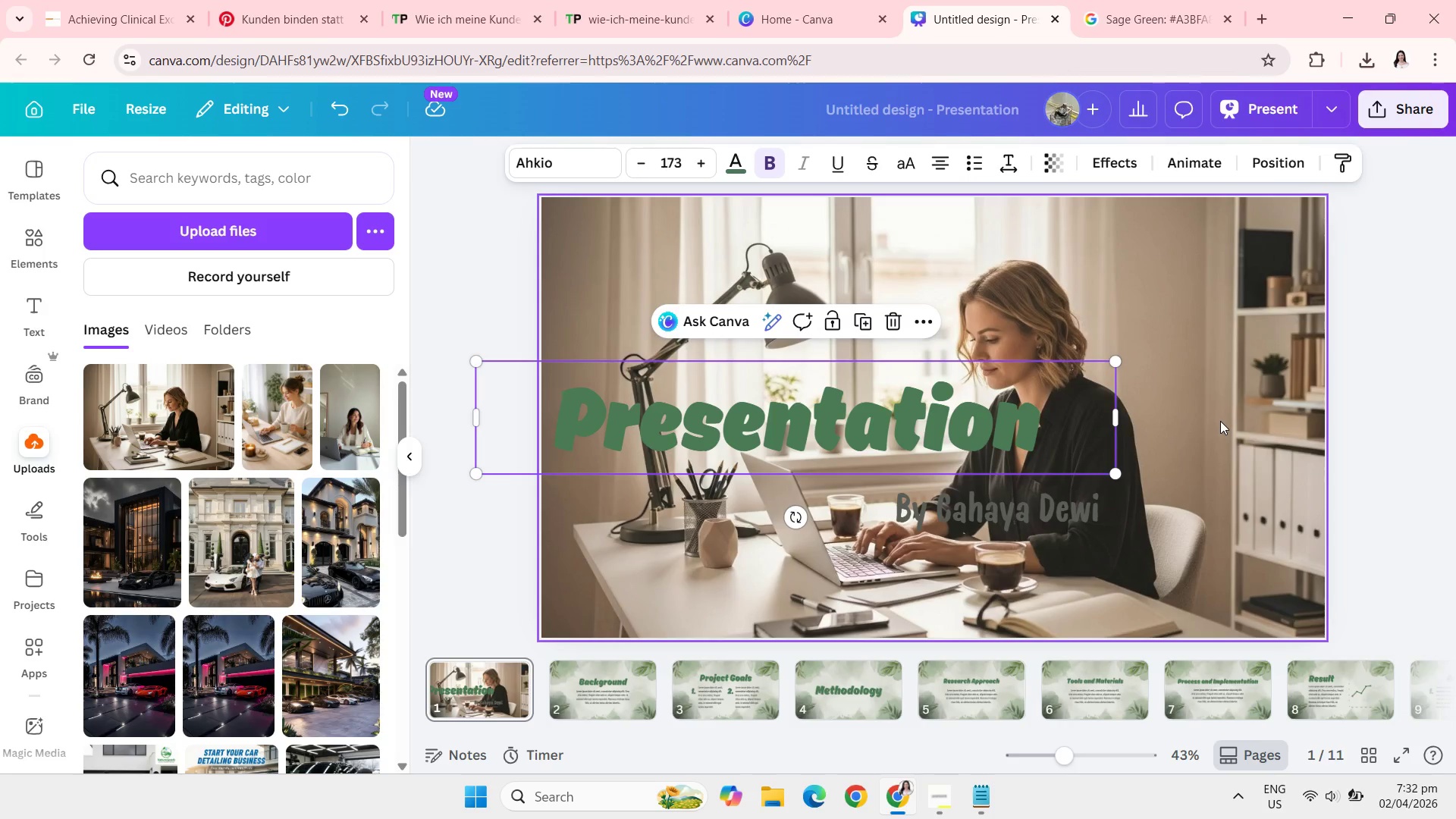 
double_click([1220, 421])
 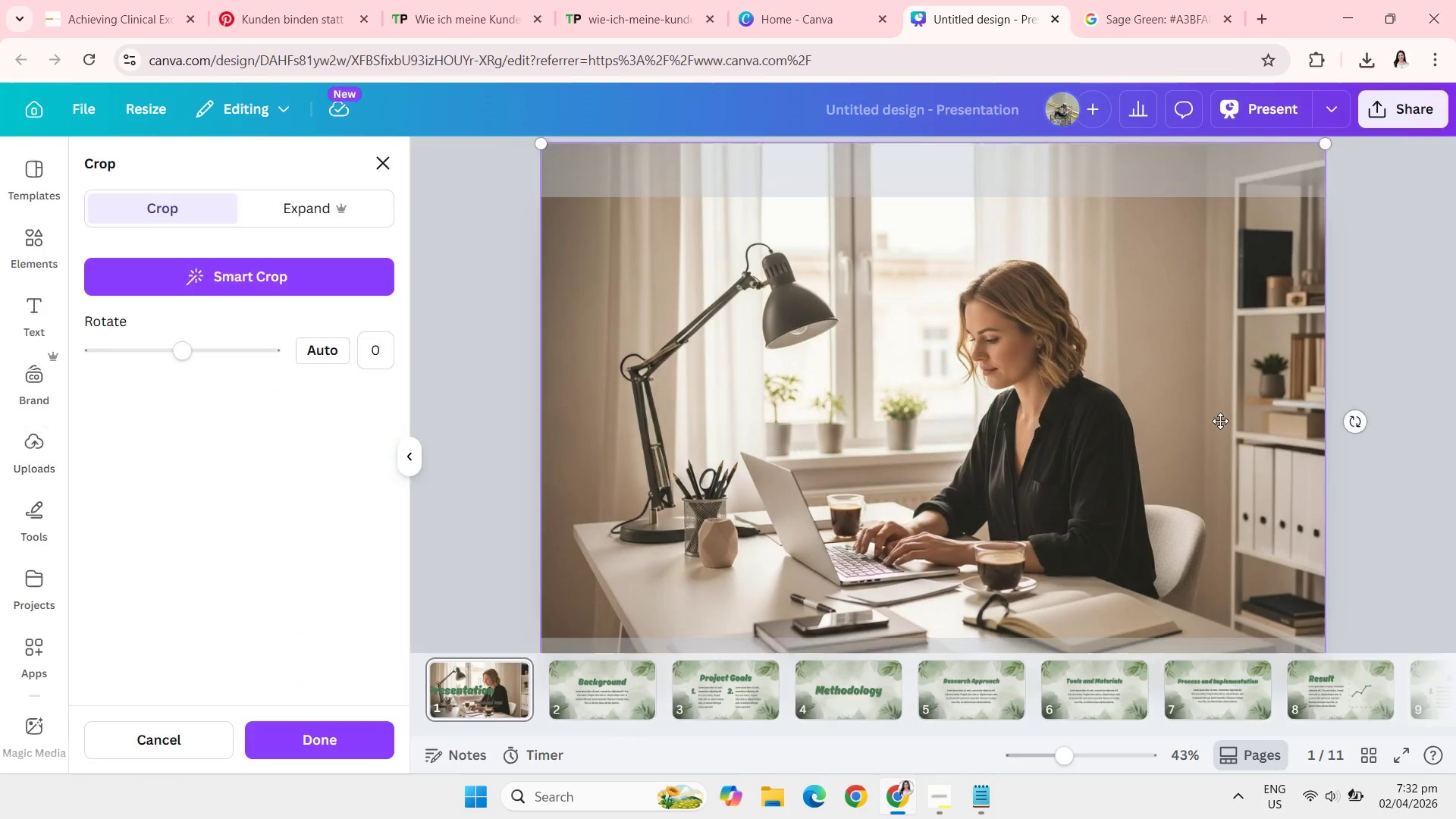 
triple_click([1220, 421])
 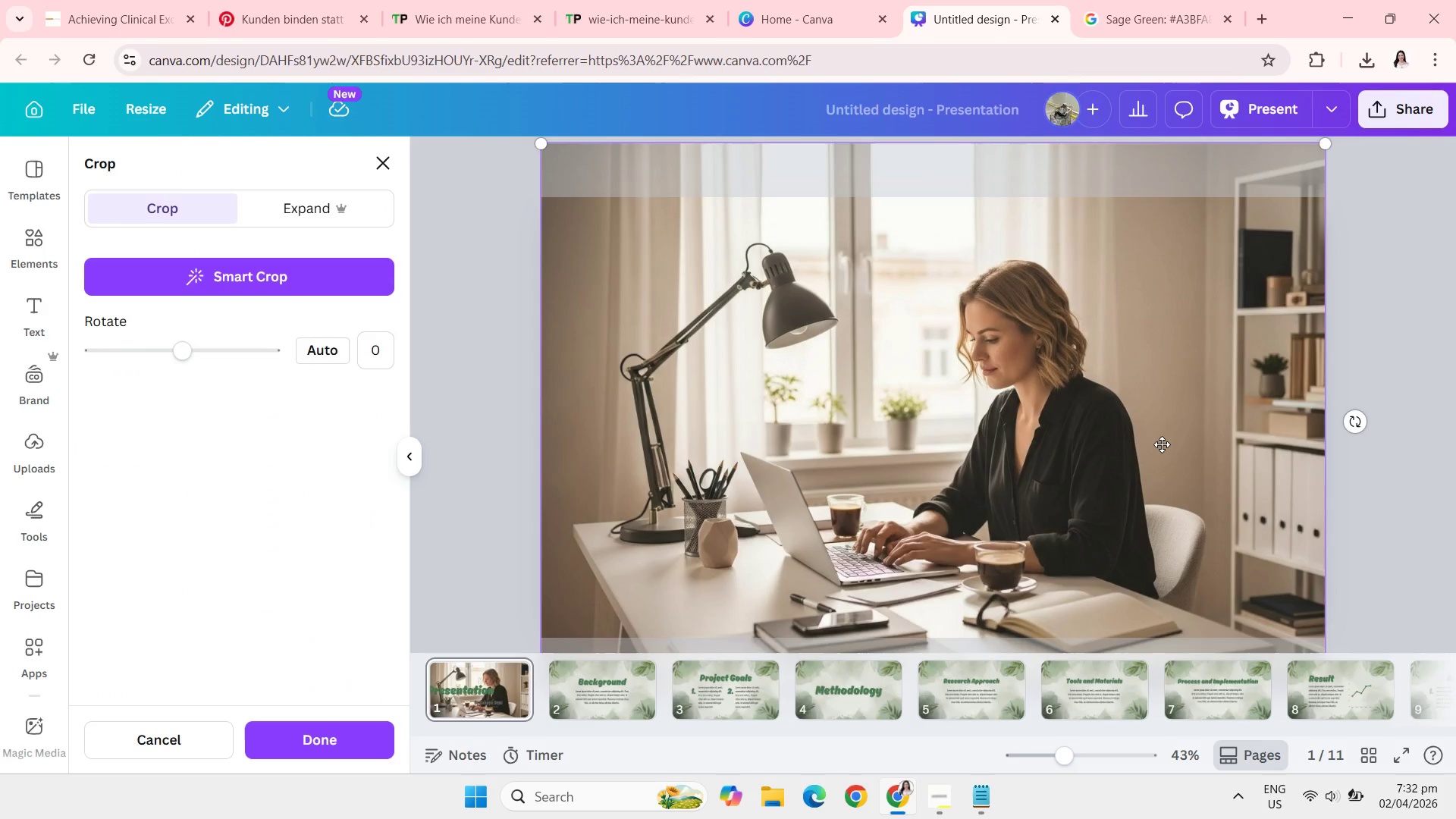 
left_click_drag(start_coordinate=[1162, 444], to_coordinate=[1166, 475])
 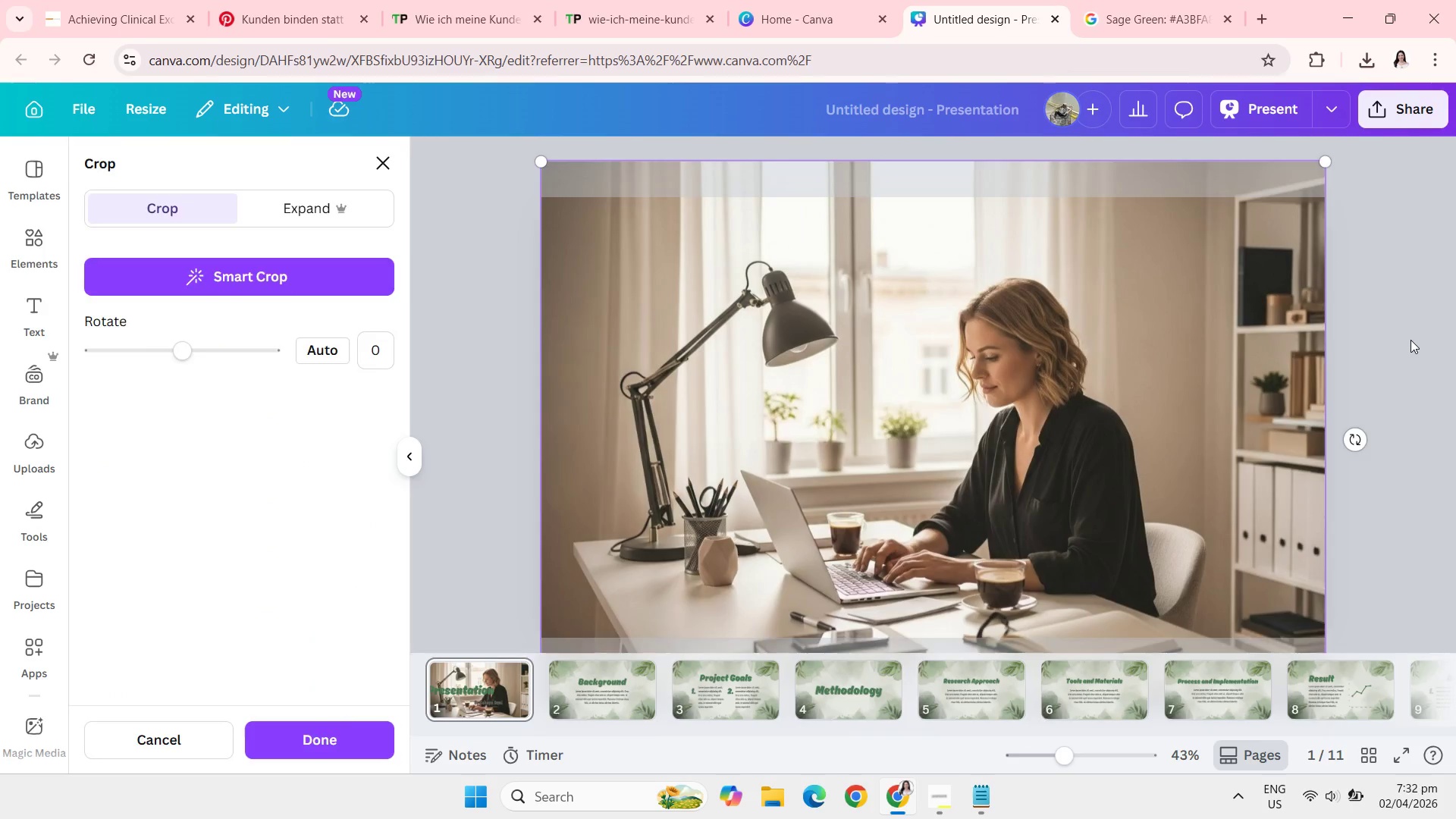 
left_click([1410, 340])
 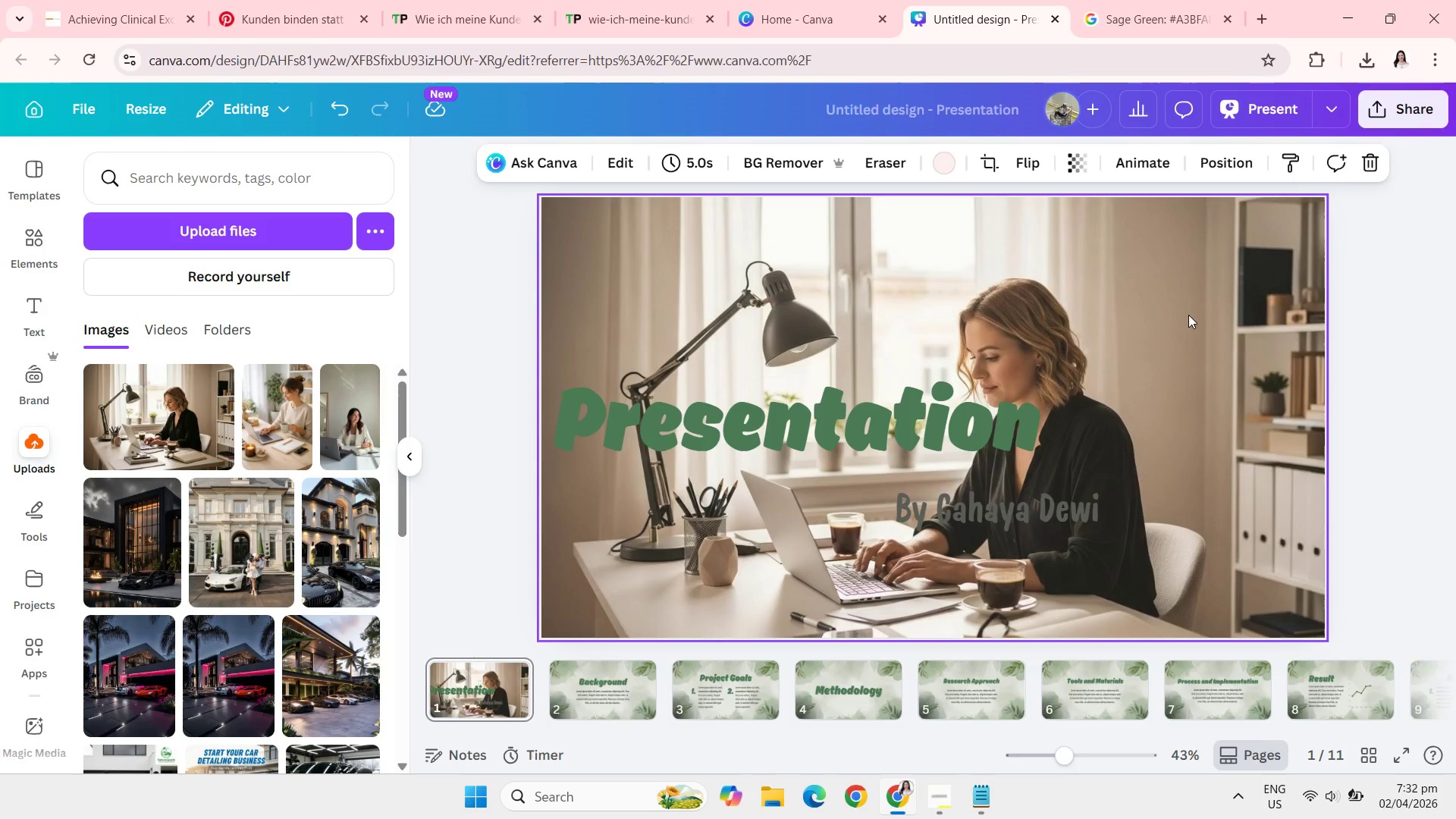 
left_click_drag(start_coordinate=[857, 417], to_coordinate=[886, 440])
 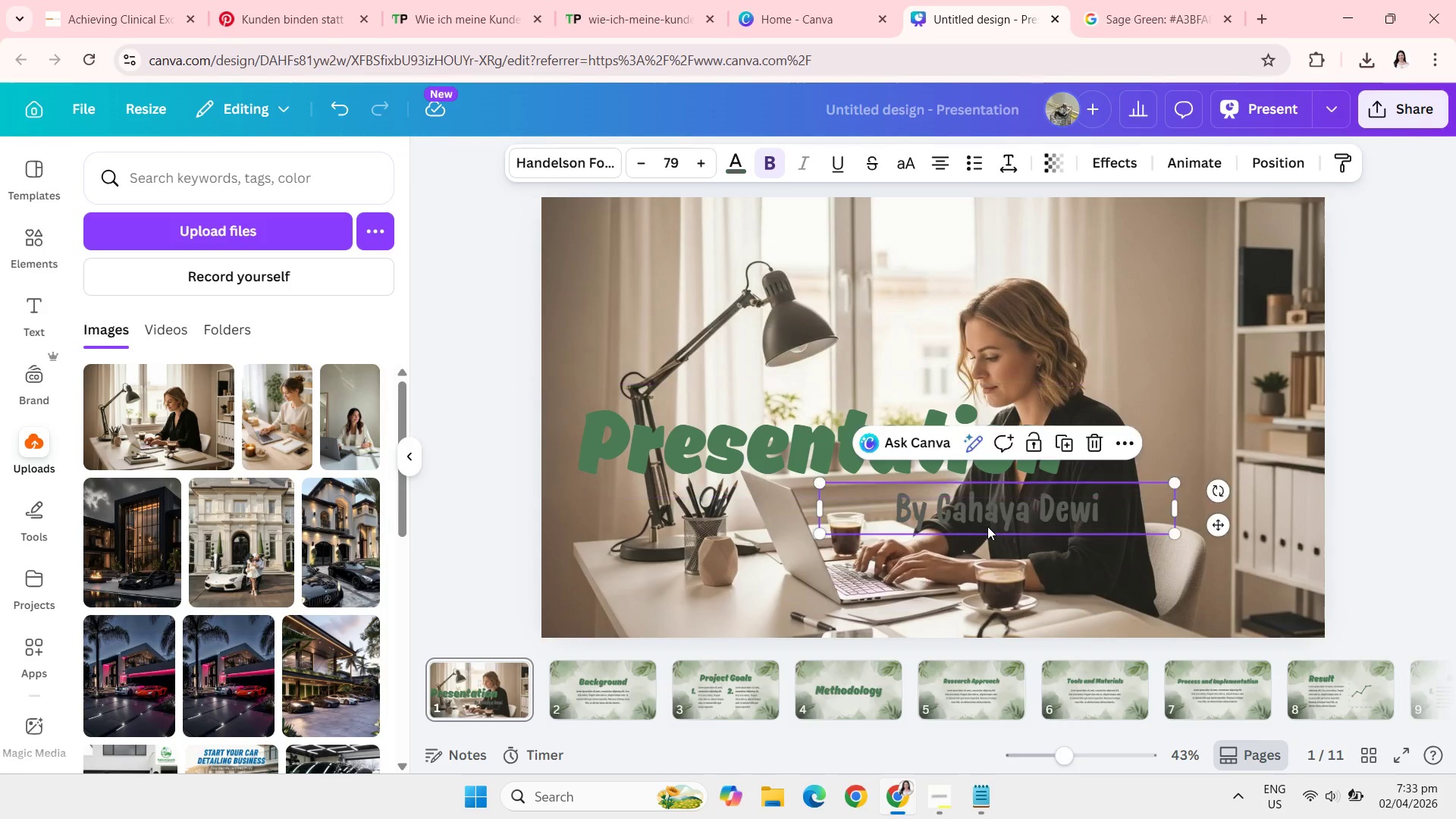 
left_click_drag(start_coordinate=[987, 526], to_coordinate=[897, 540])
 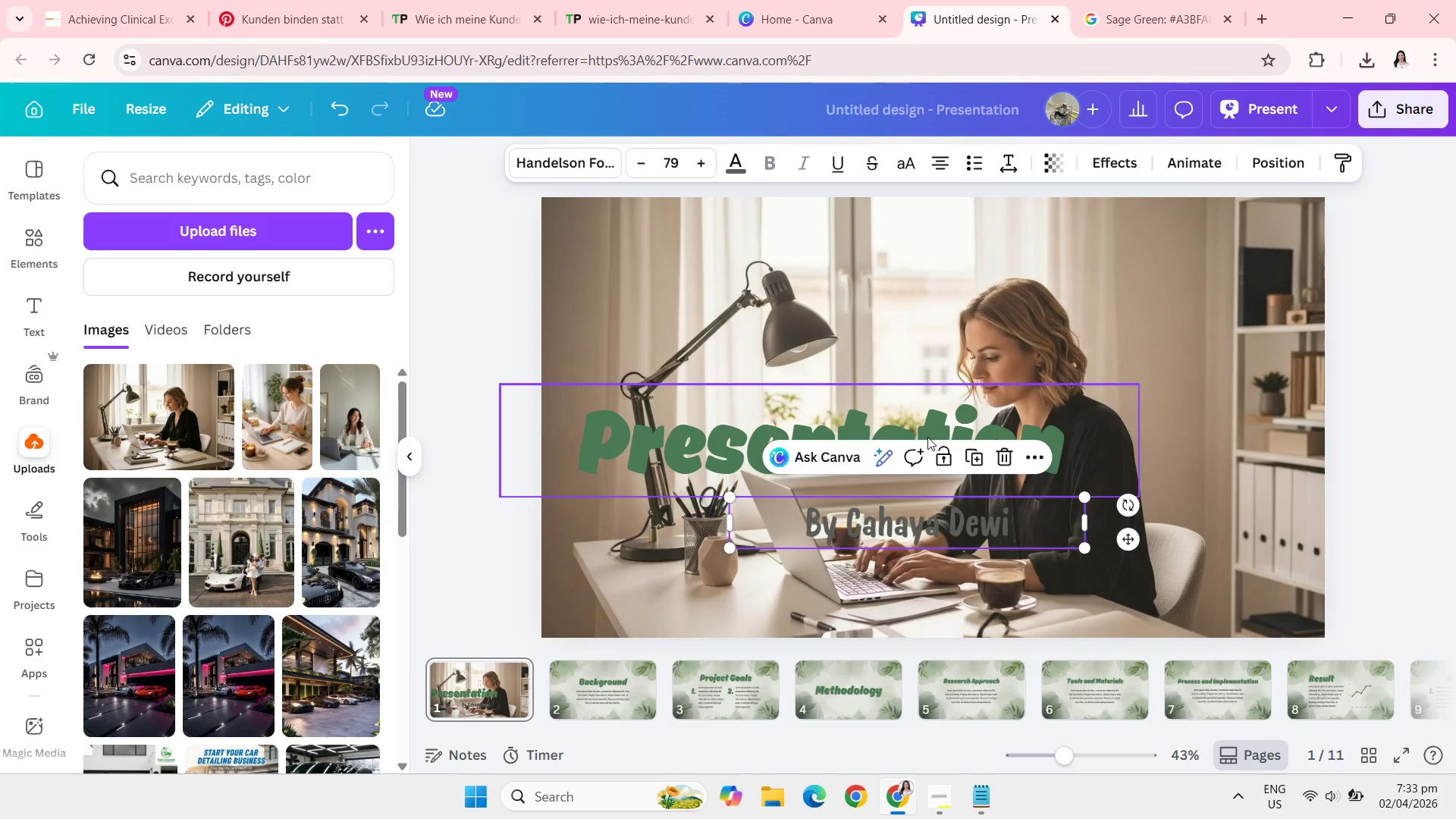 
left_click([927, 437])
 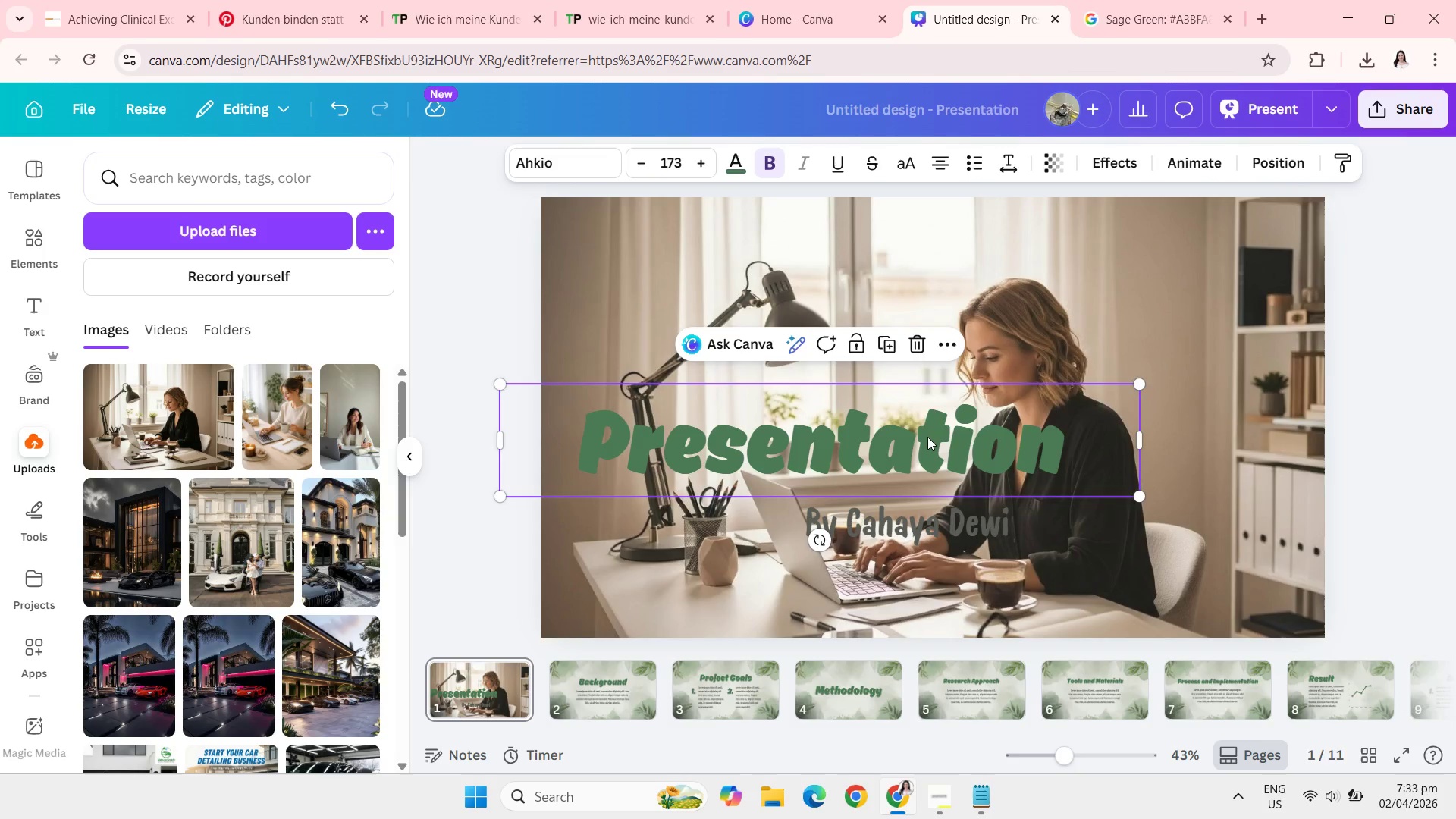 
wait(8.75)
 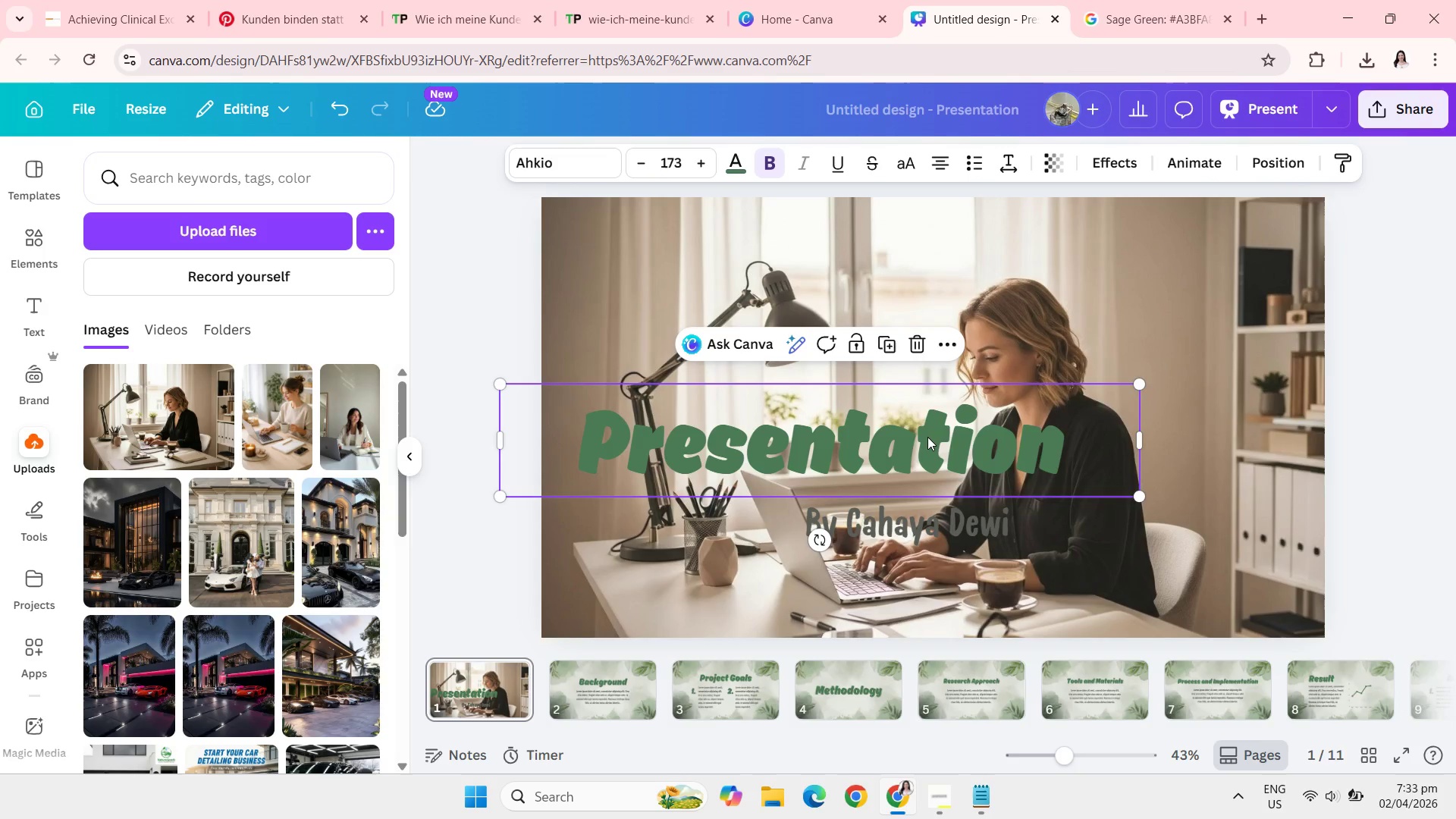 
left_click([593, 162])
 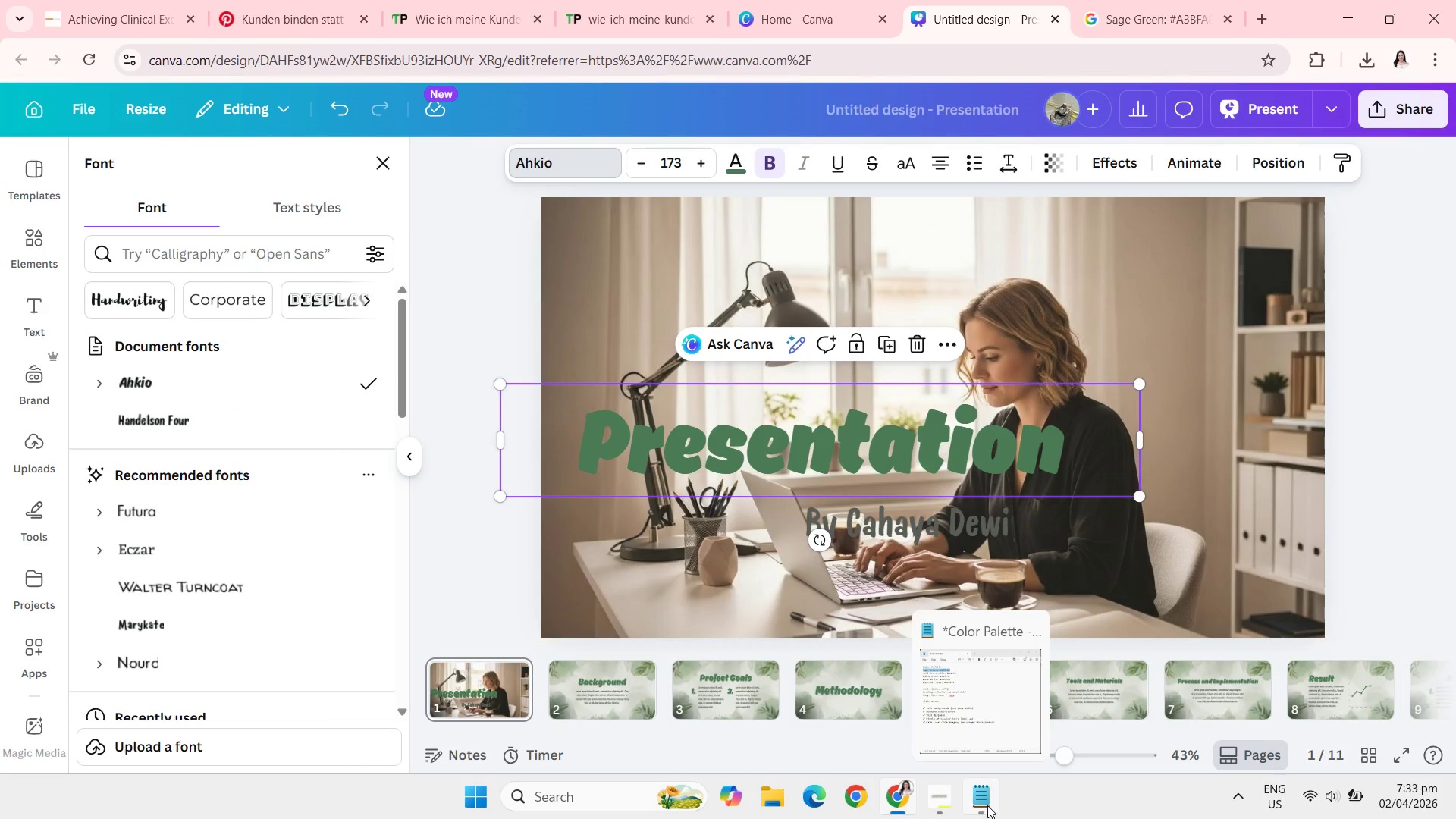 
left_click([993, 713])
 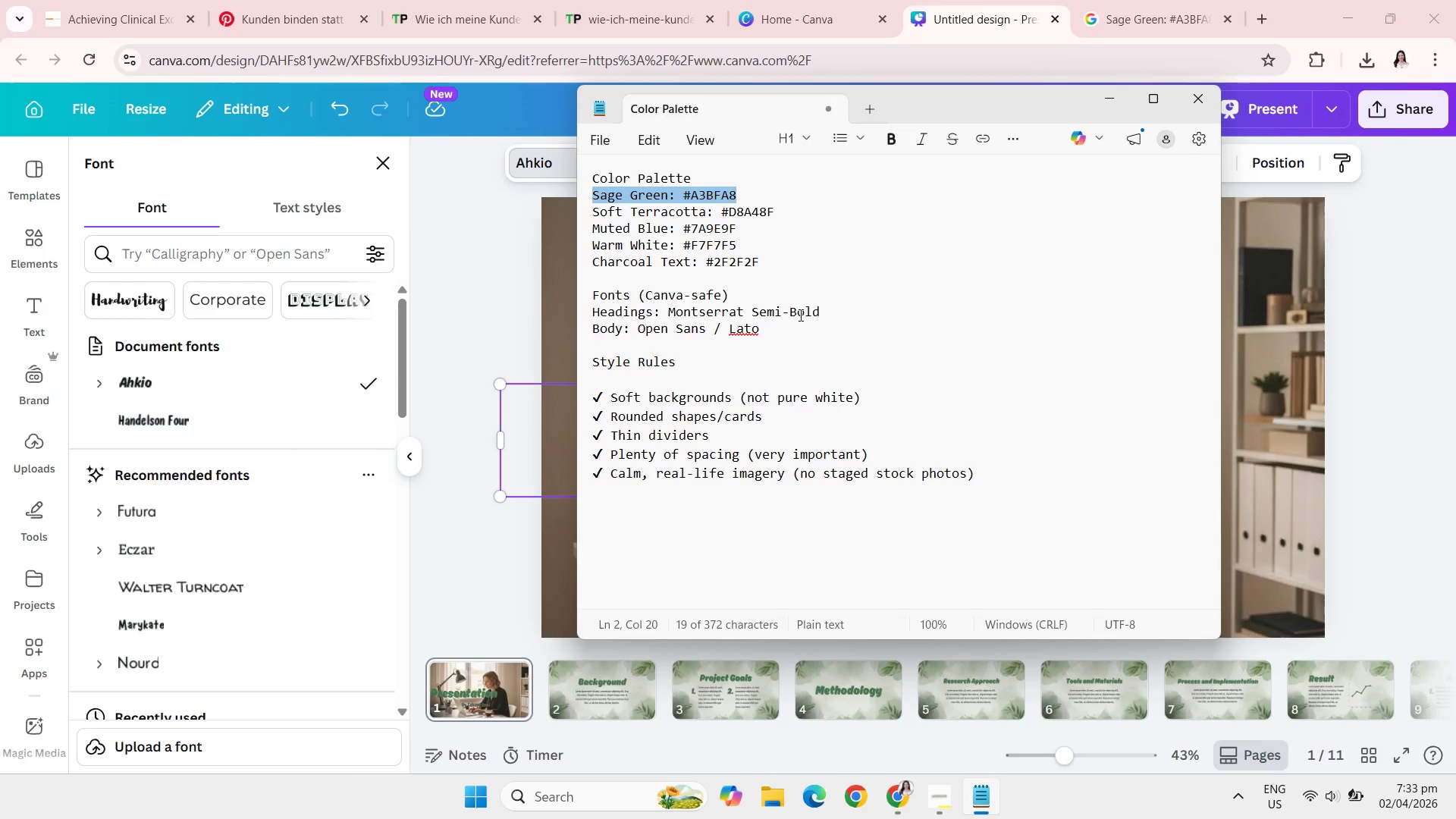 
scroll: coordinate [799, 315], scroll_direction: up, amount: 2.0
 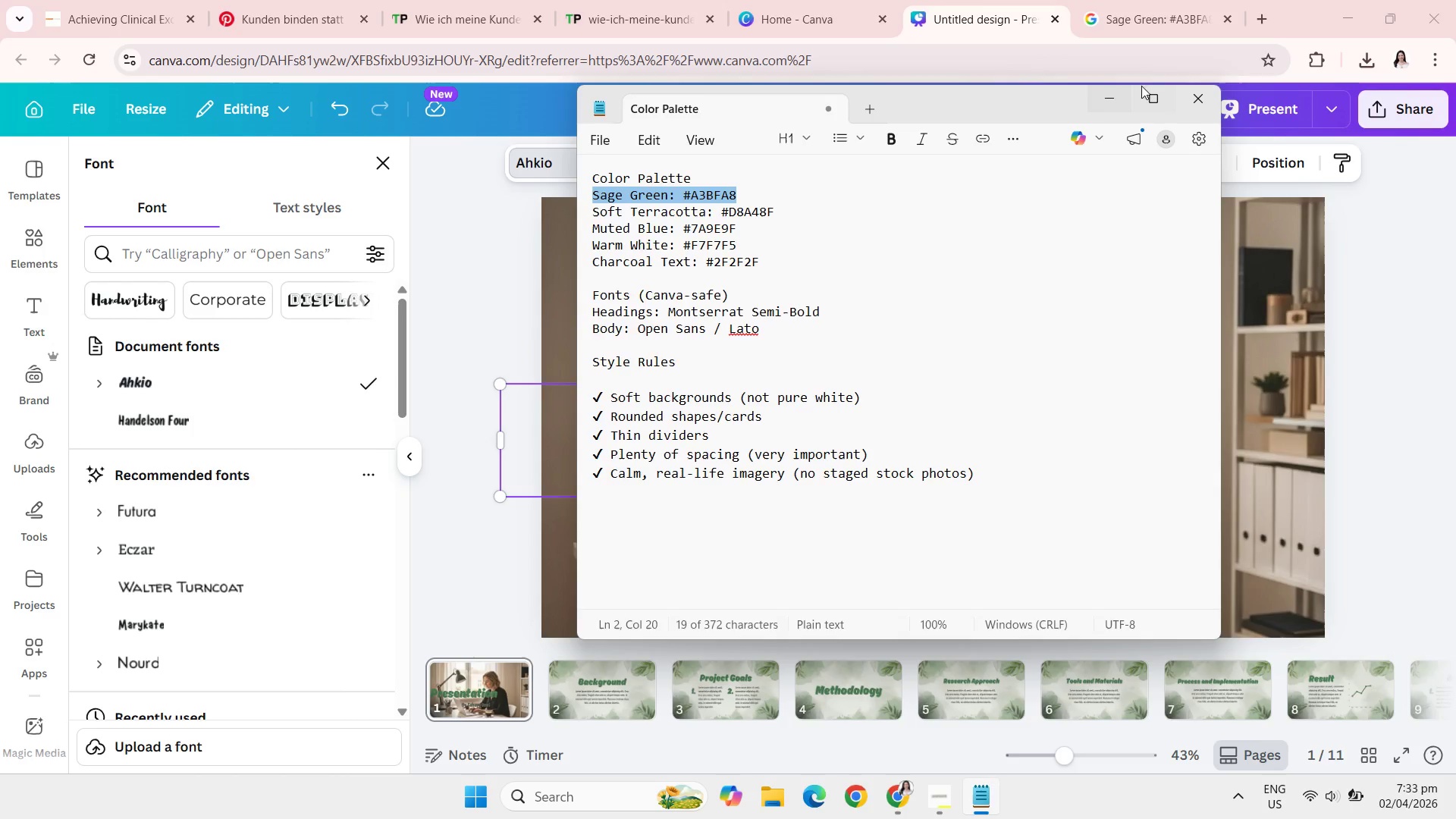 
left_click([1107, 99])
 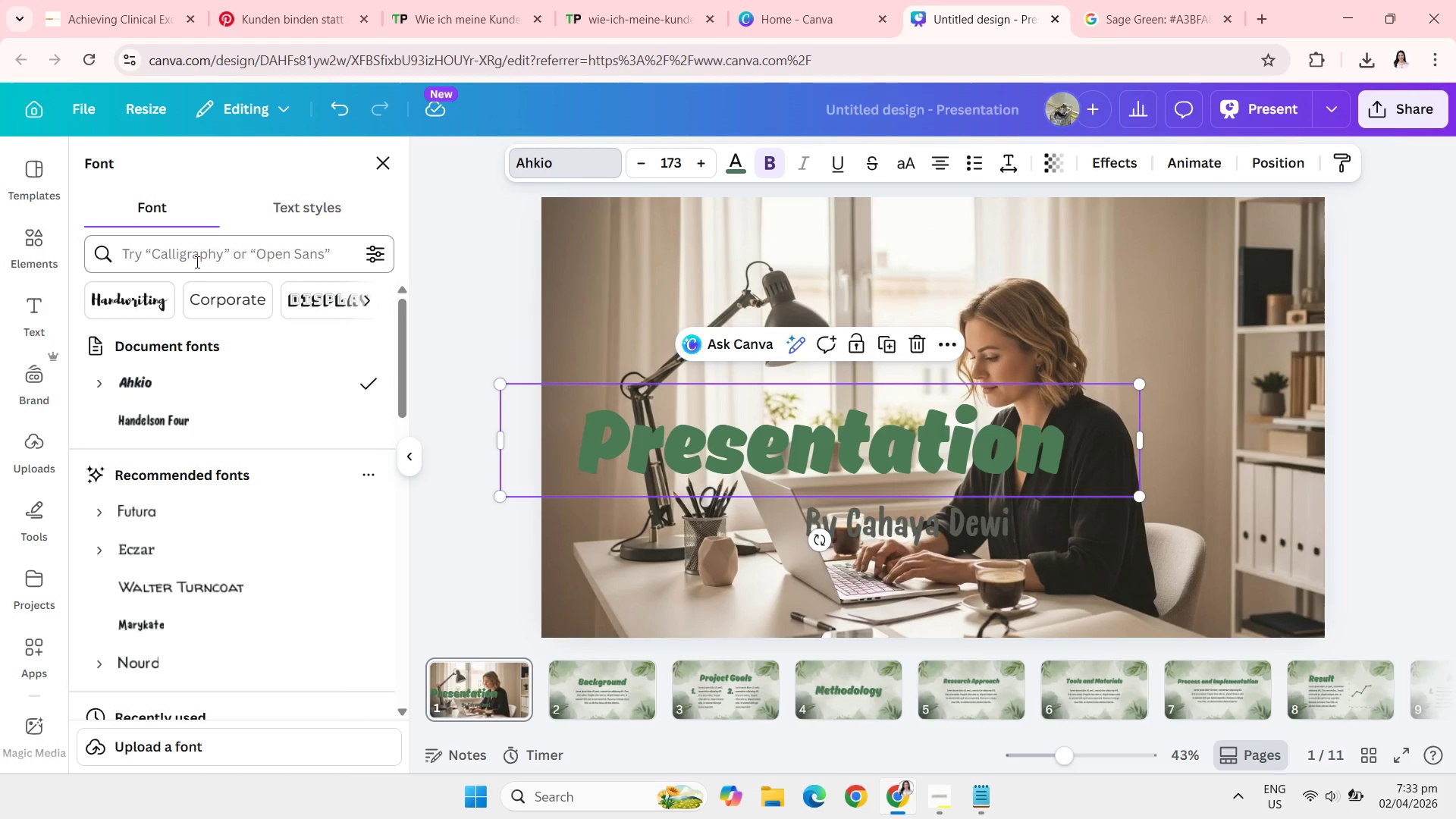 
left_click([196, 262])
 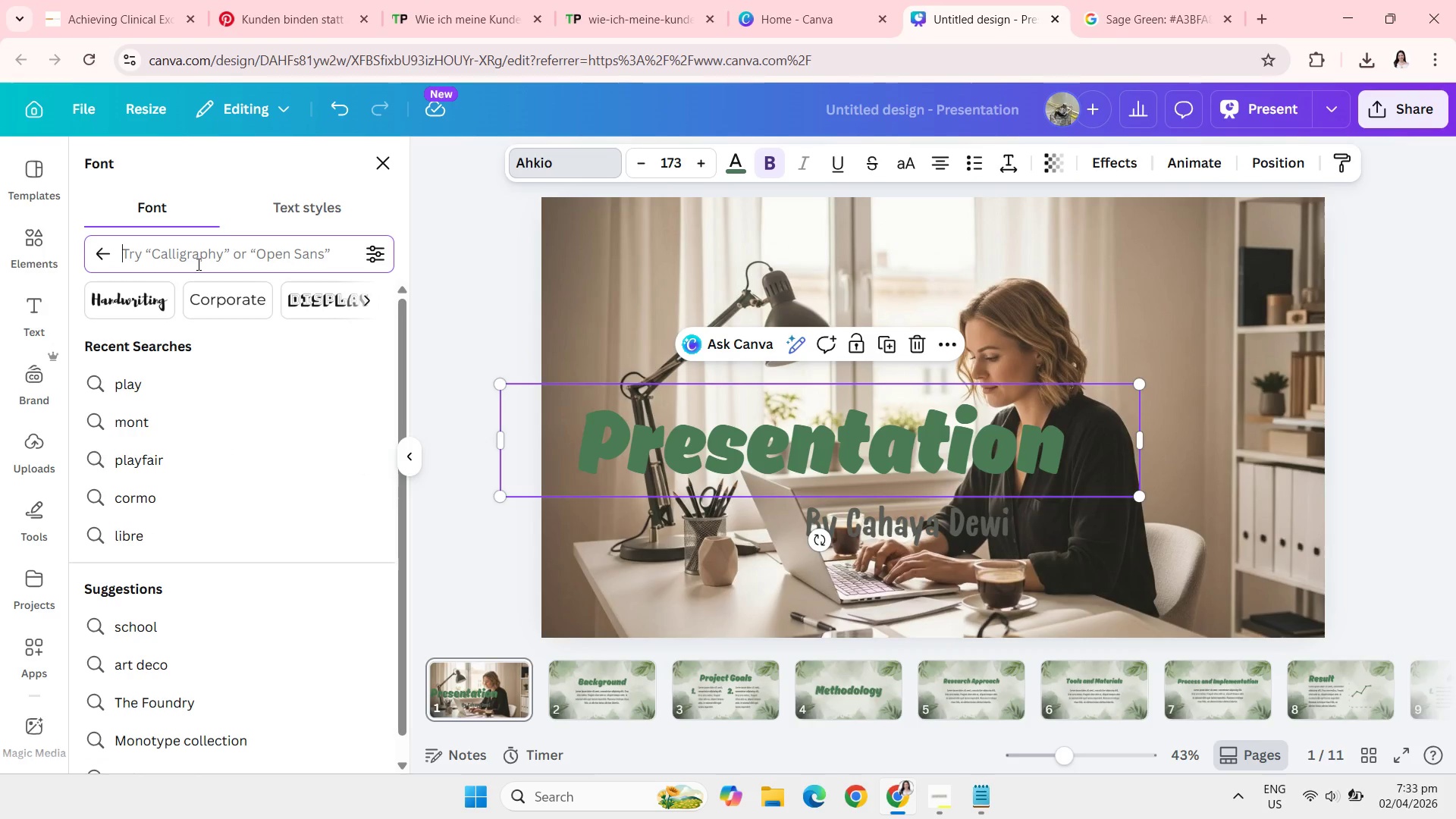 
type(mont)
 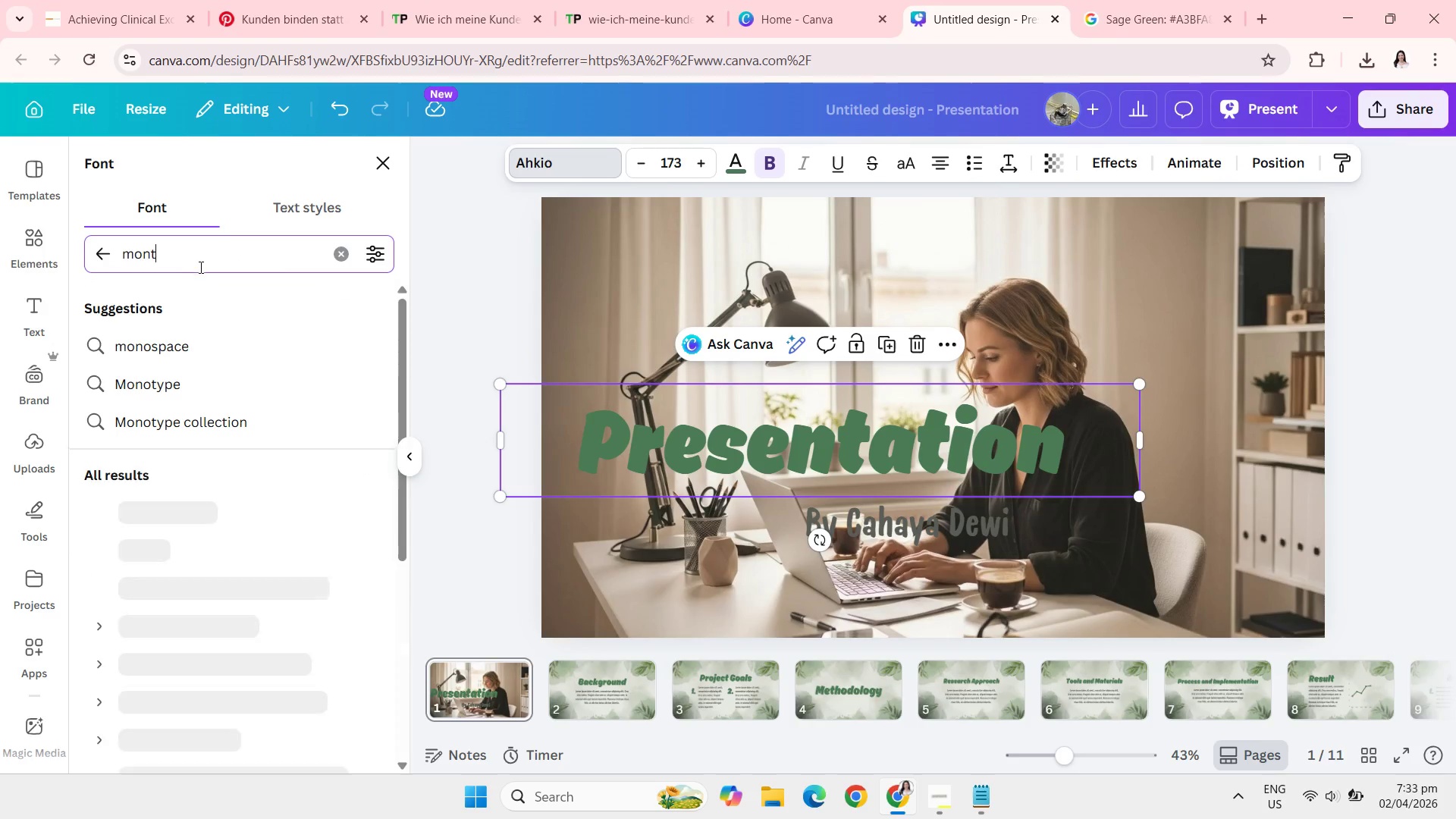 
mouse_move([203, 286])
 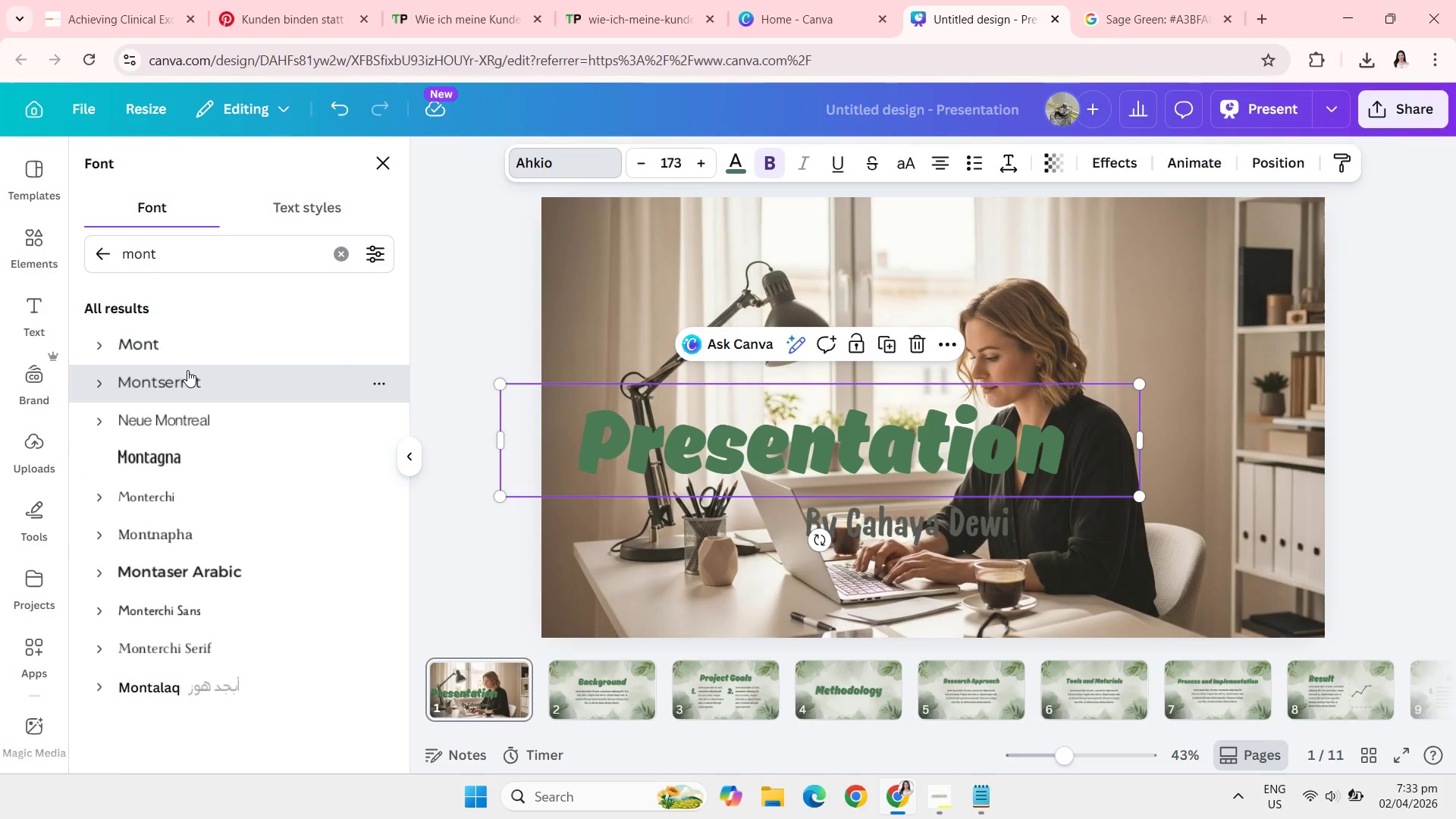 
left_click([187, 370])
 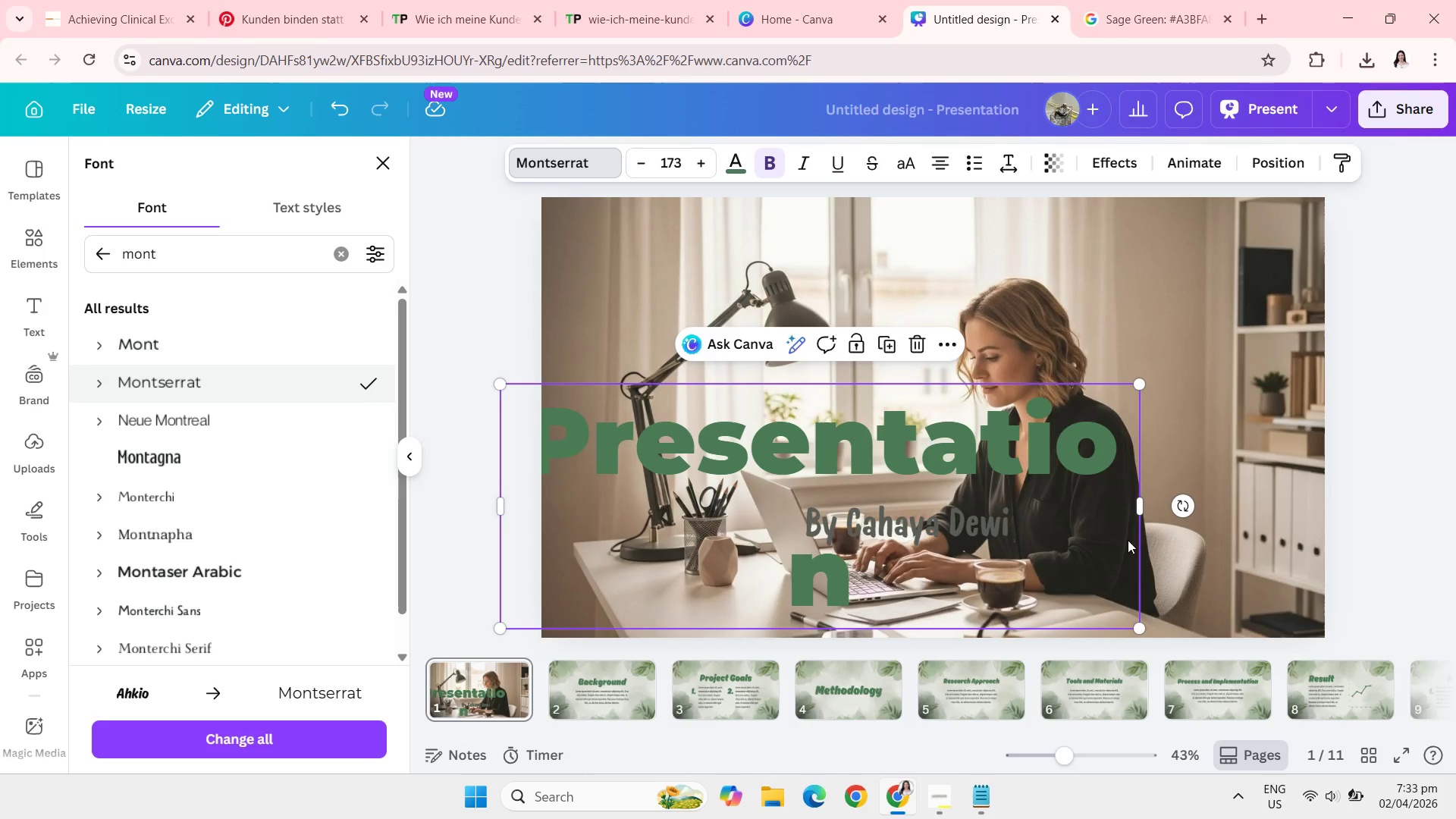 
left_click_drag(start_coordinate=[1142, 513], to_coordinate=[1260, 460])
 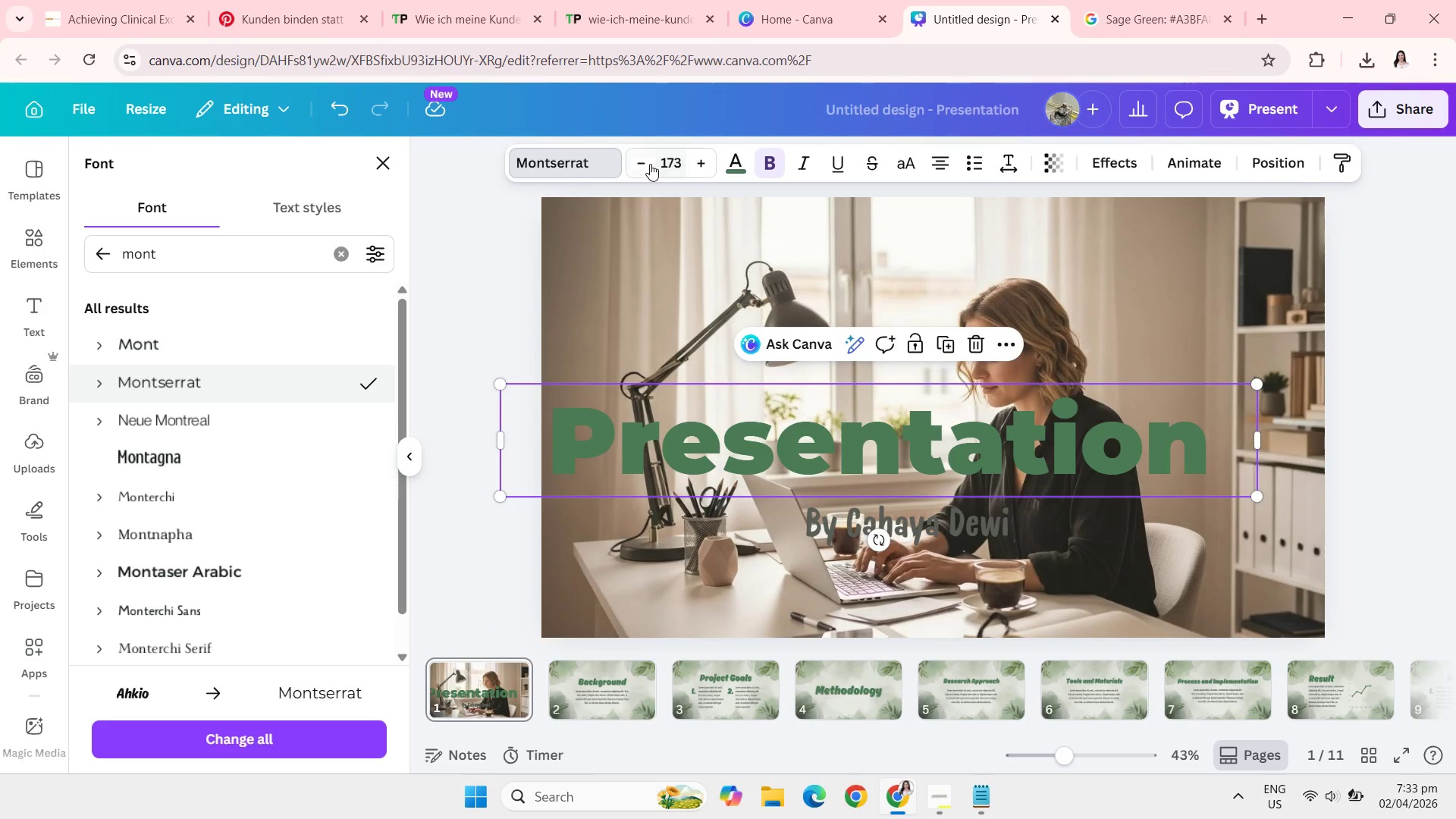 
double_click([649, 165])
 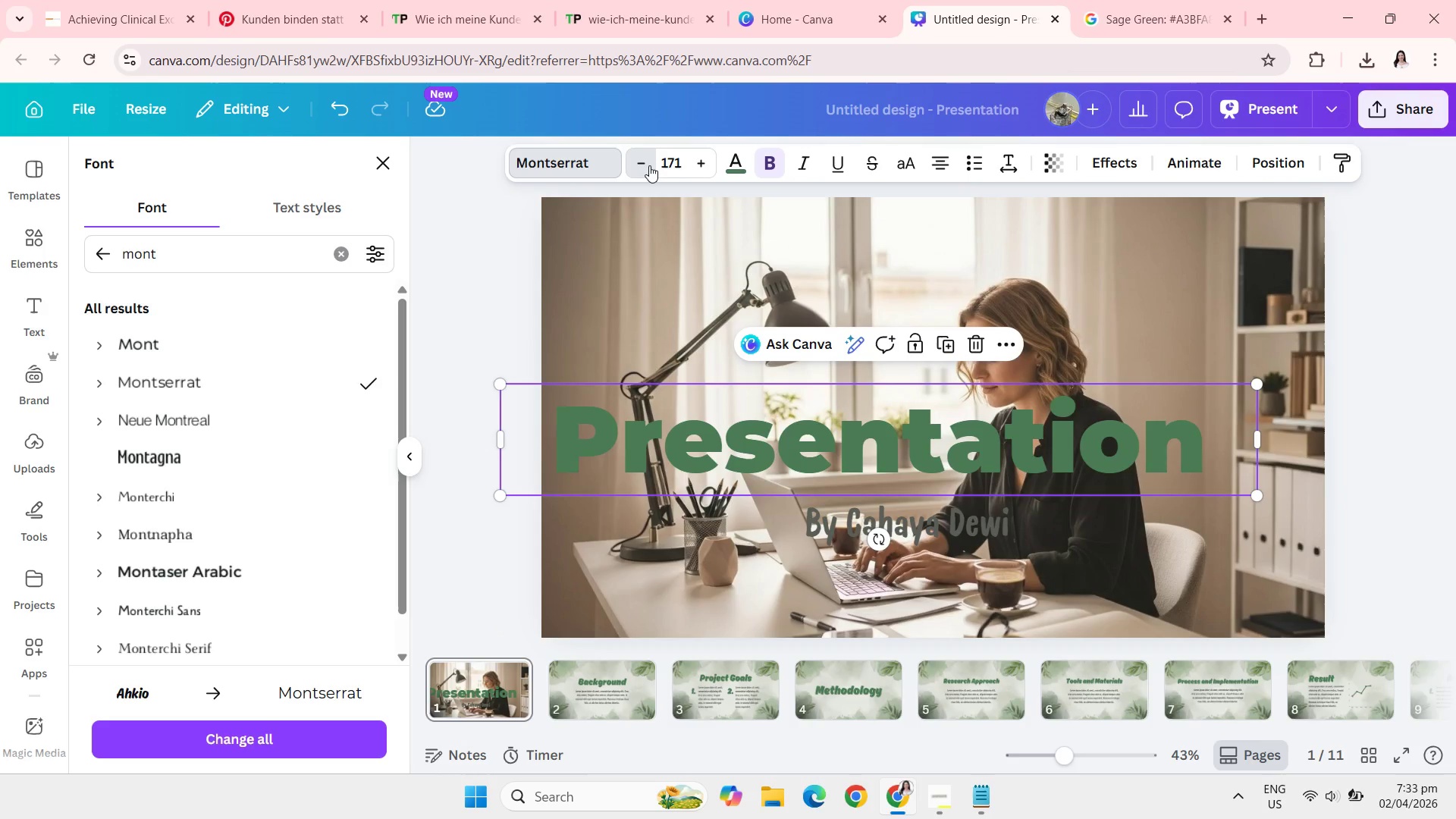 
triple_click([649, 165])
 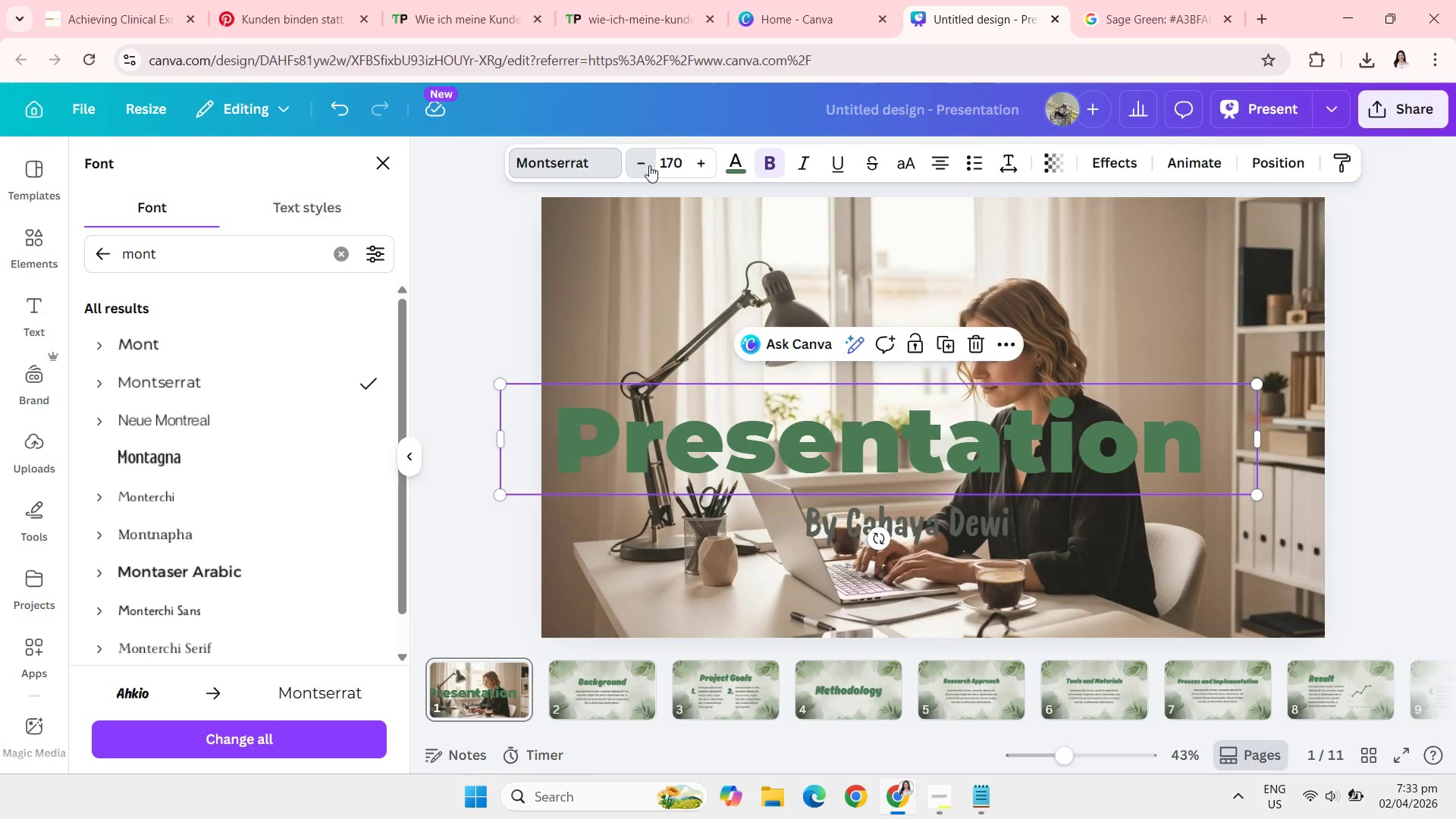 
triple_click([649, 165])
 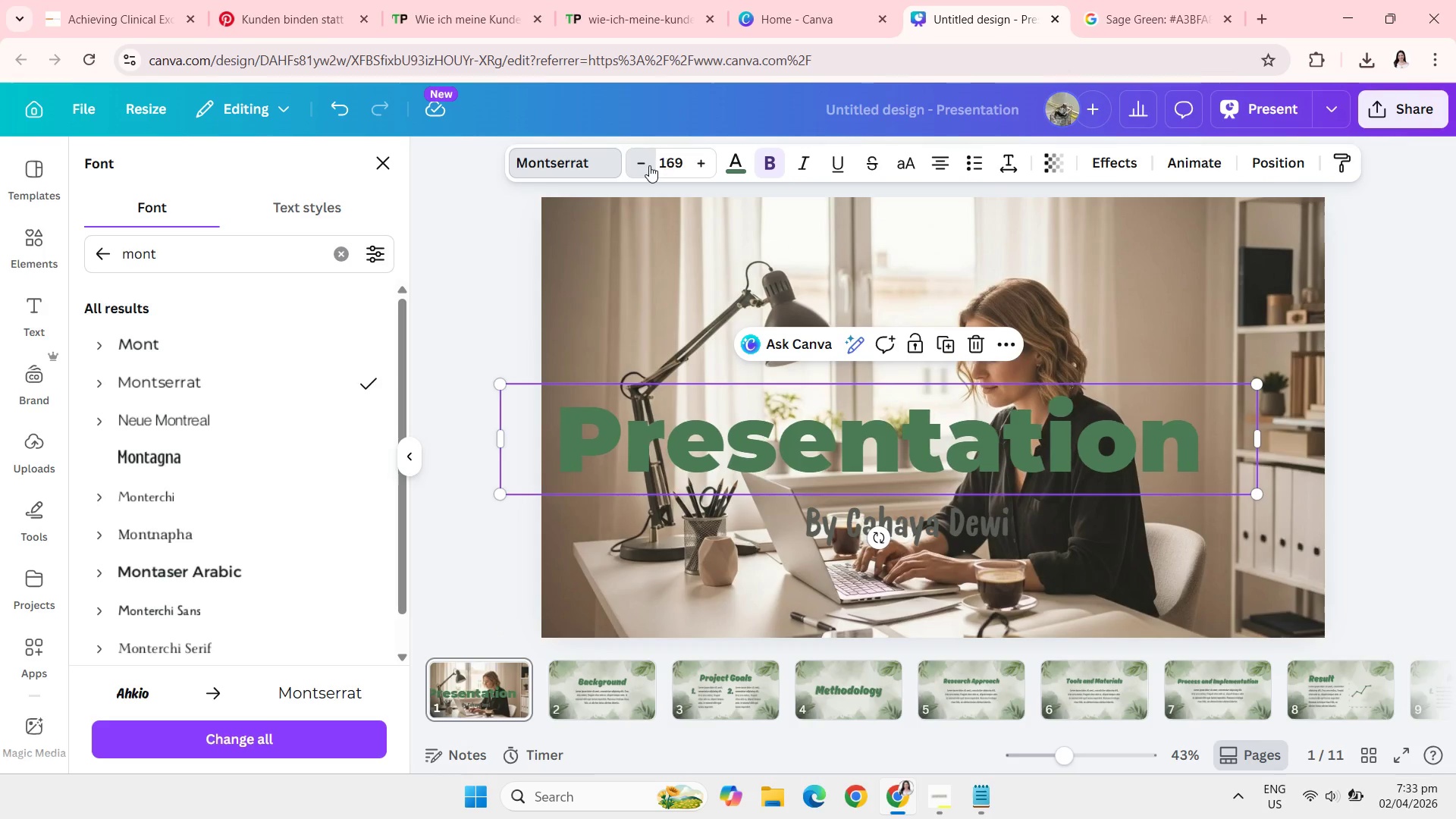 
triple_click([649, 165])
 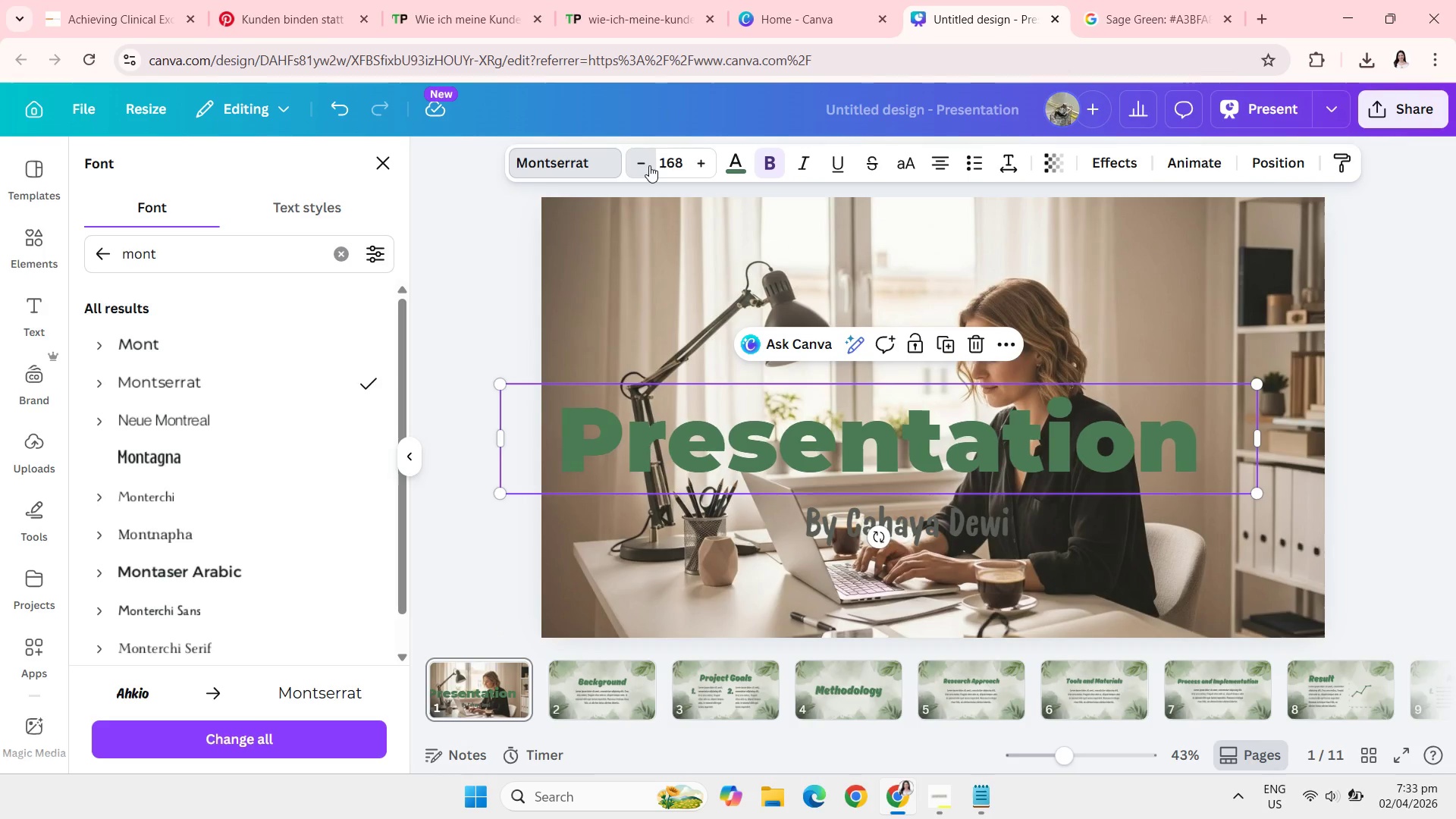 
triple_click([649, 165])
 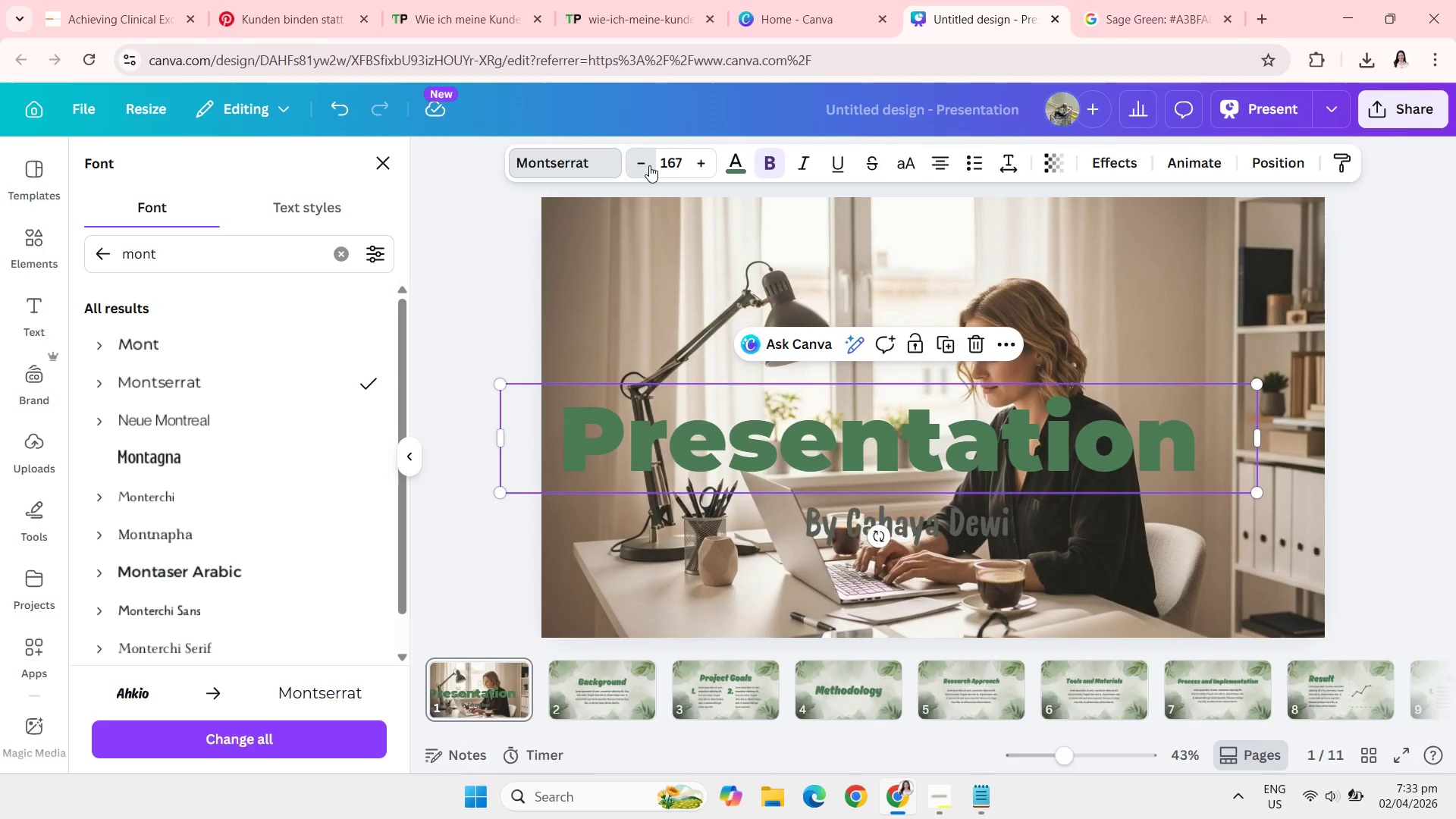 
triple_click([649, 165])
 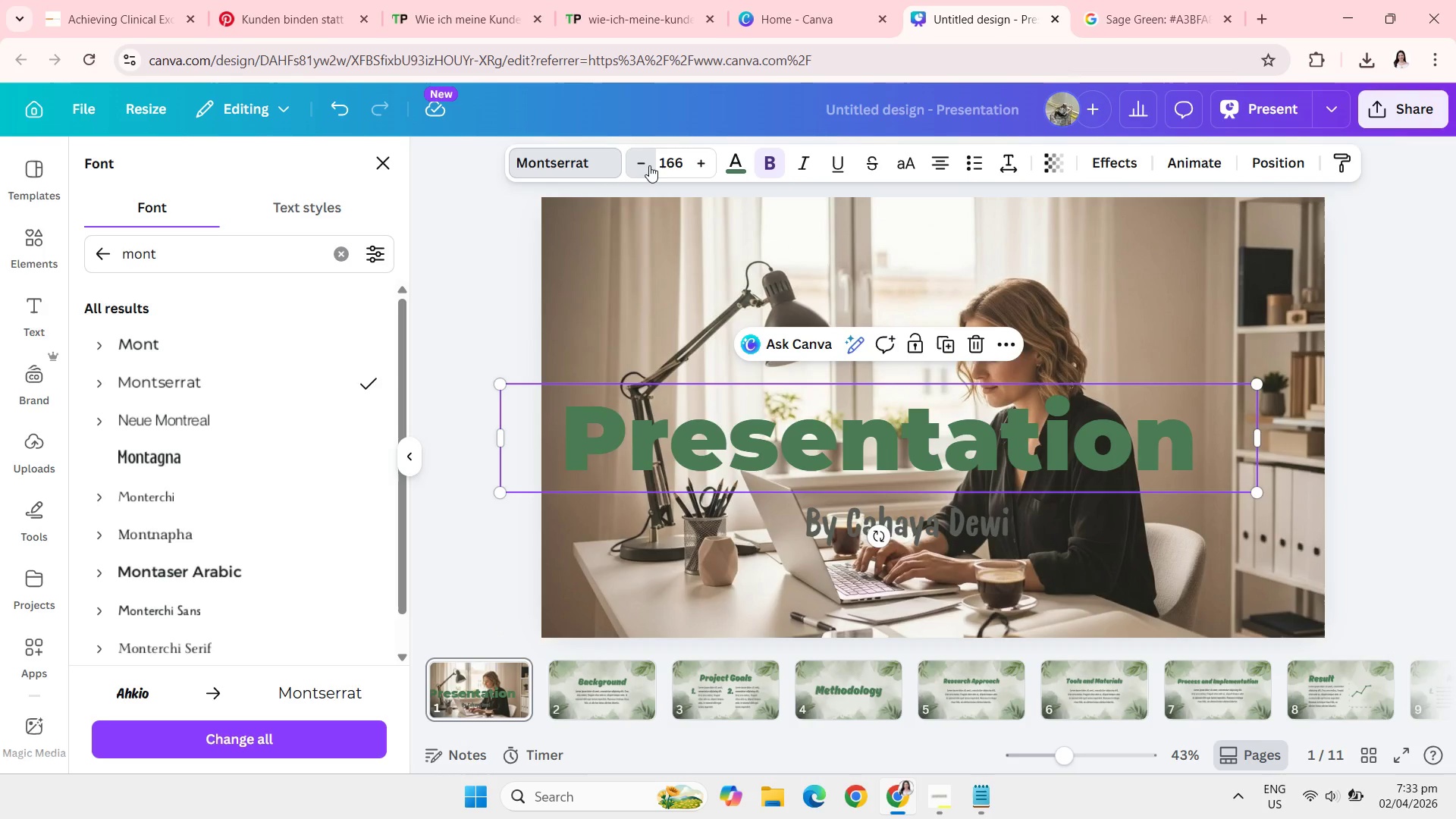 
triple_click([649, 165])
 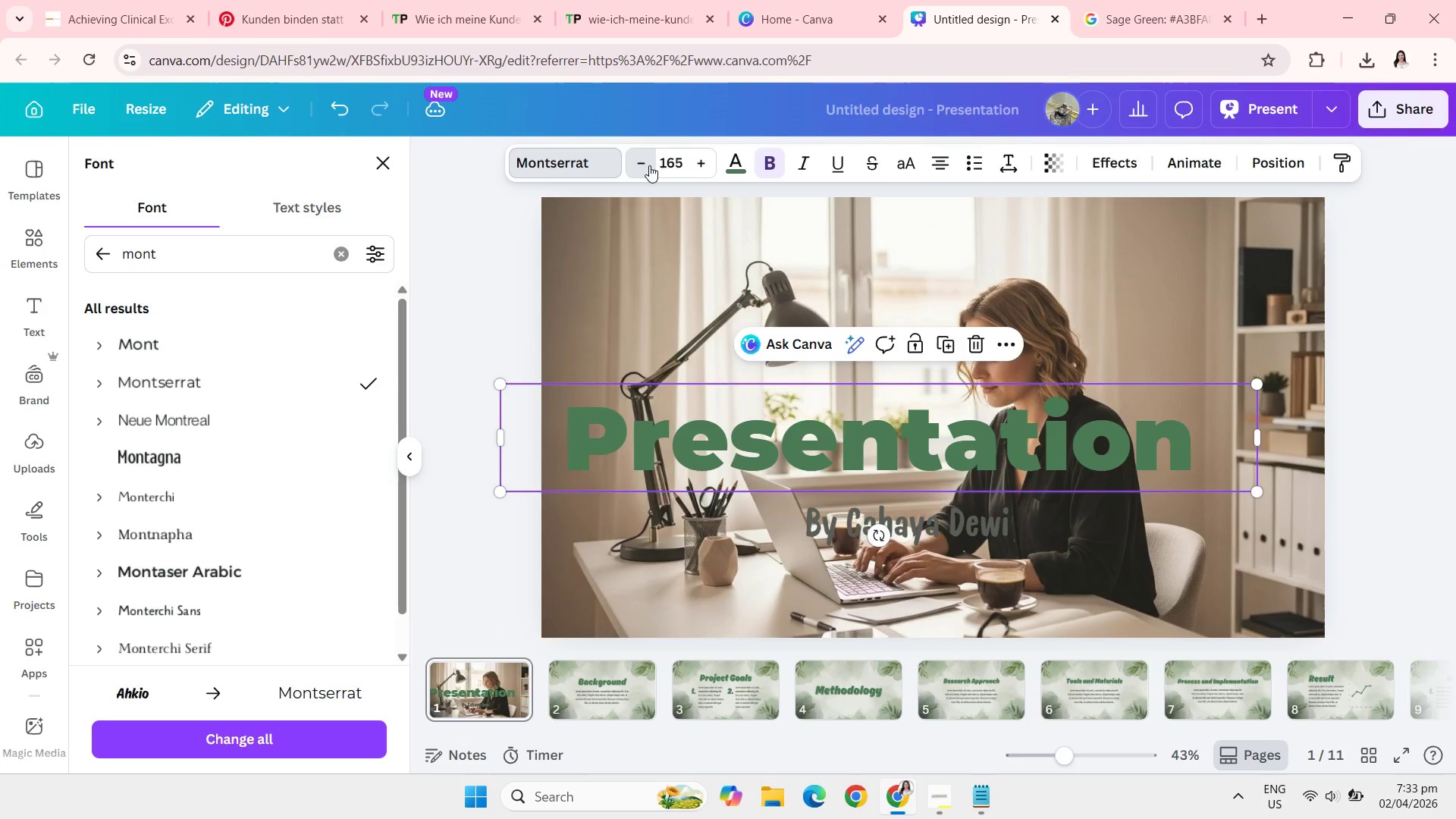 
triple_click([649, 165])
 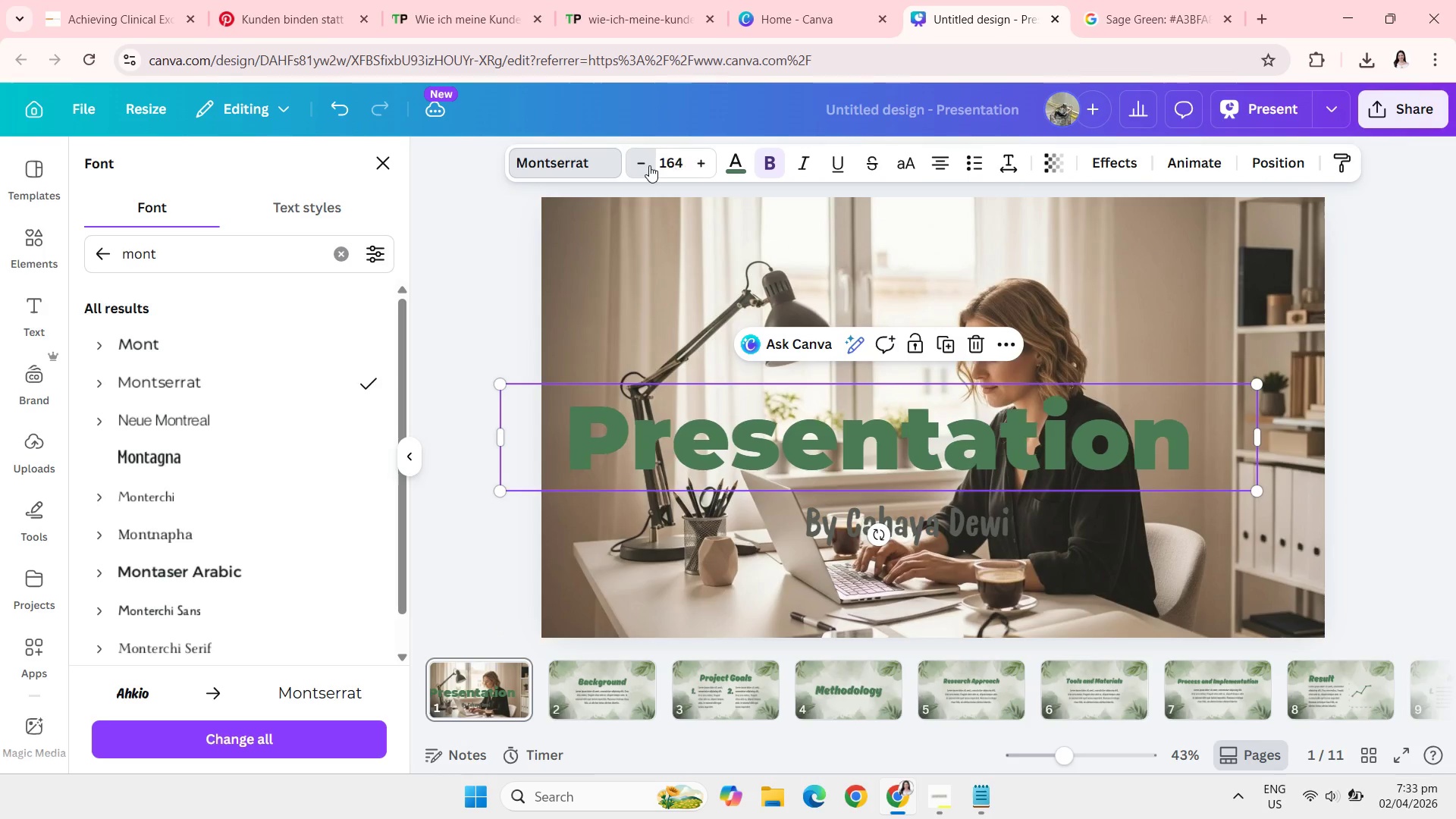 
triple_click([649, 165])
 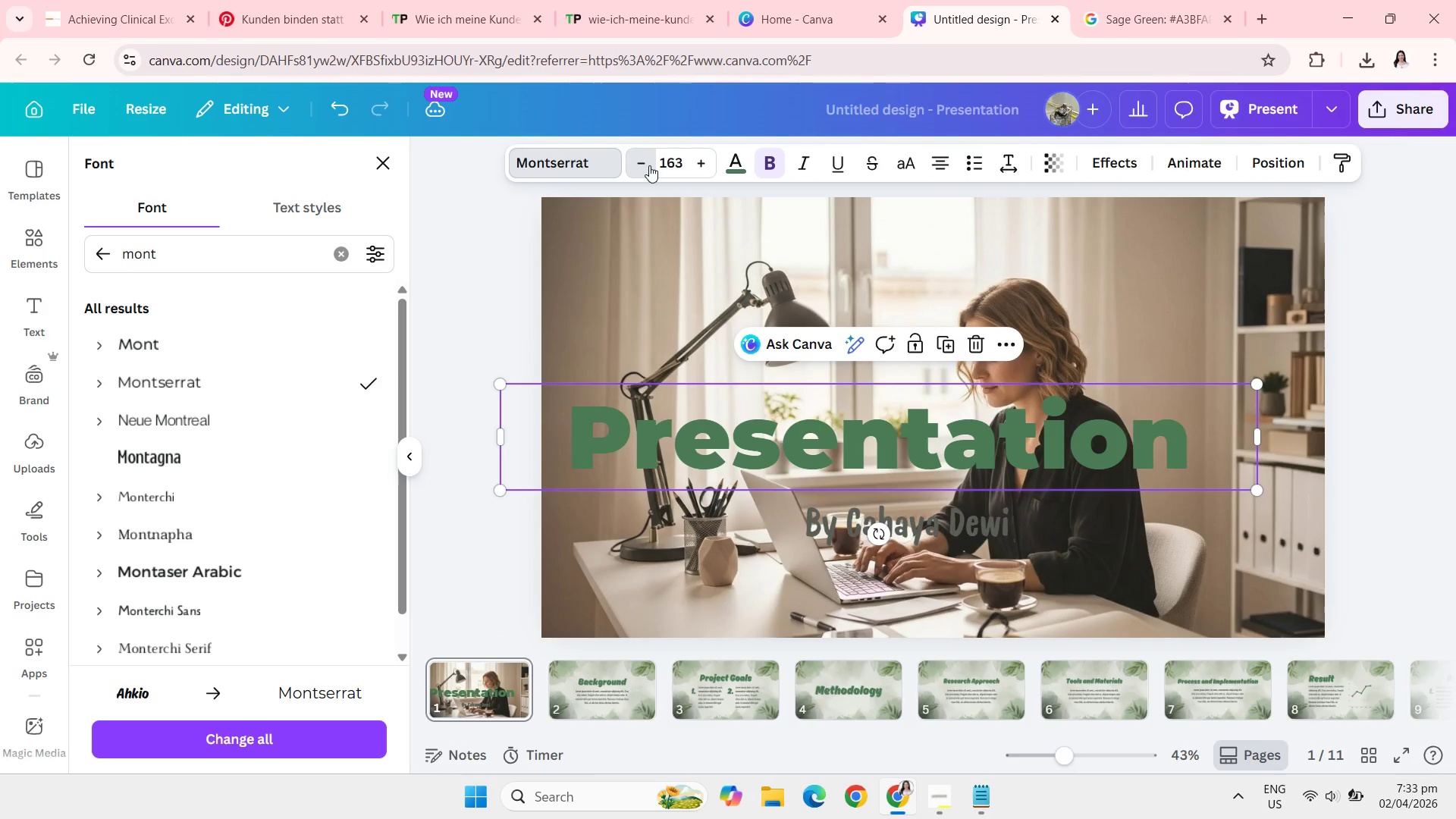 
triple_click([649, 165])
 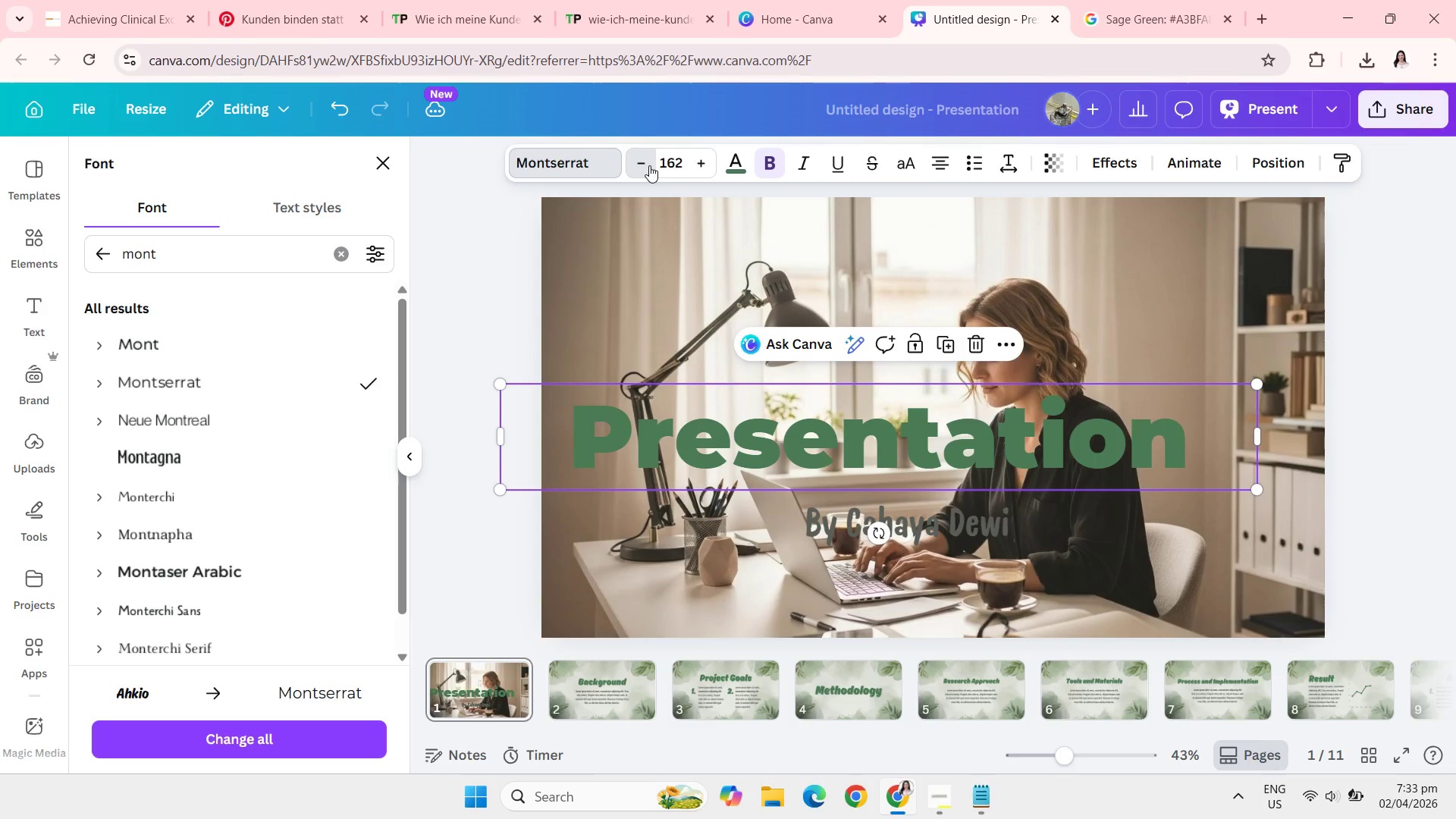 
triple_click([649, 165])
 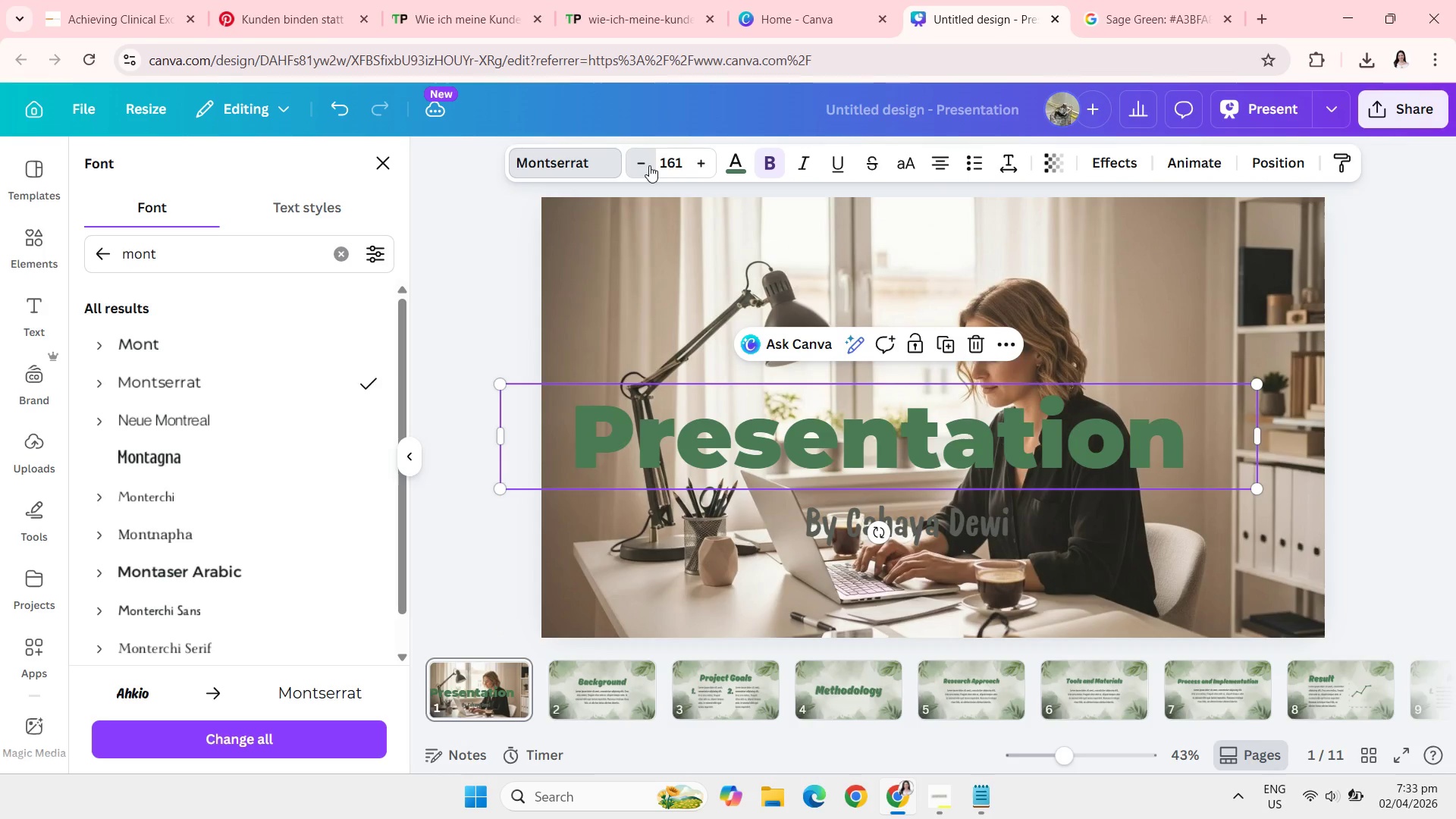 
triple_click([649, 165])
 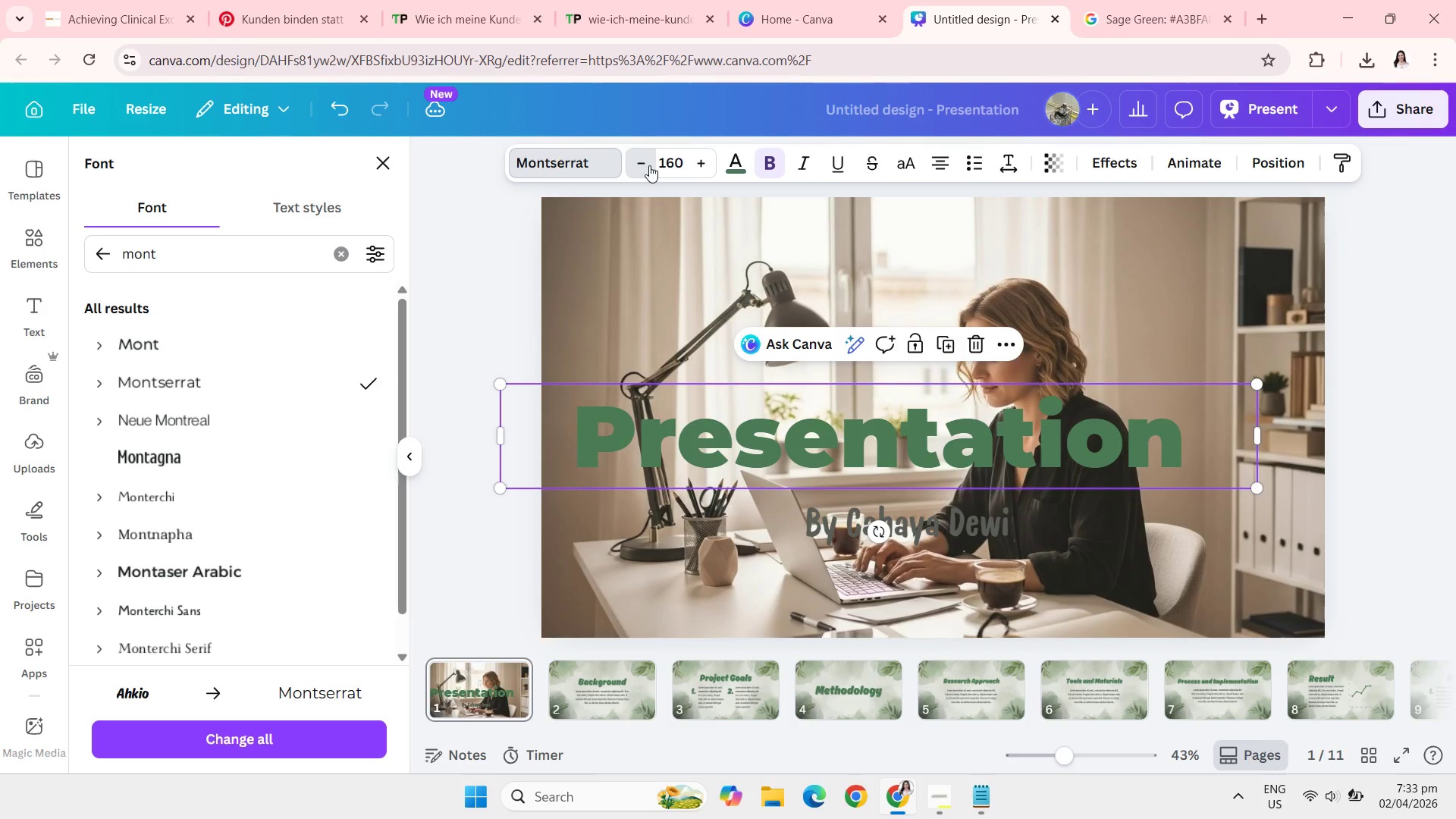 
triple_click([649, 165])
 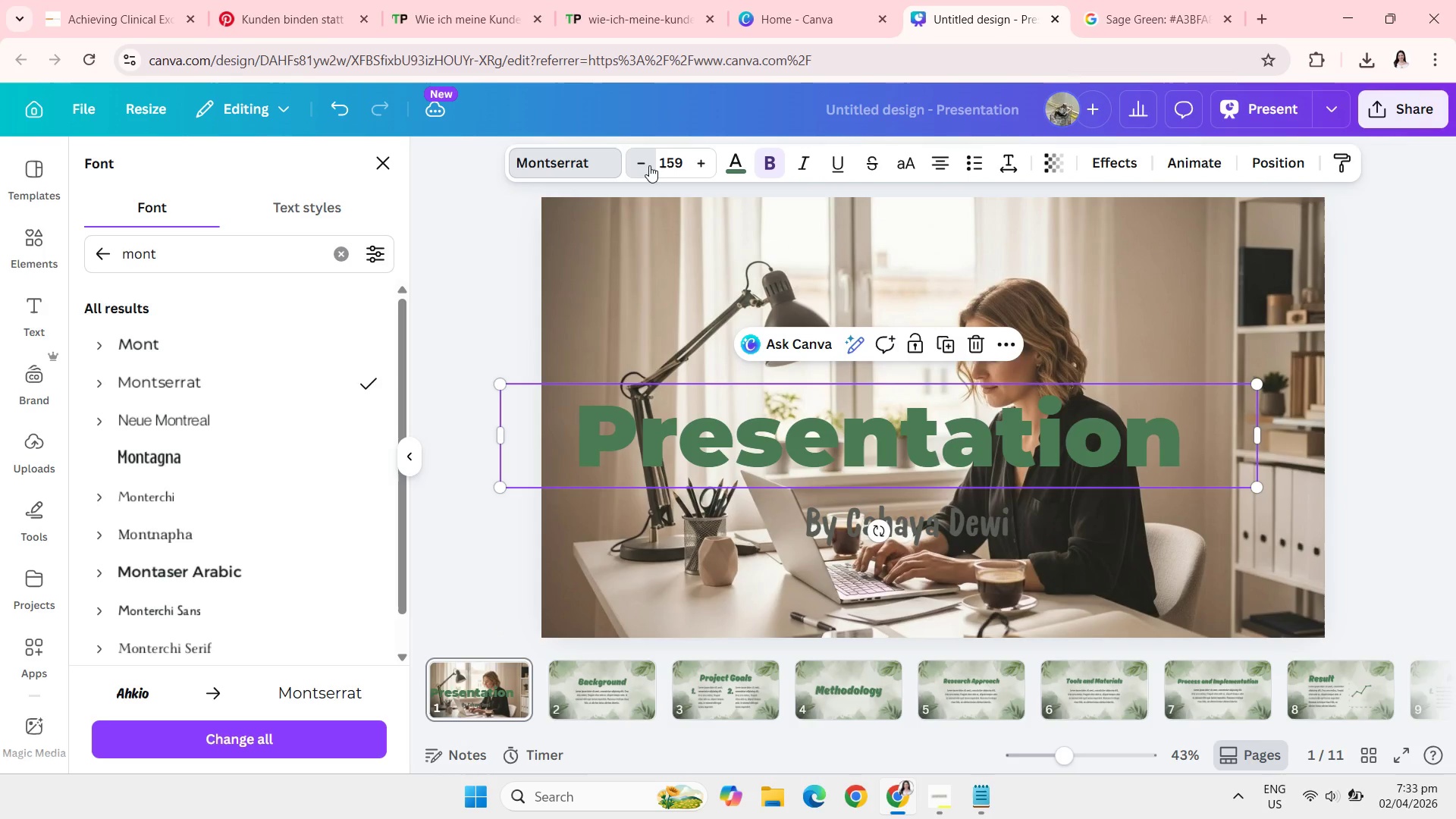 
triple_click([649, 165])
 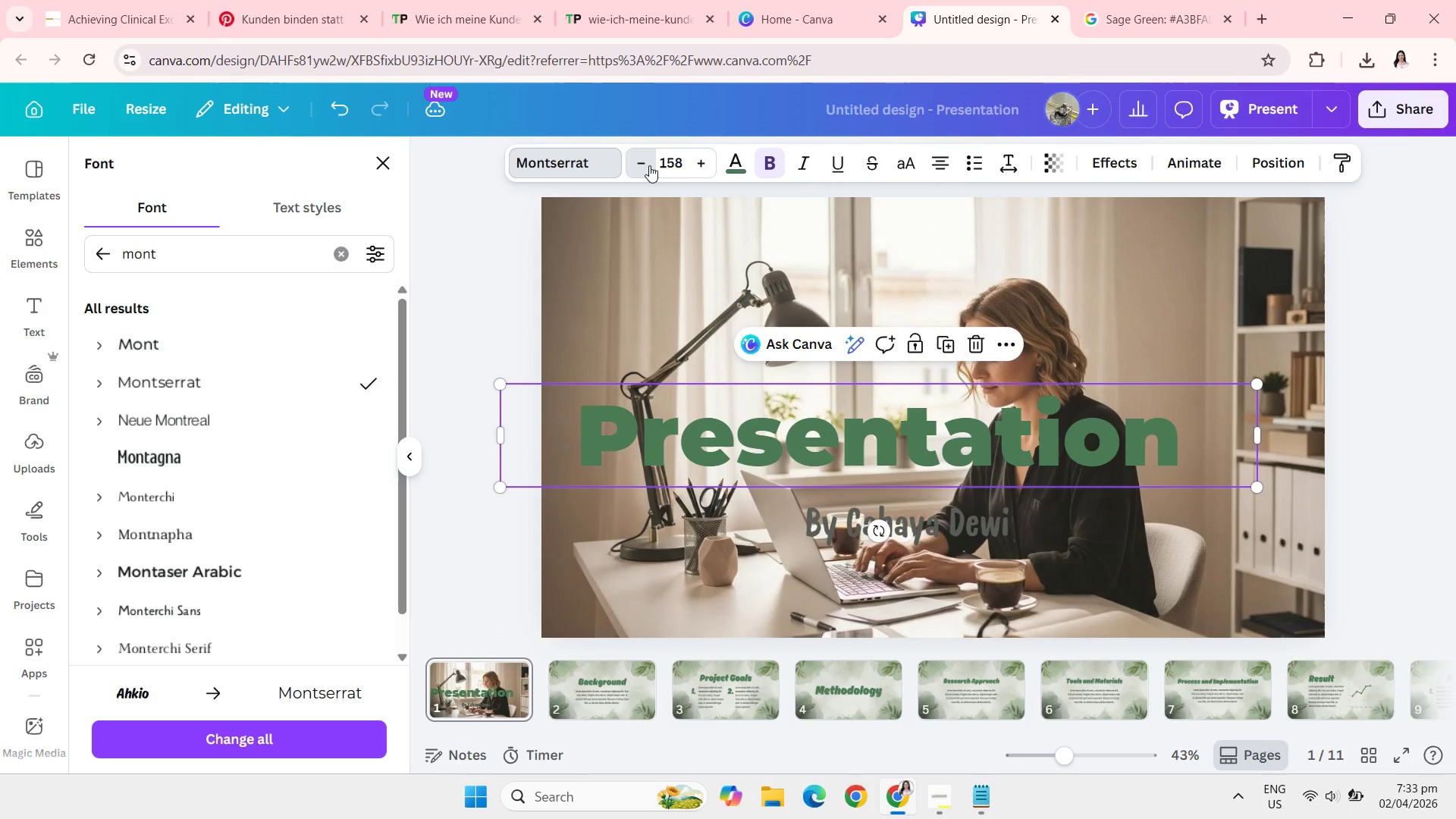 
triple_click([649, 165])
 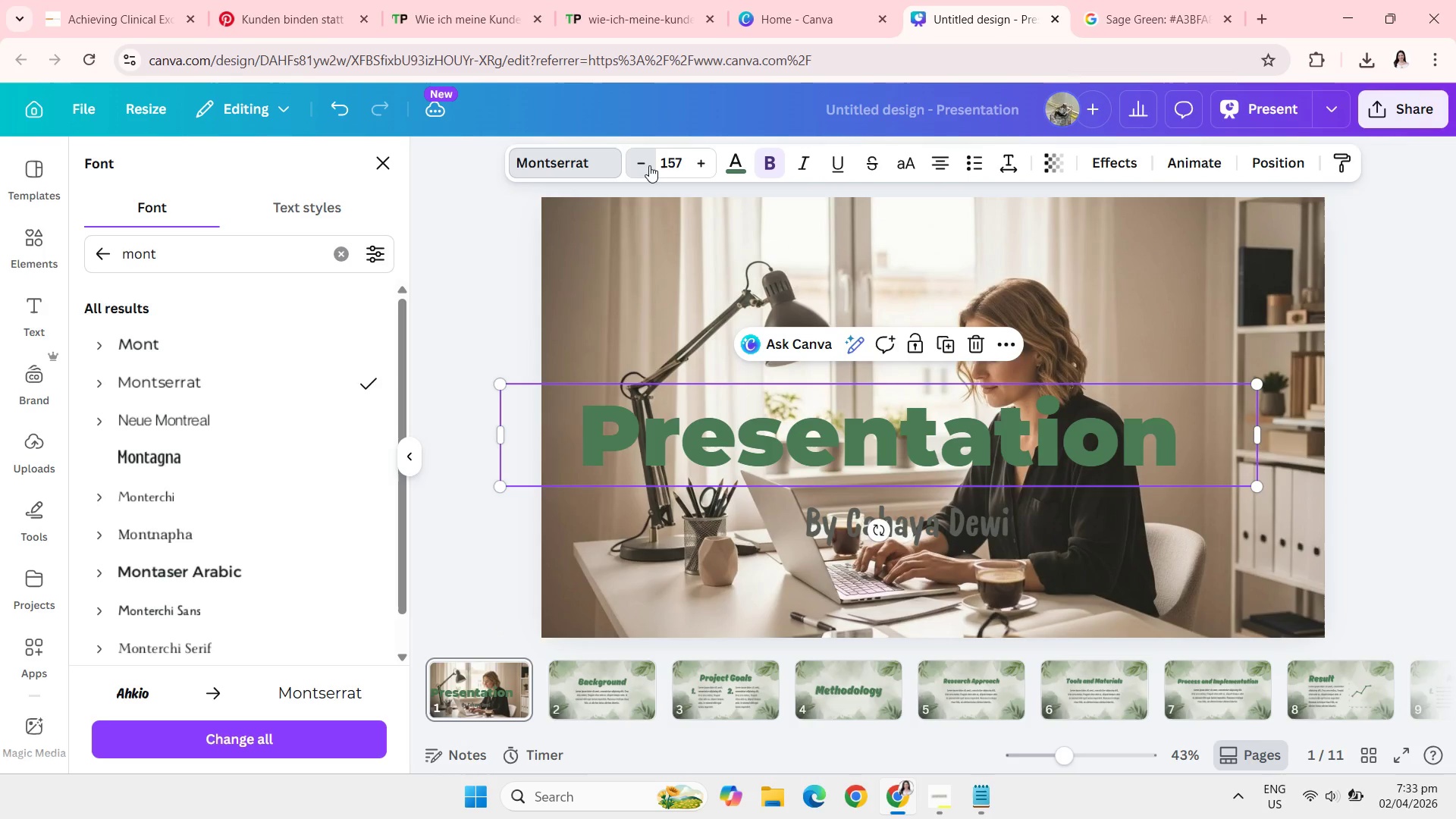 
triple_click([649, 165])
 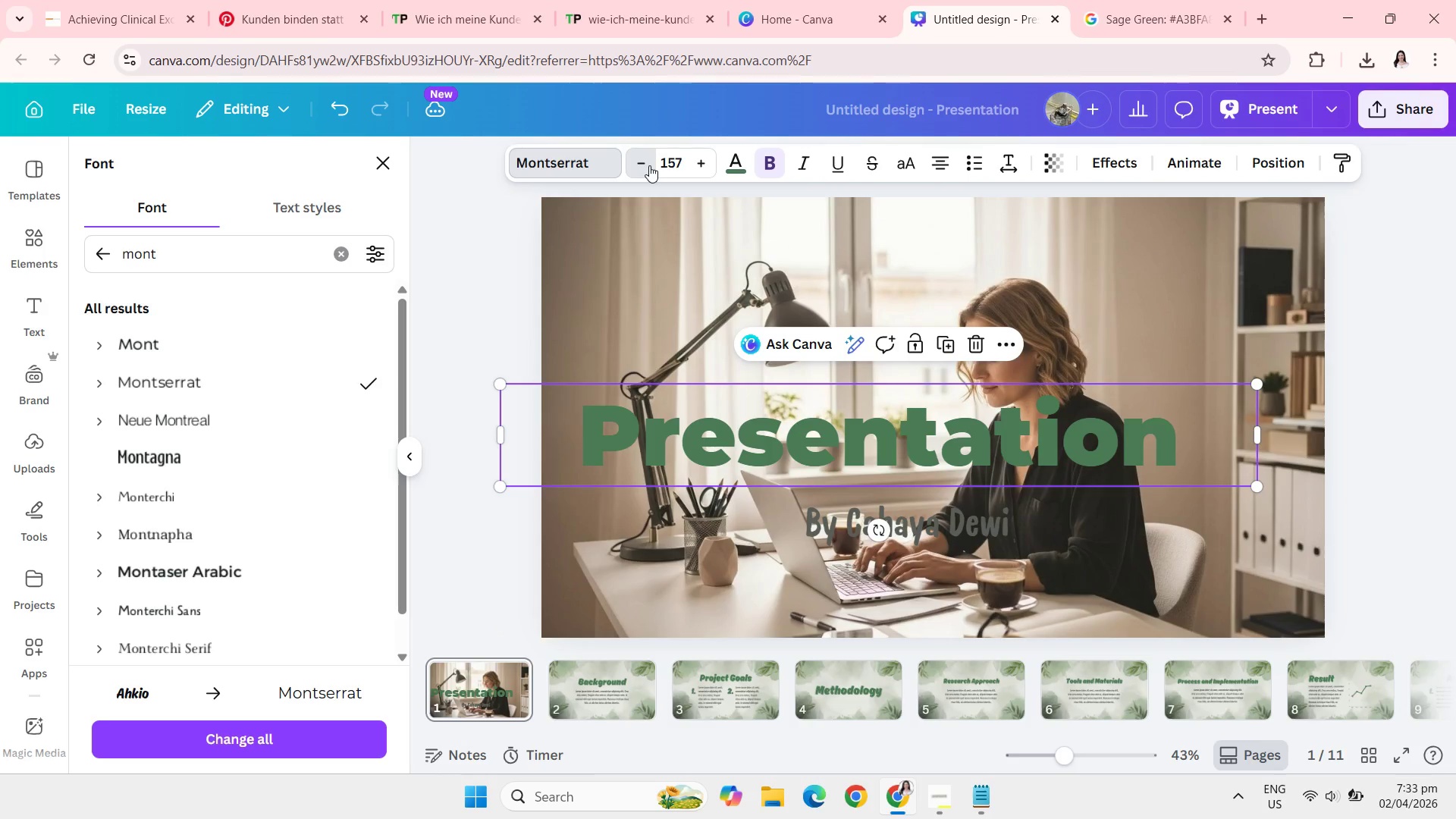 
triple_click([649, 165])
 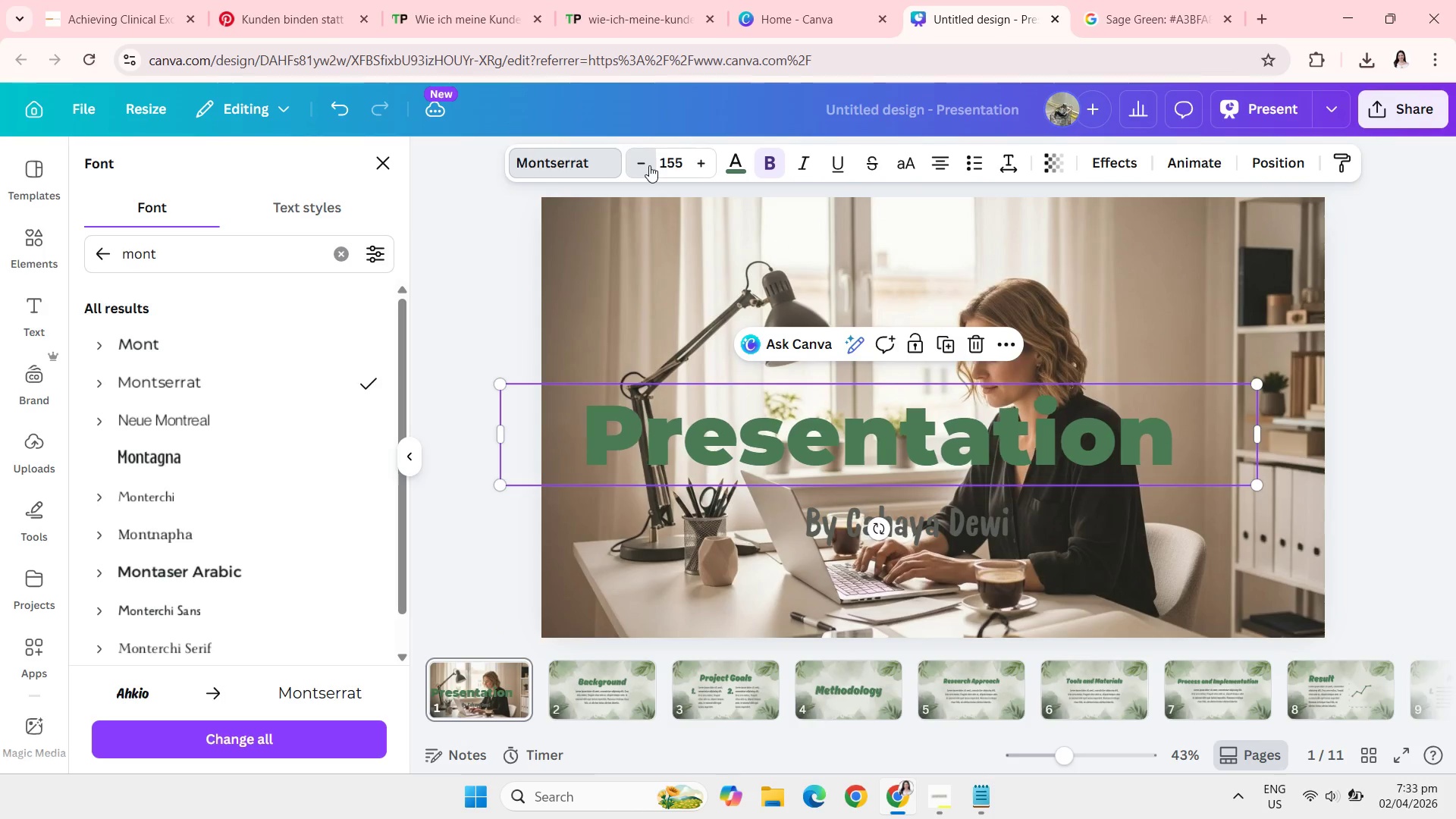 
triple_click([649, 165])
 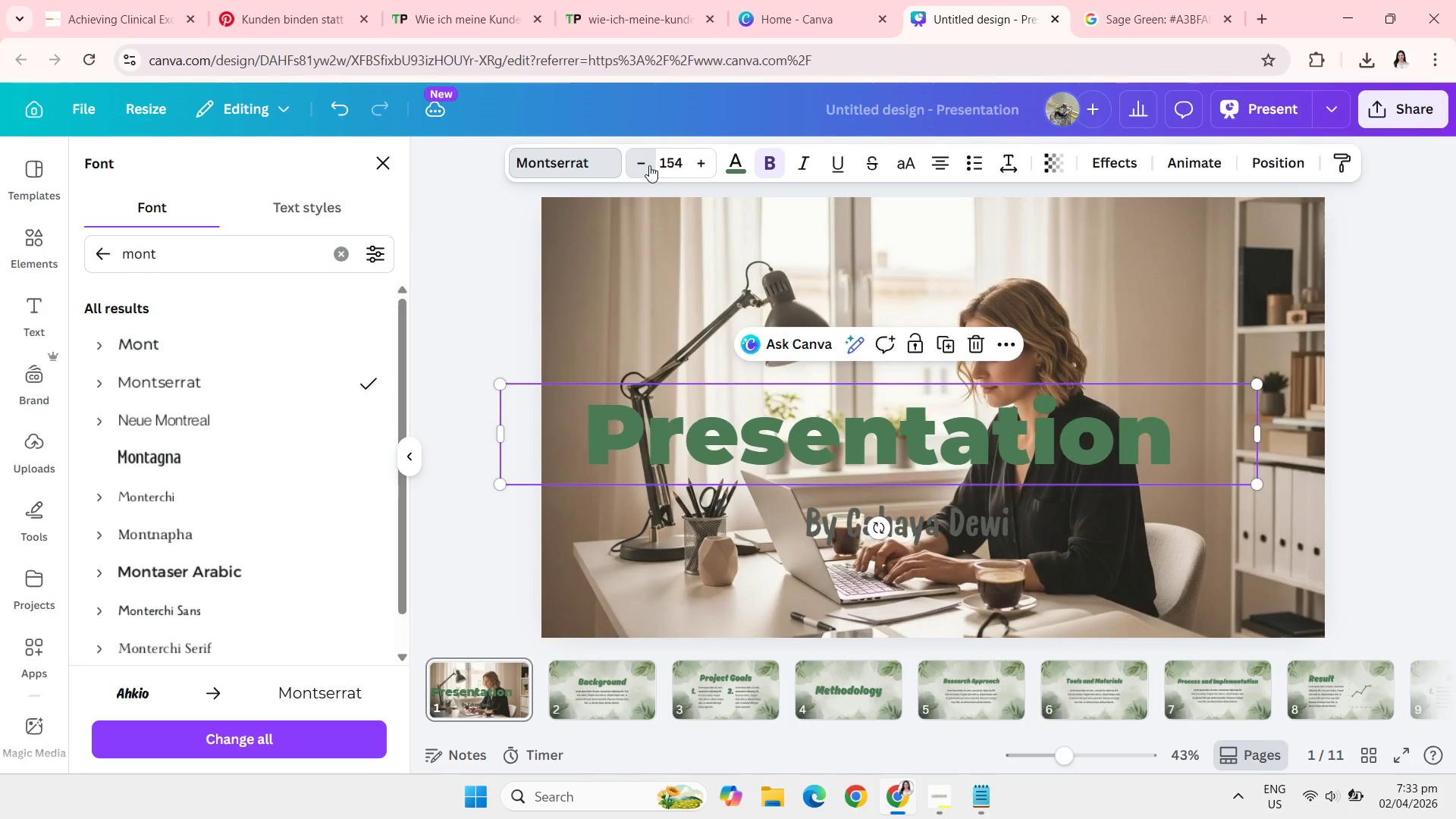 
triple_click([649, 165])
 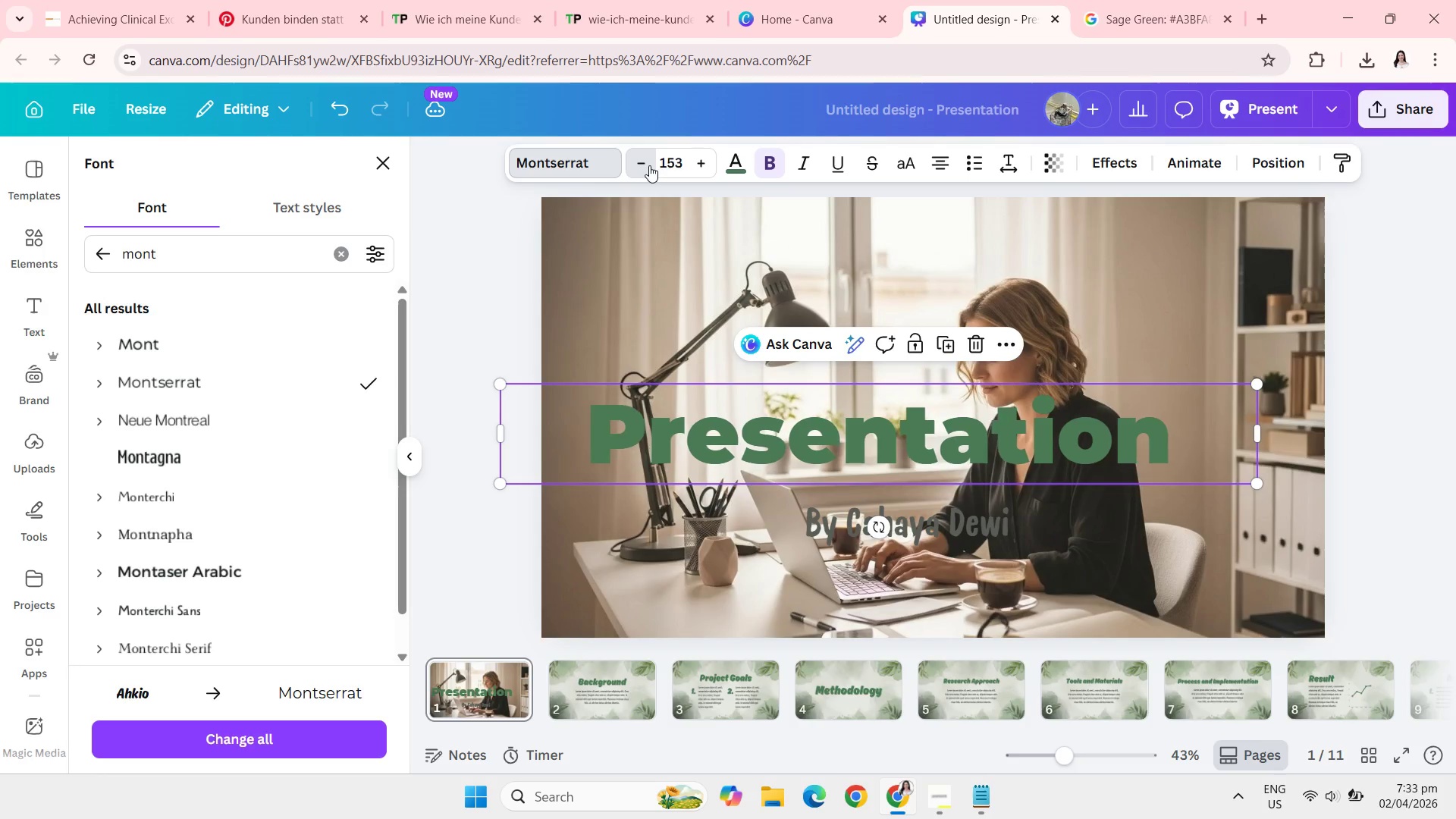 
triple_click([649, 165])
 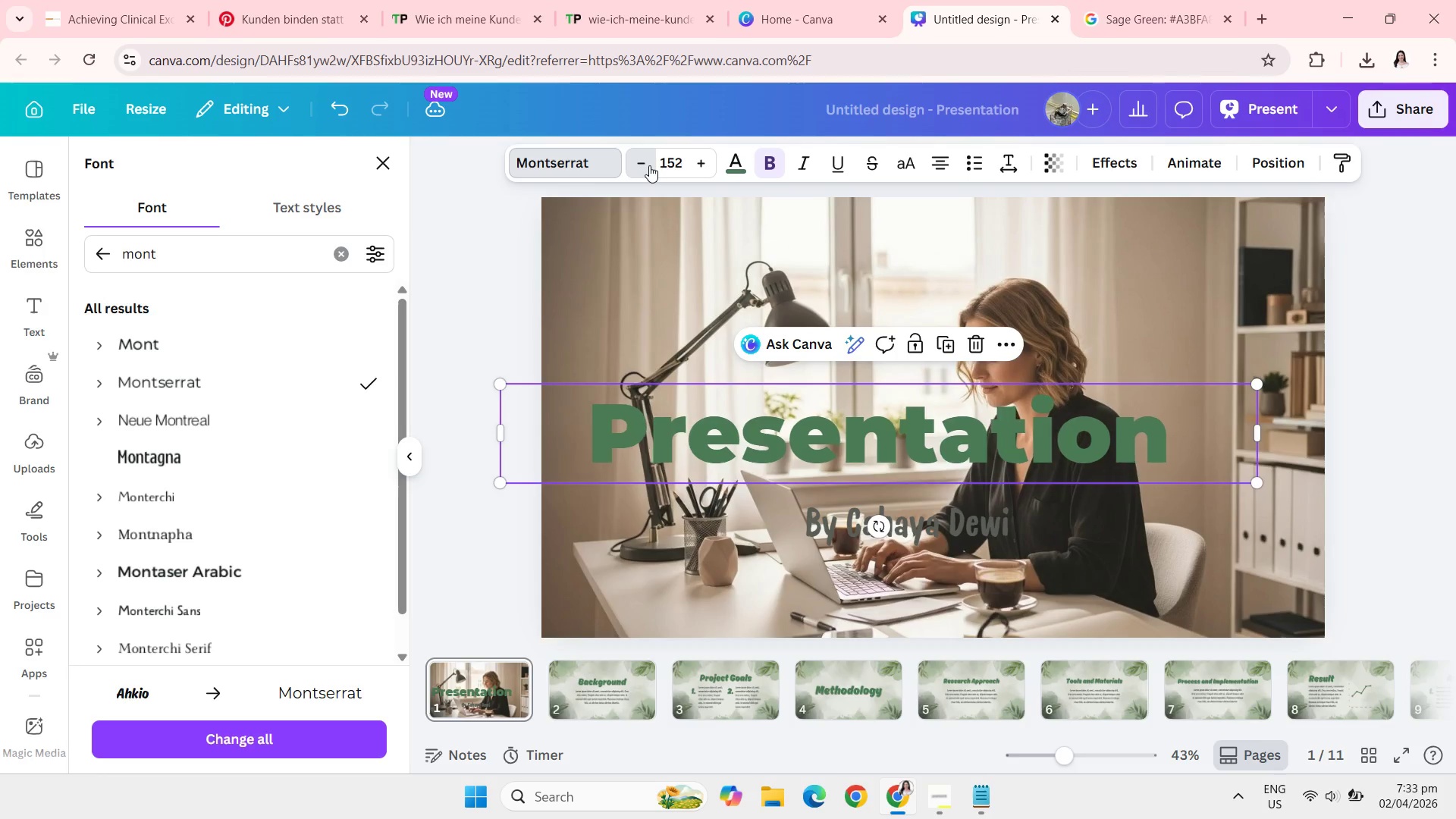 
triple_click([649, 165])
 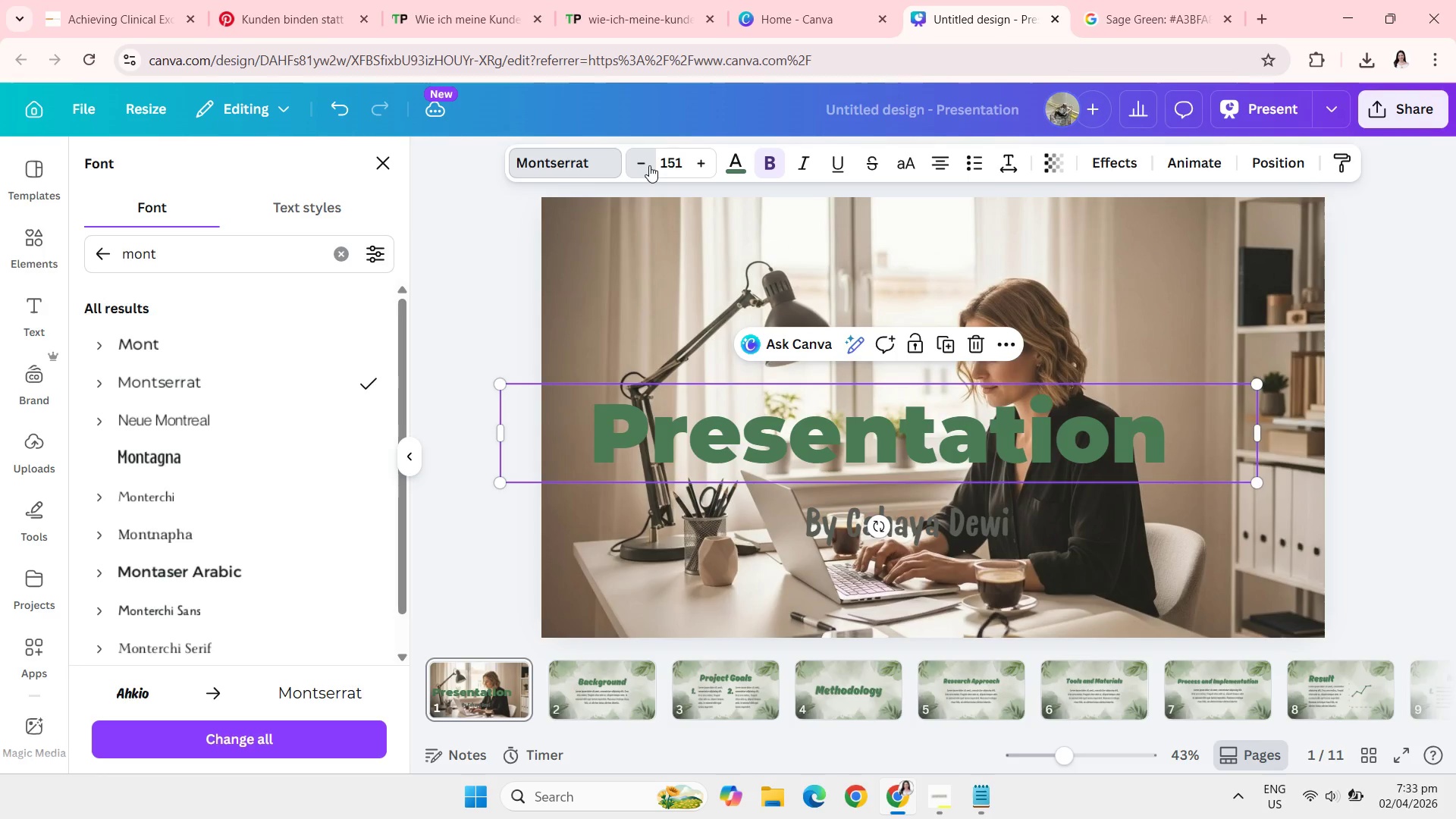 
triple_click([649, 165])
 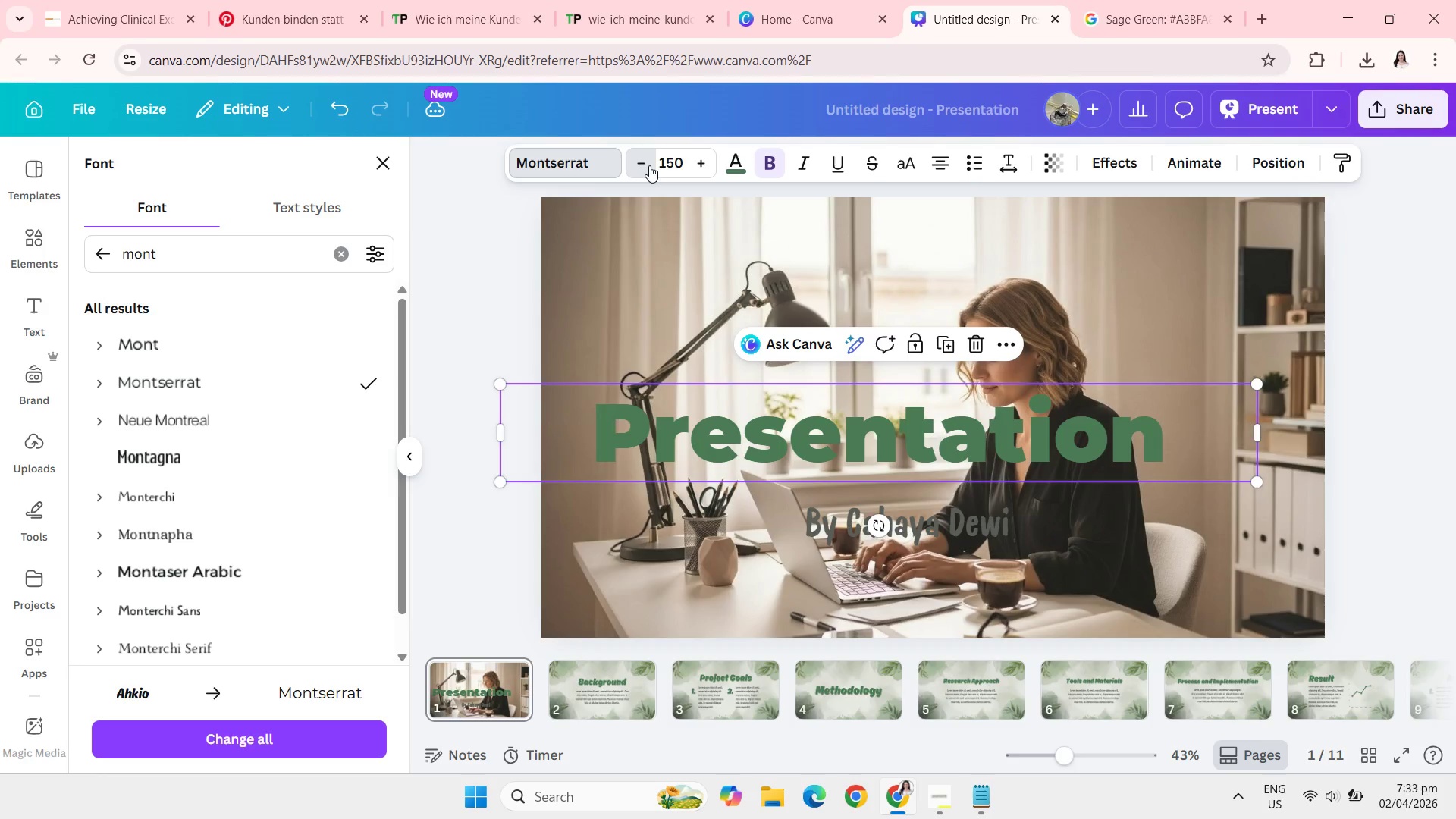 
triple_click([649, 165])
 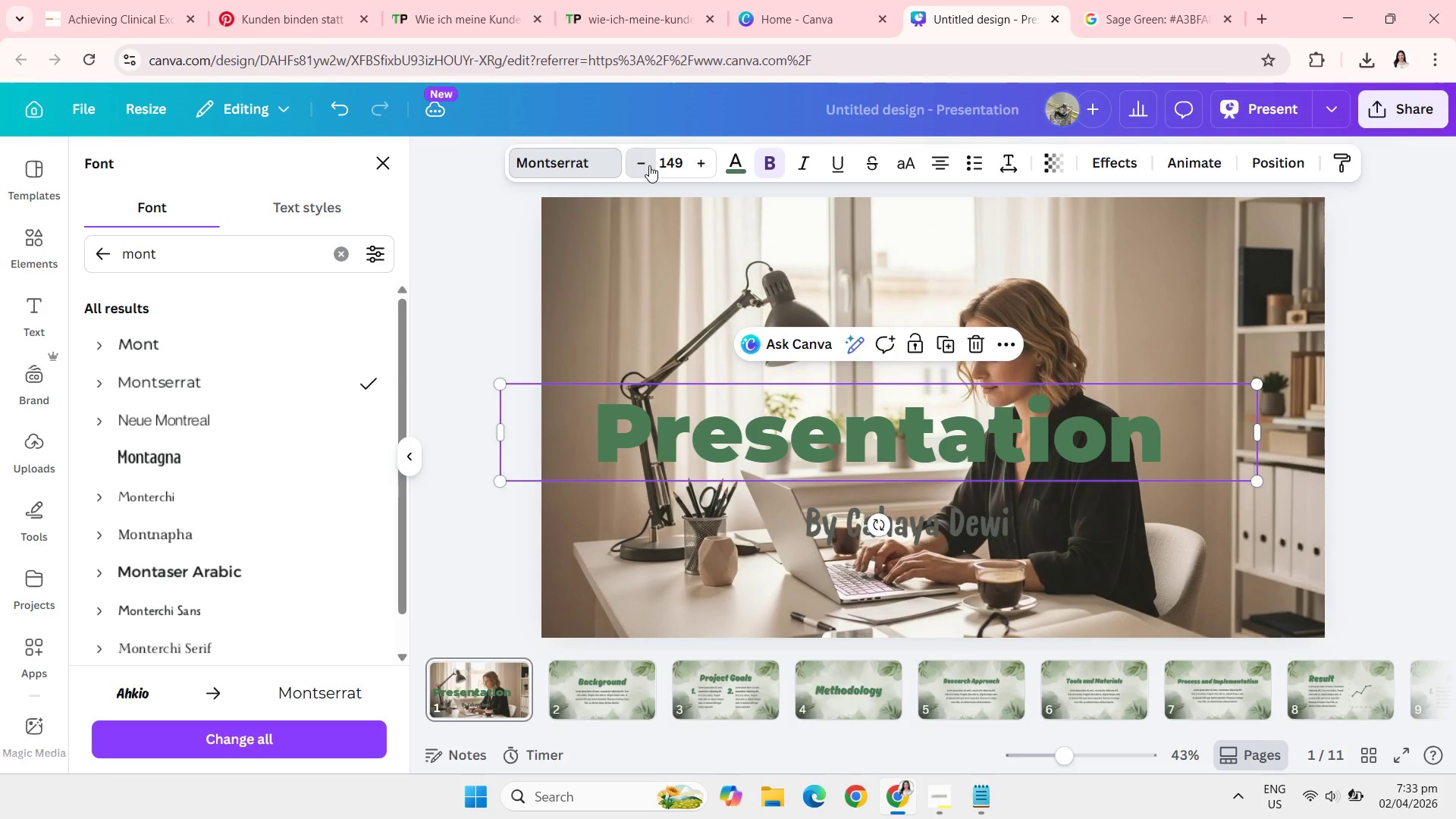 
triple_click([649, 165])
 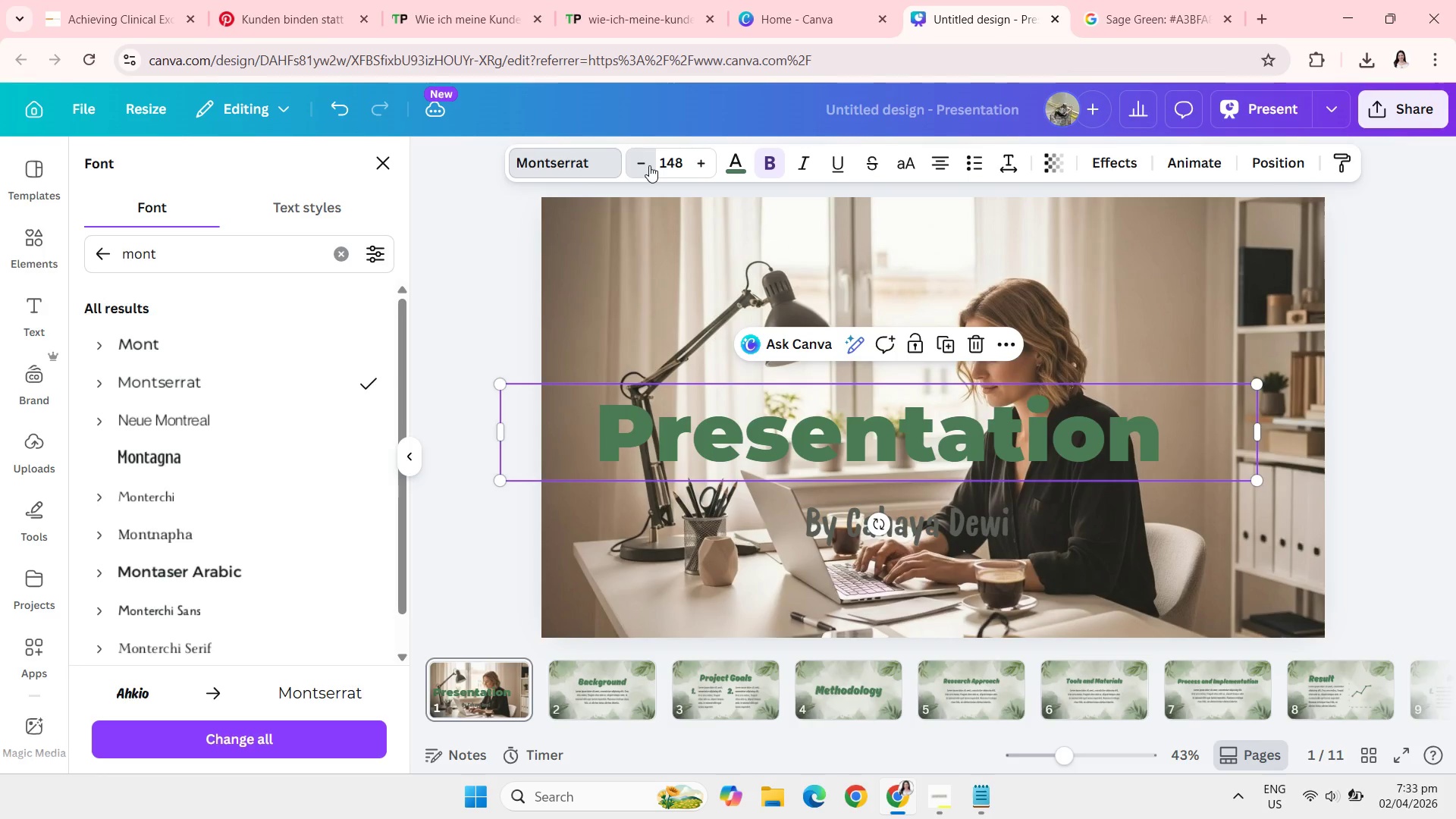 
triple_click([649, 165])
 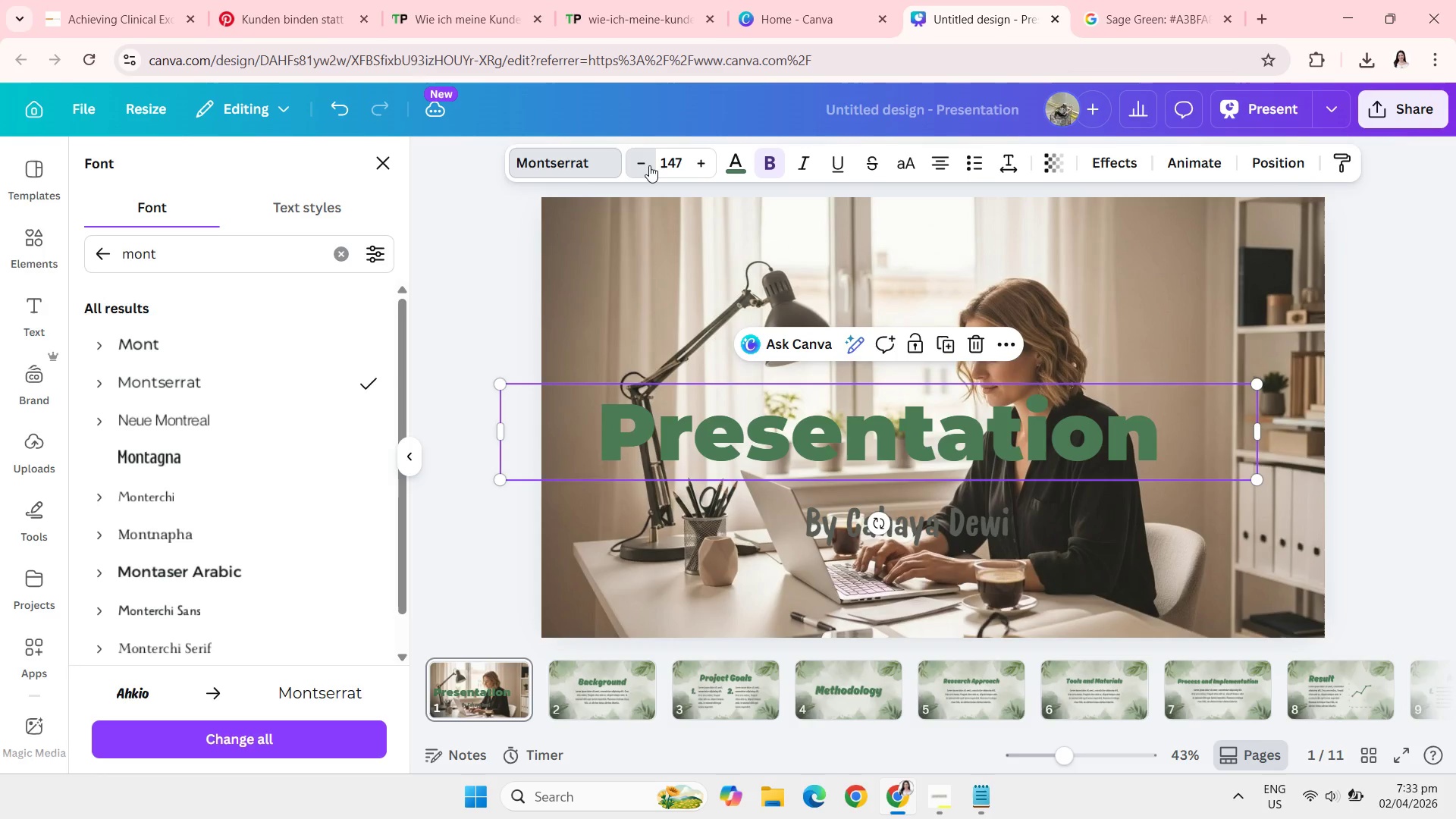 
triple_click([649, 165])
 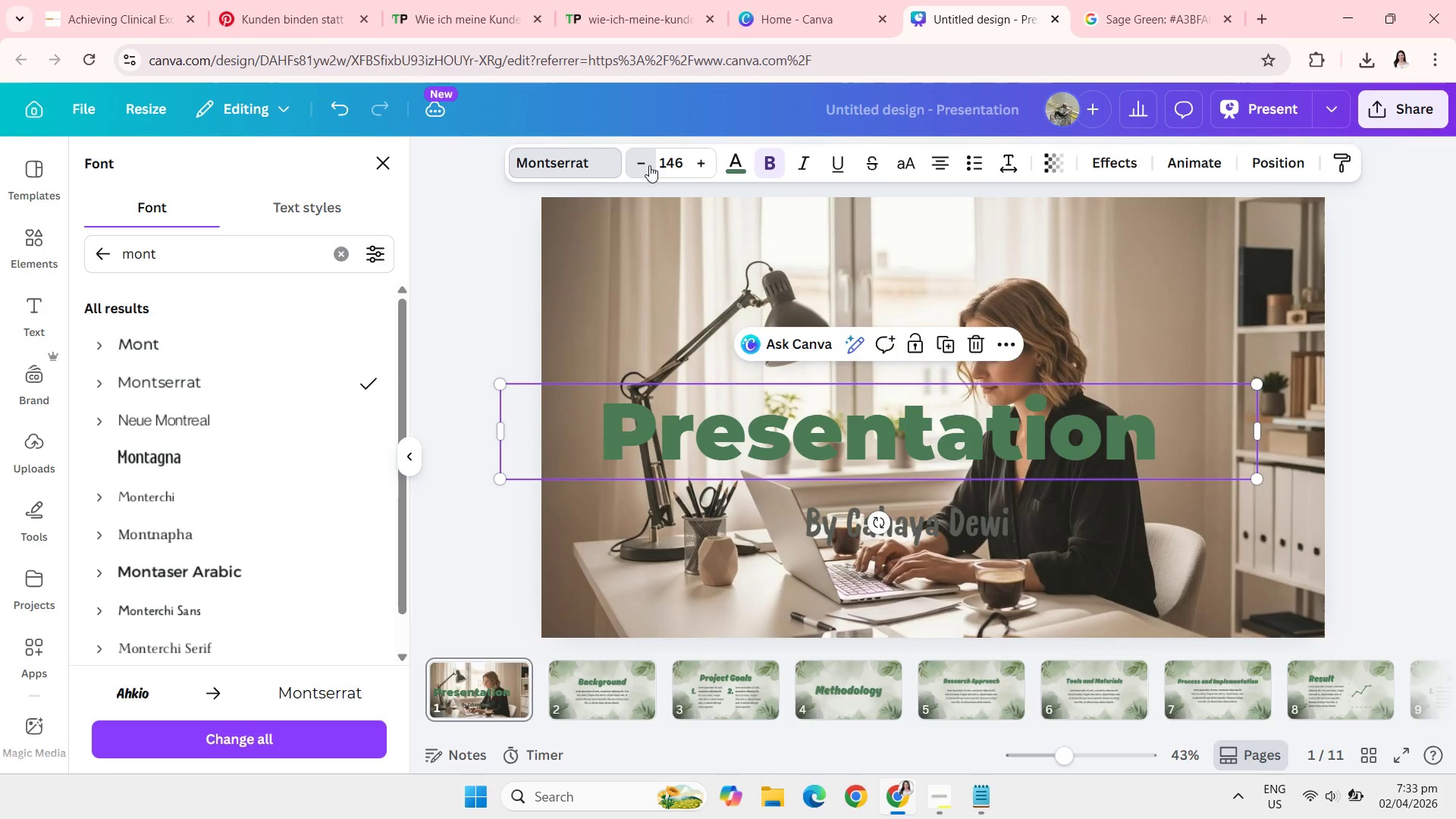 
triple_click([649, 165])
 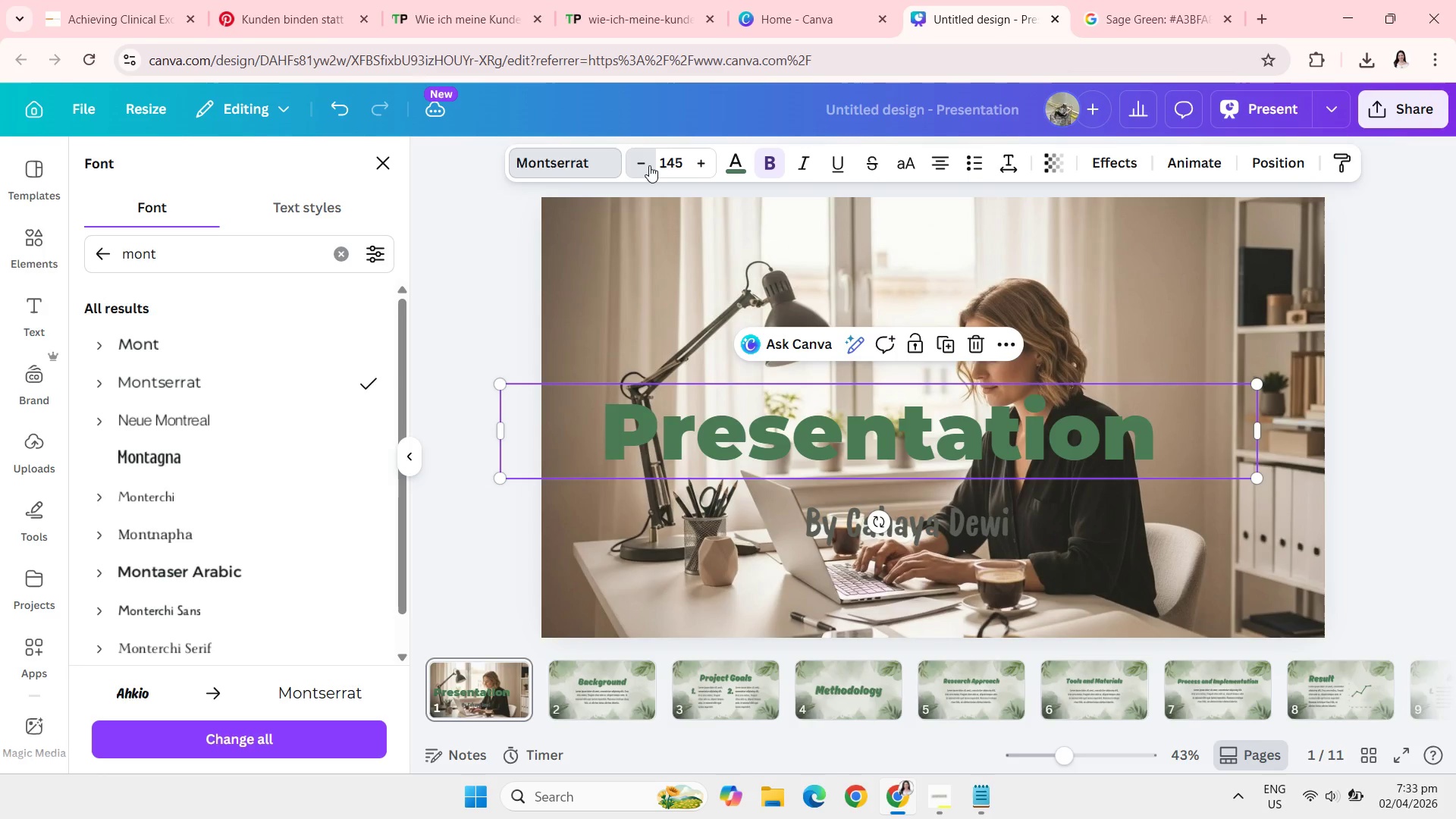 
triple_click([649, 165])
 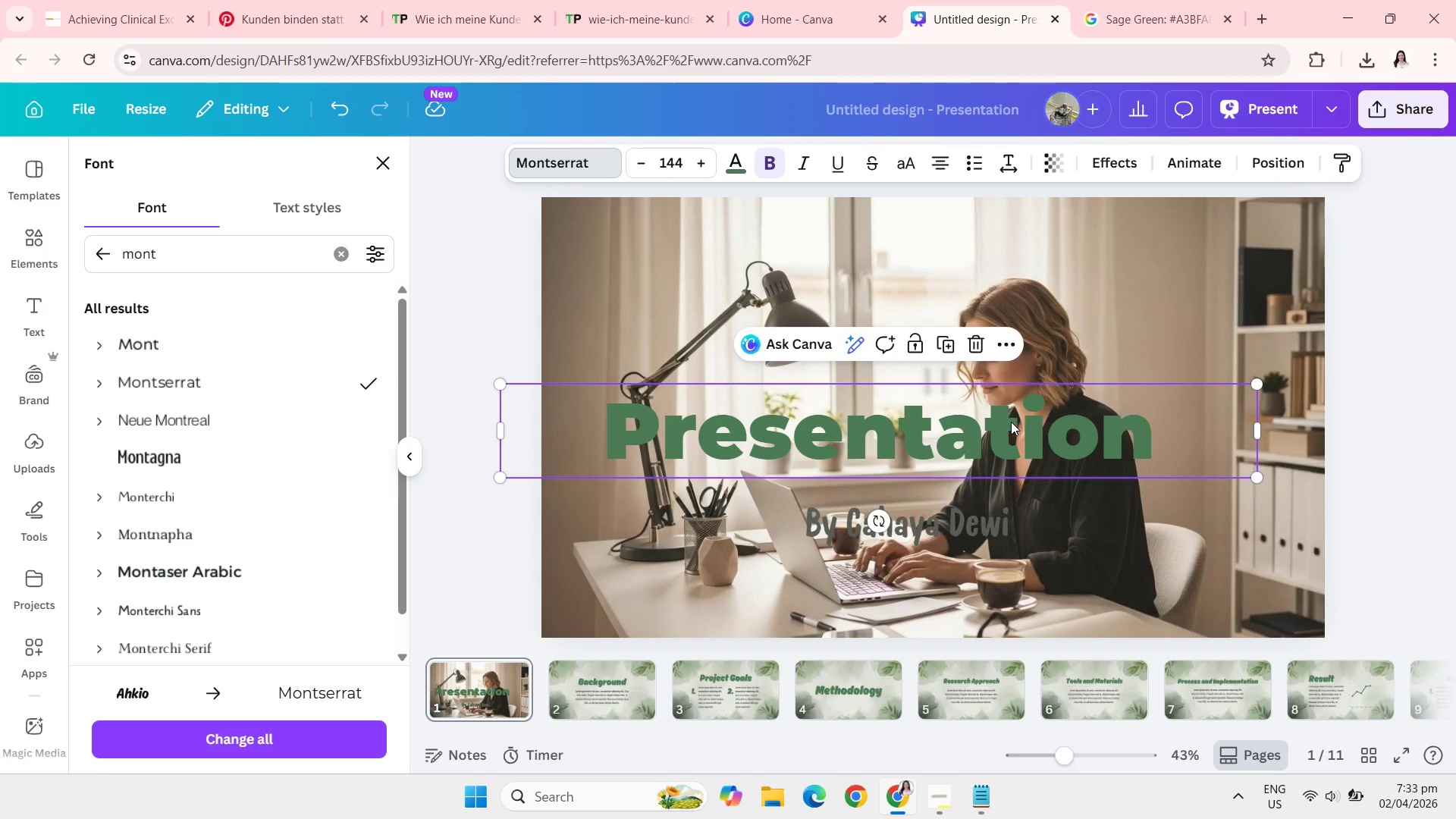 
left_click_drag(start_coordinate=[1011, 422], to_coordinate=[974, 444])
 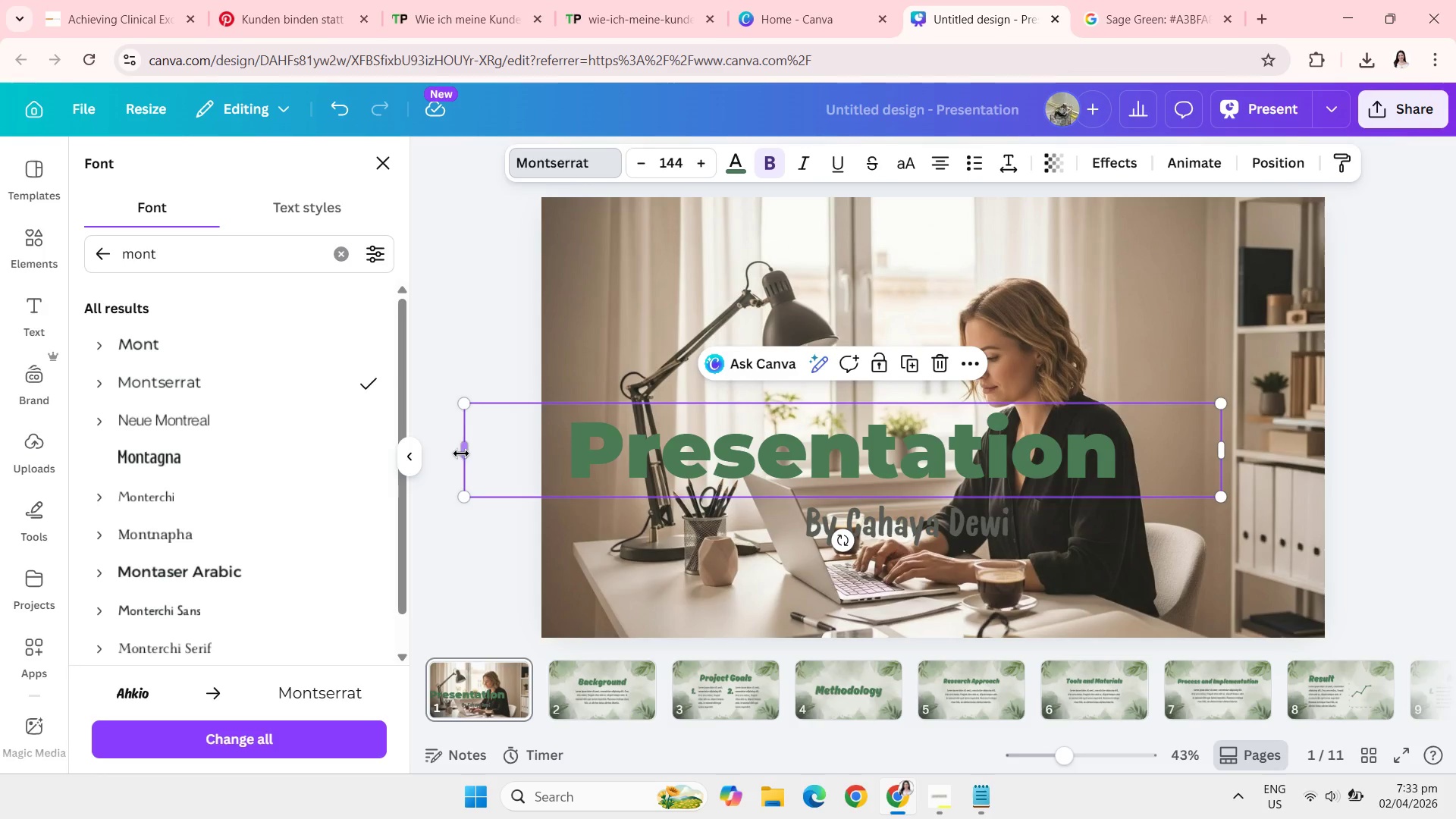 
left_click_drag(start_coordinate=[461, 453], to_coordinate=[552, 447])
 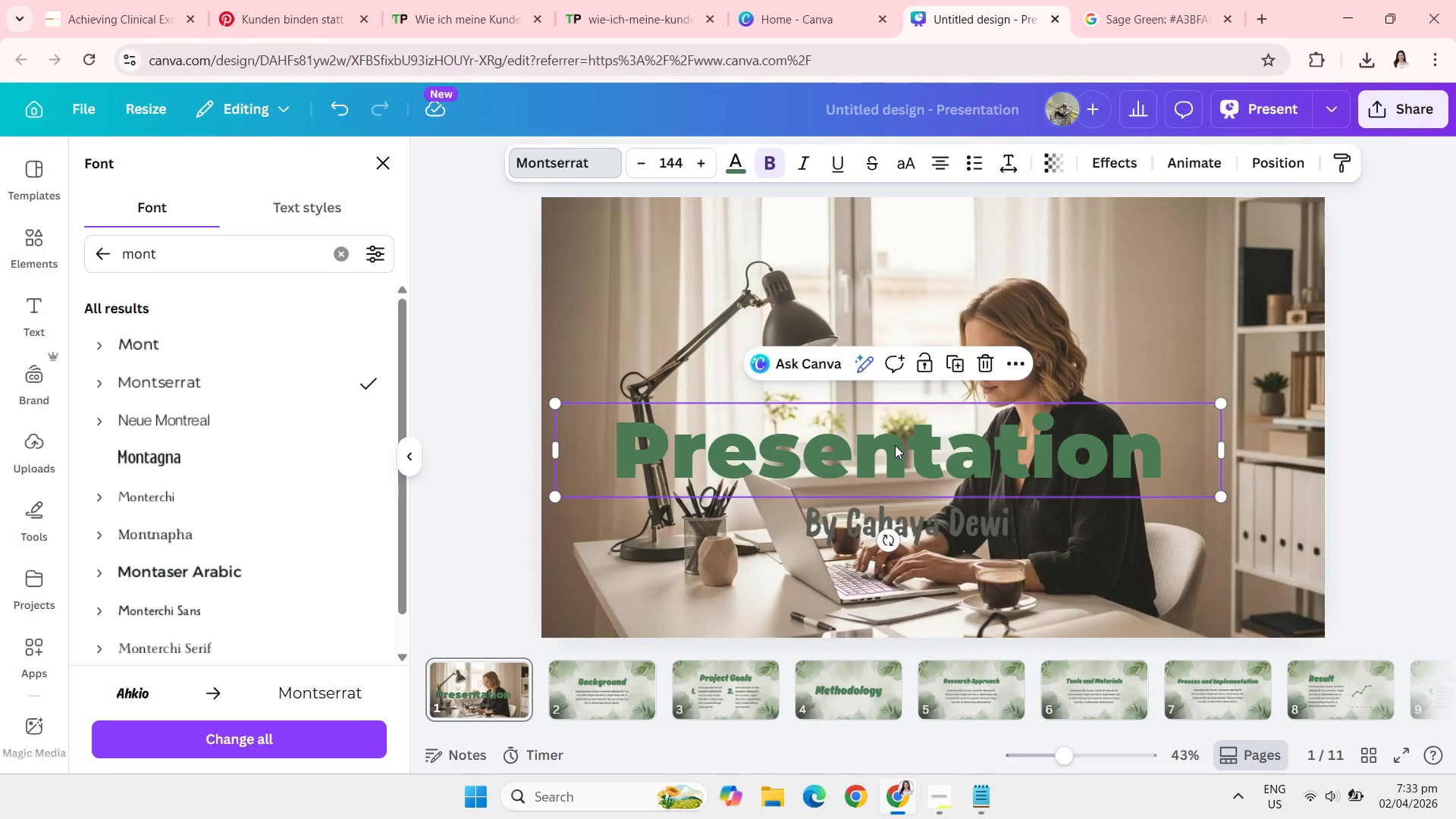 
left_click_drag(start_coordinate=[895, 445], to_coordinate=[878, 444])
 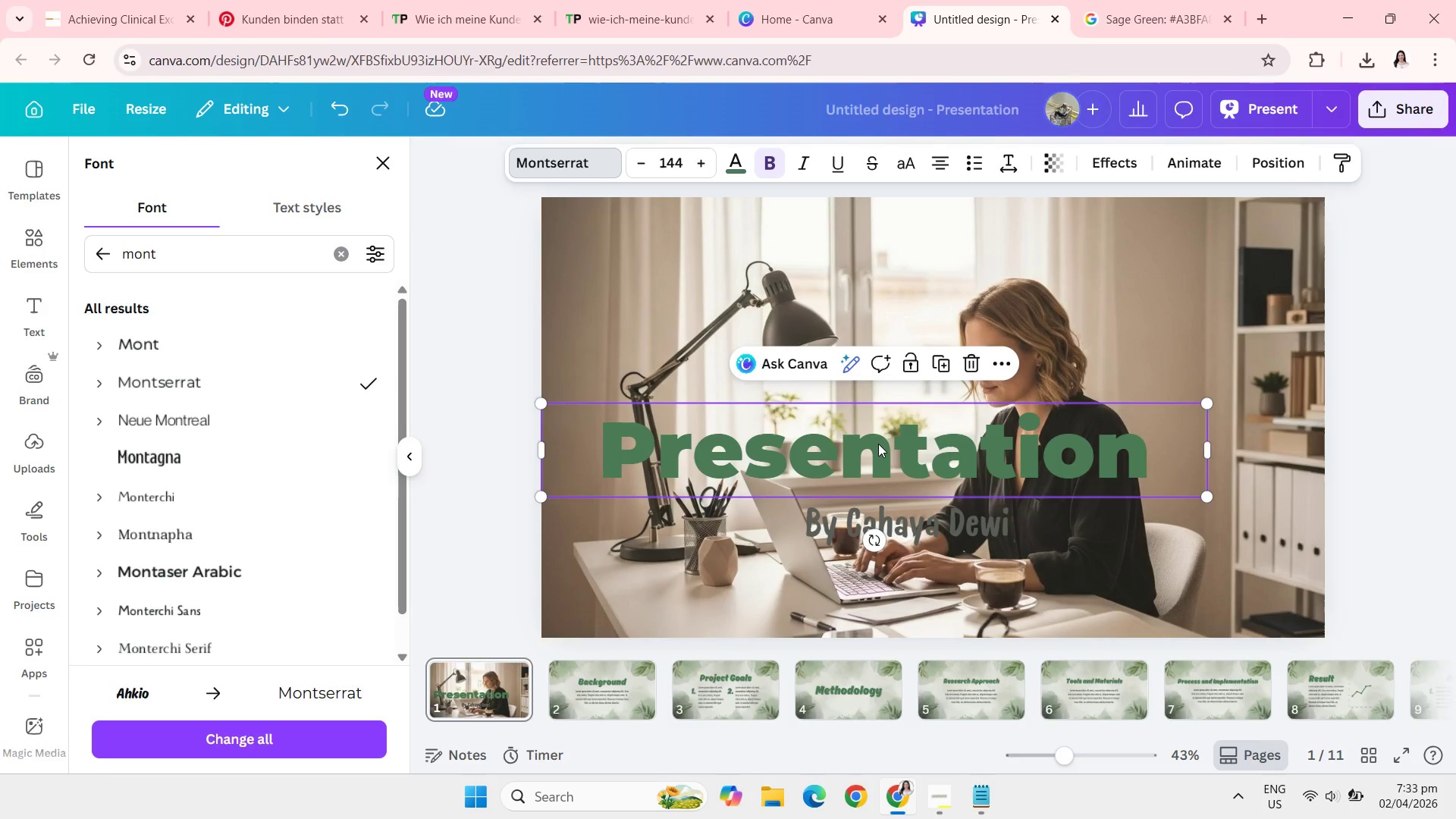 
left_click([878, 444])
 